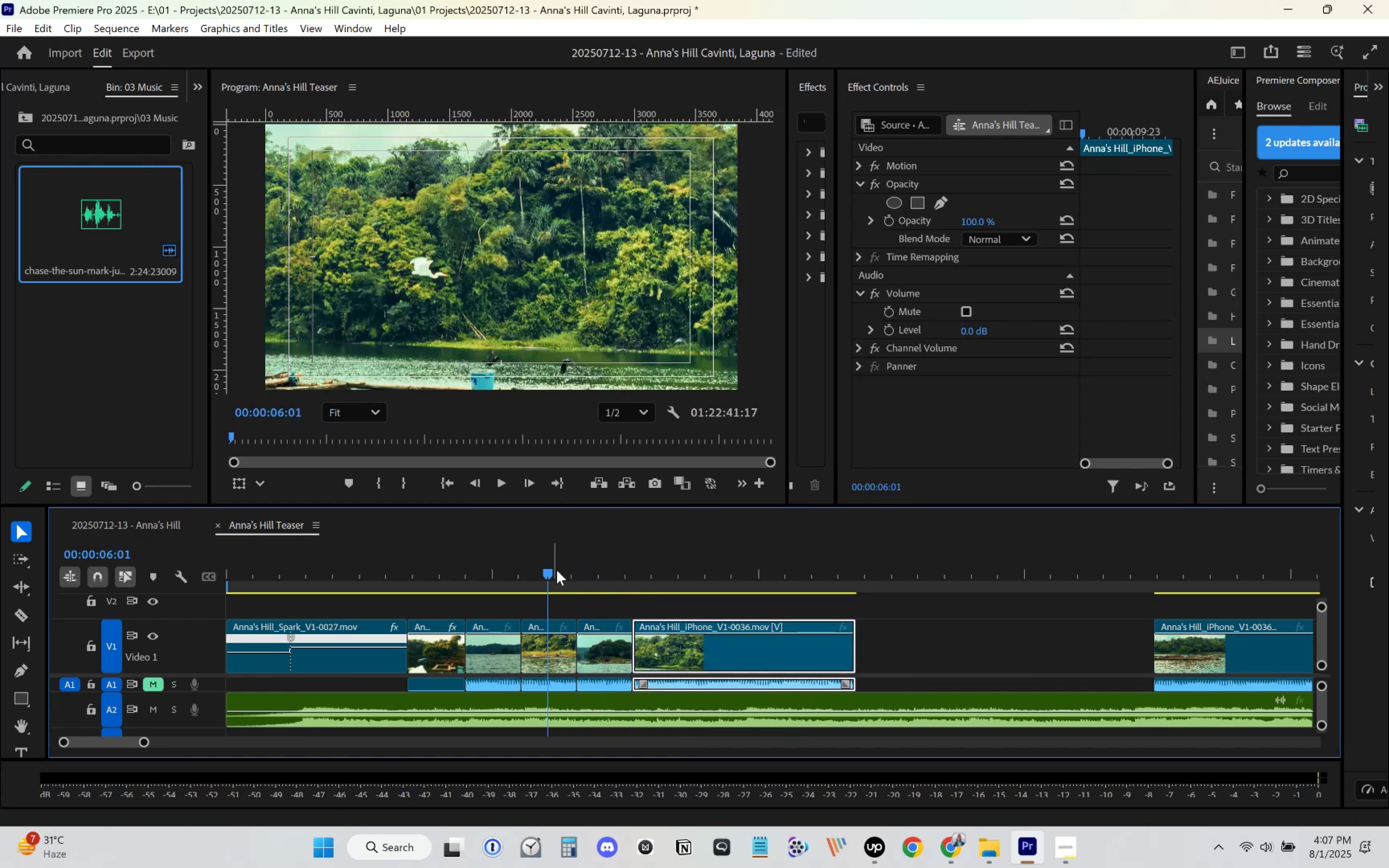 
key(Space)
 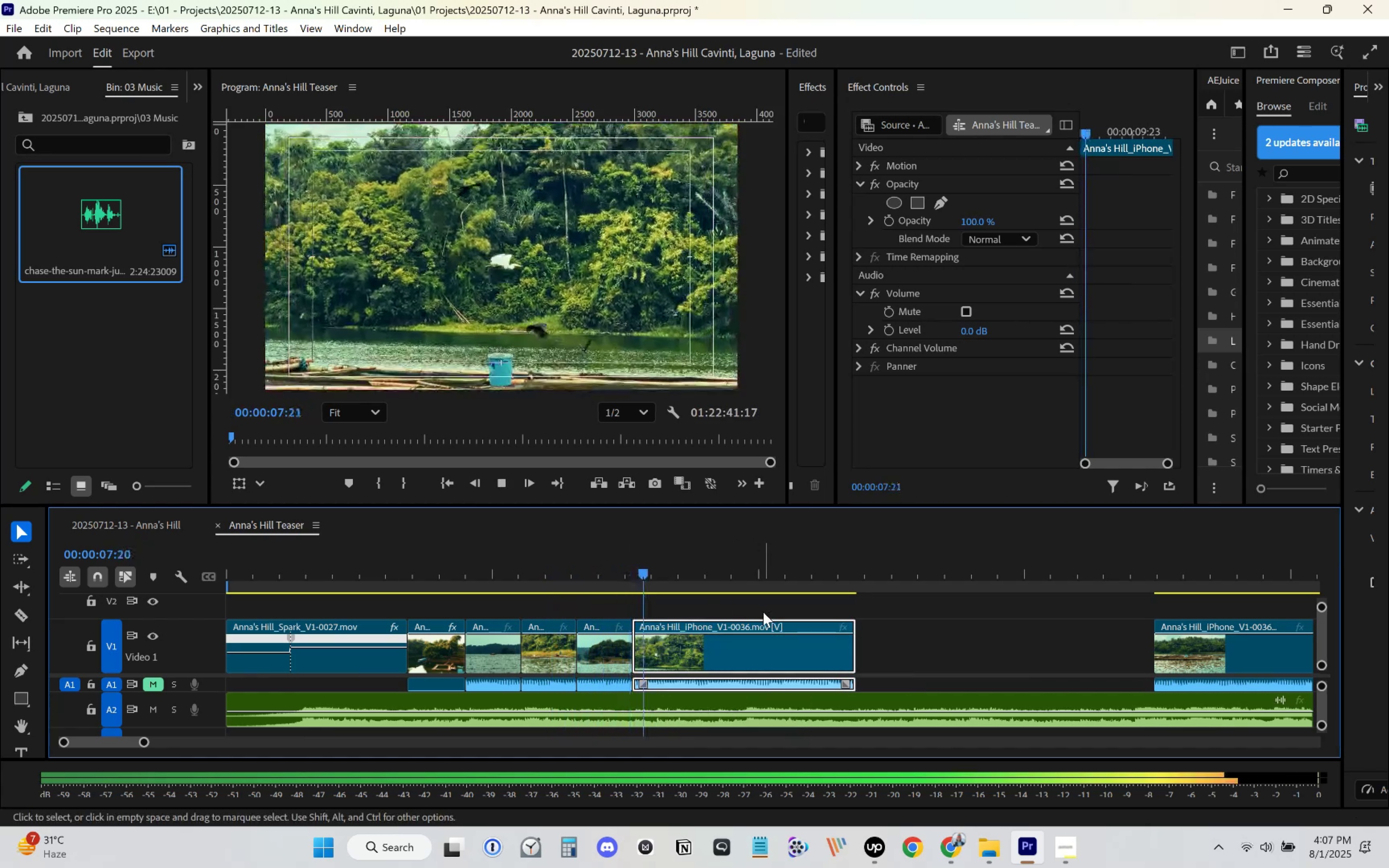 
key(Space)
 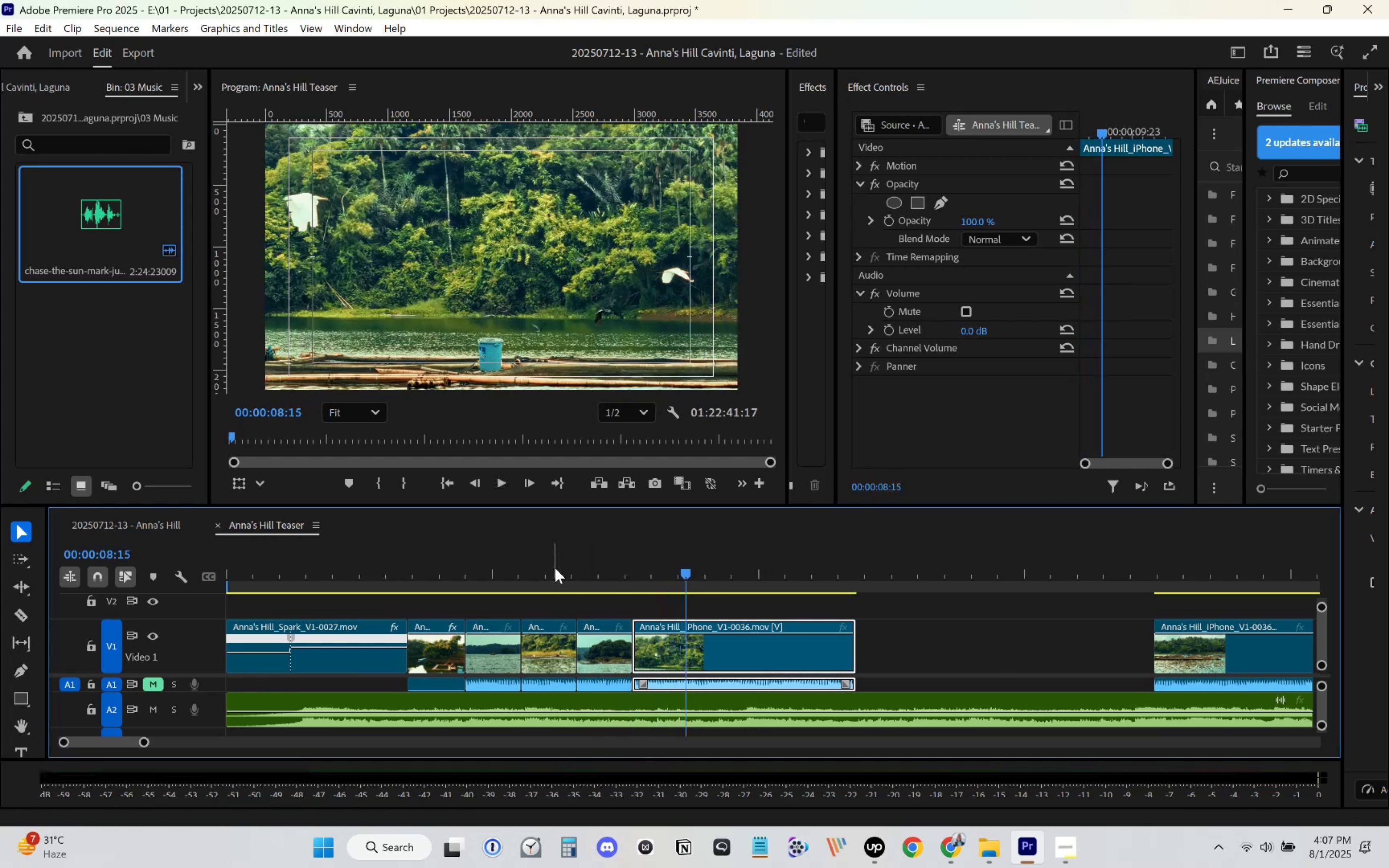 
key(Space)
 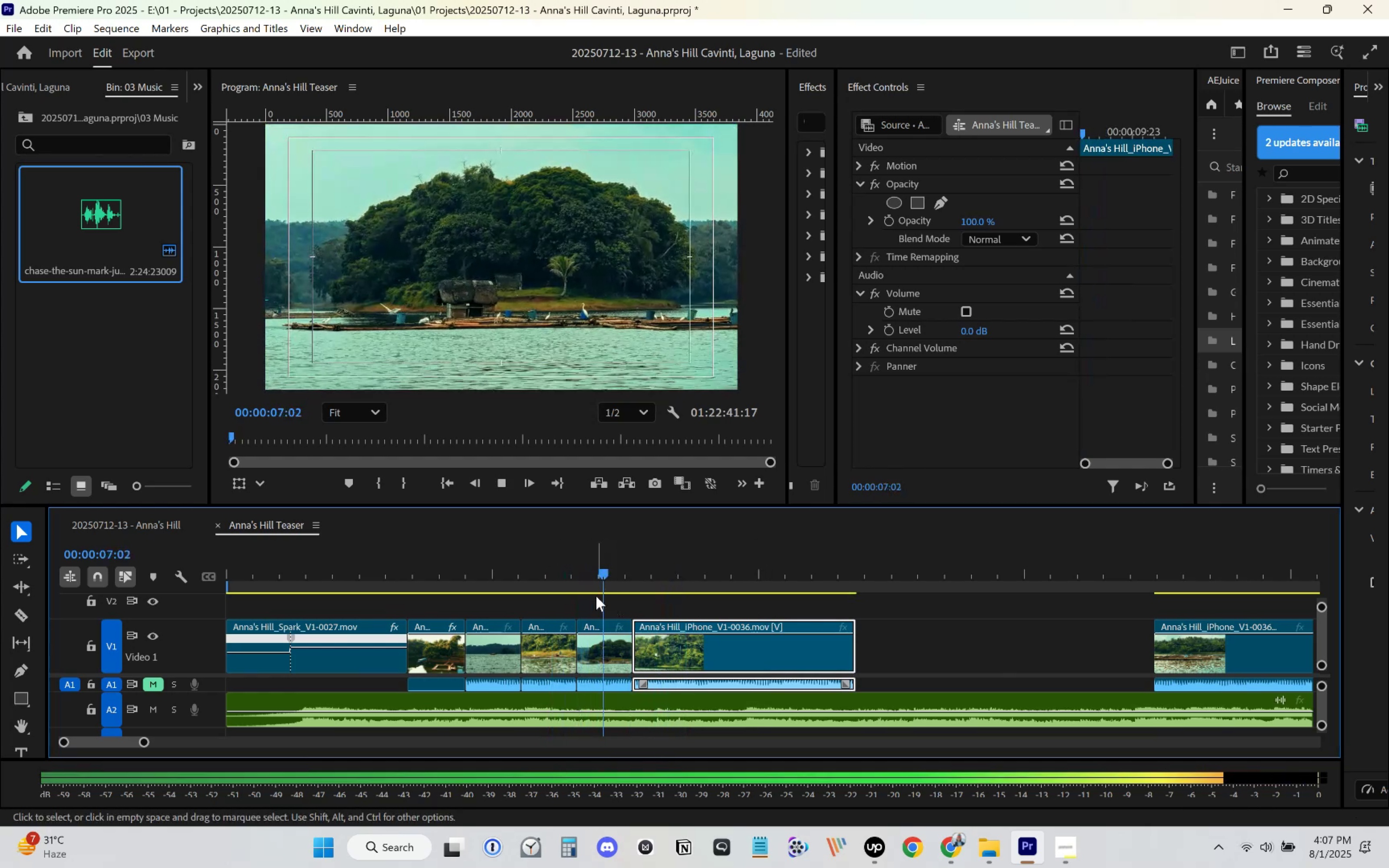 
key(Space)
 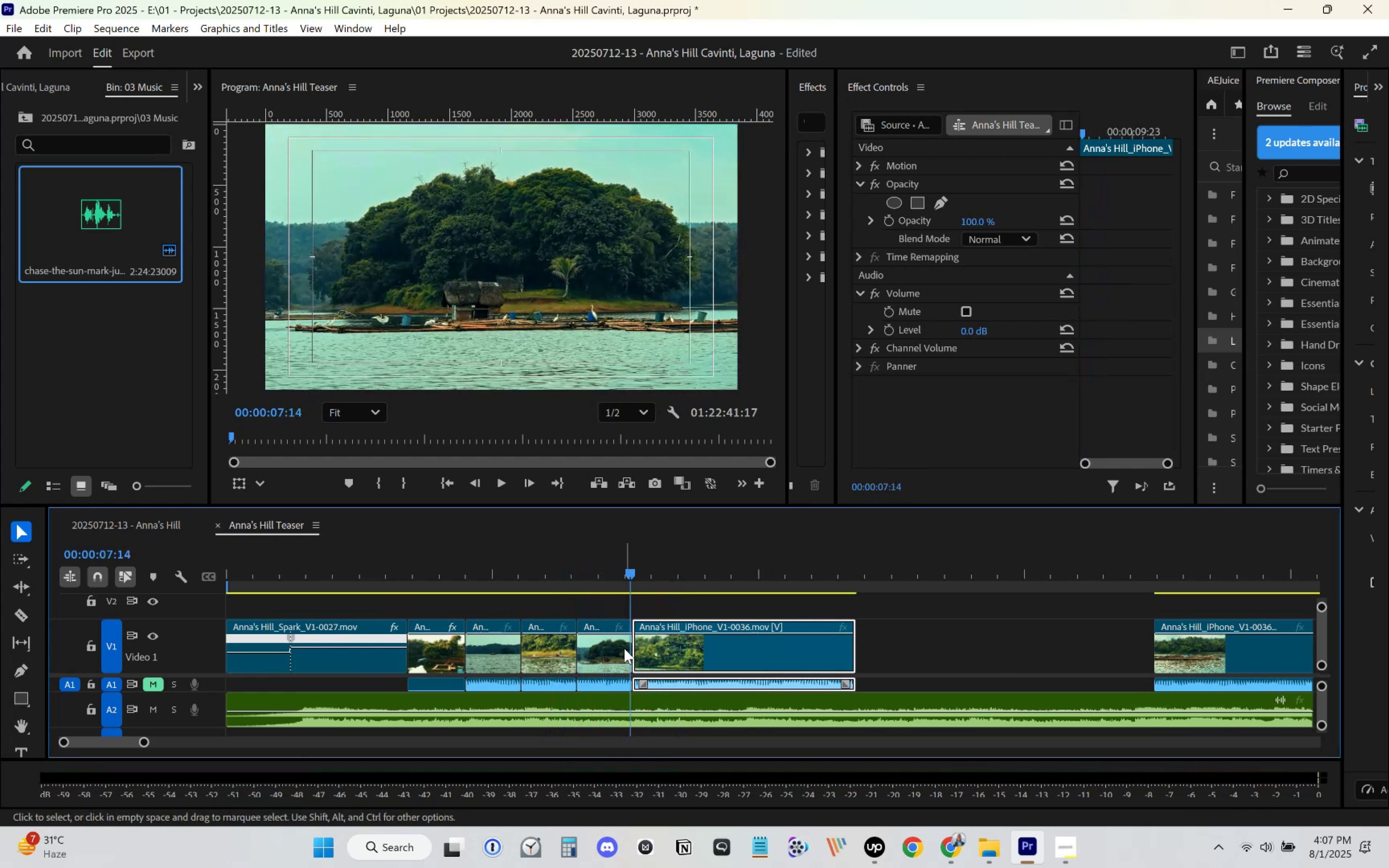 
left_click([624, 648])
 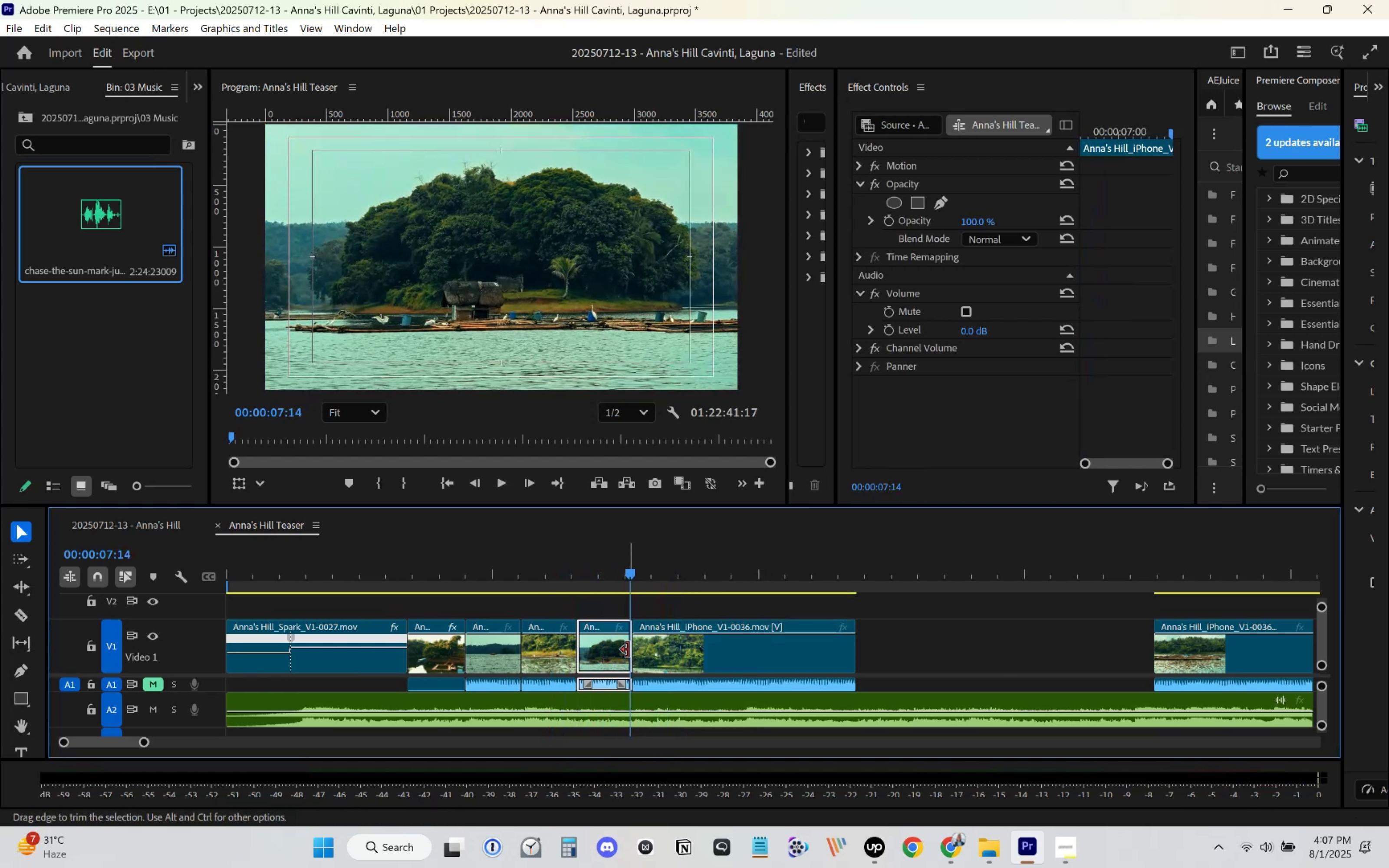 
left_click_drag(start_coordinate=[628, 650], to_coordinate=[624, 651])
 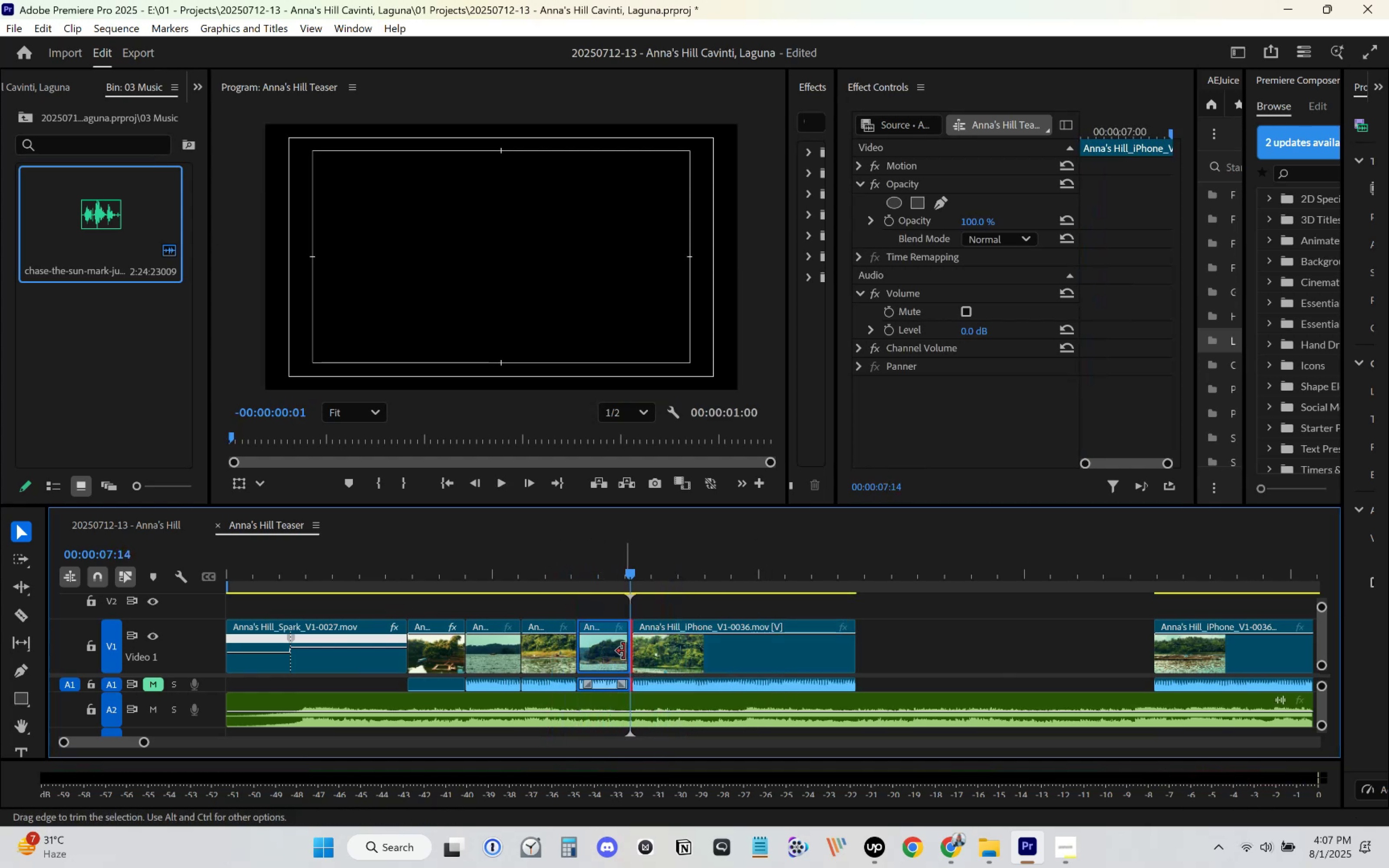 
left_click_drag(start_coordinate=[609, 651], to_coordinate=[612, 653])
 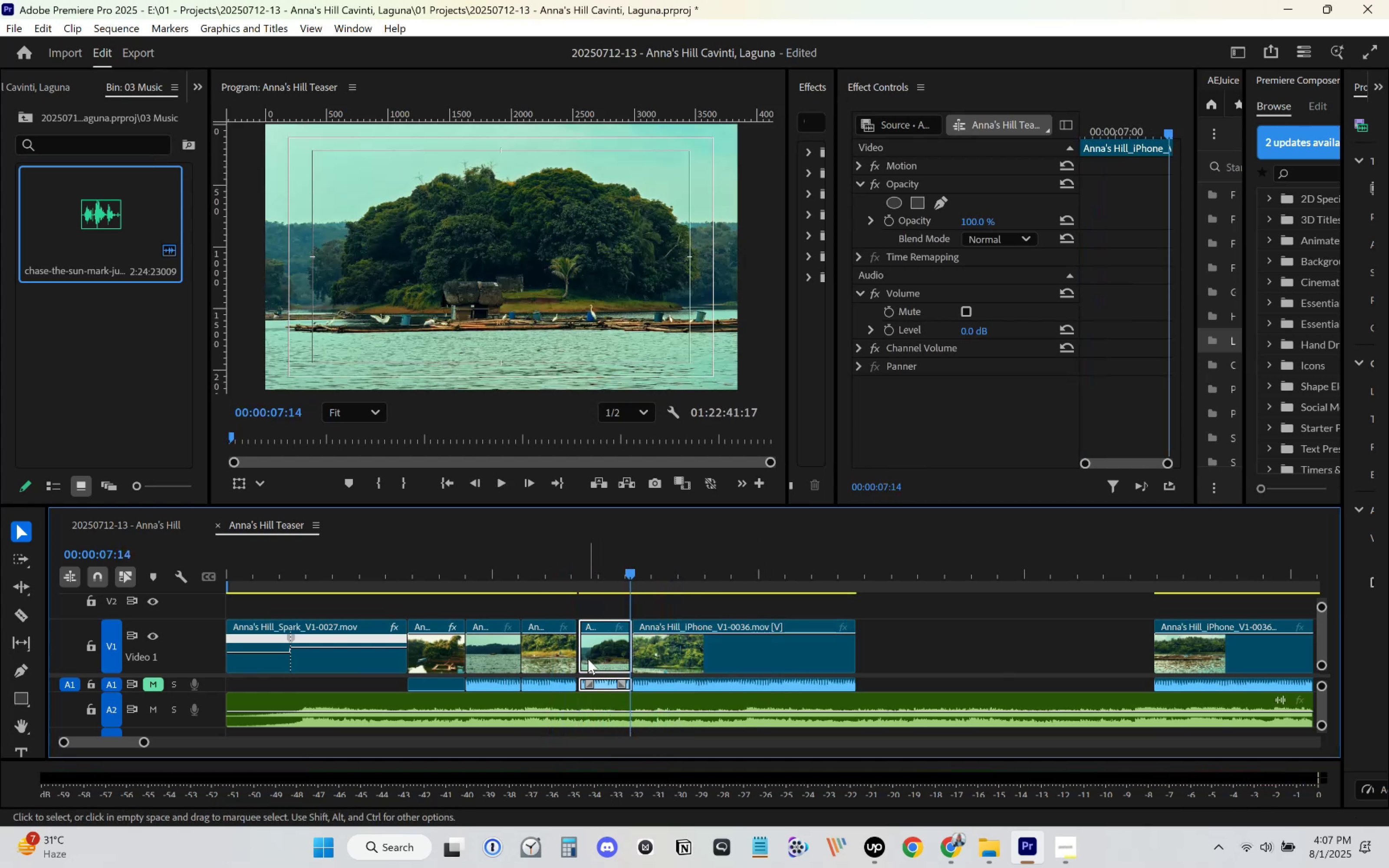 
left_click_drag(start_coordinate=[584, 659], to_coordinate=[576, 660])
 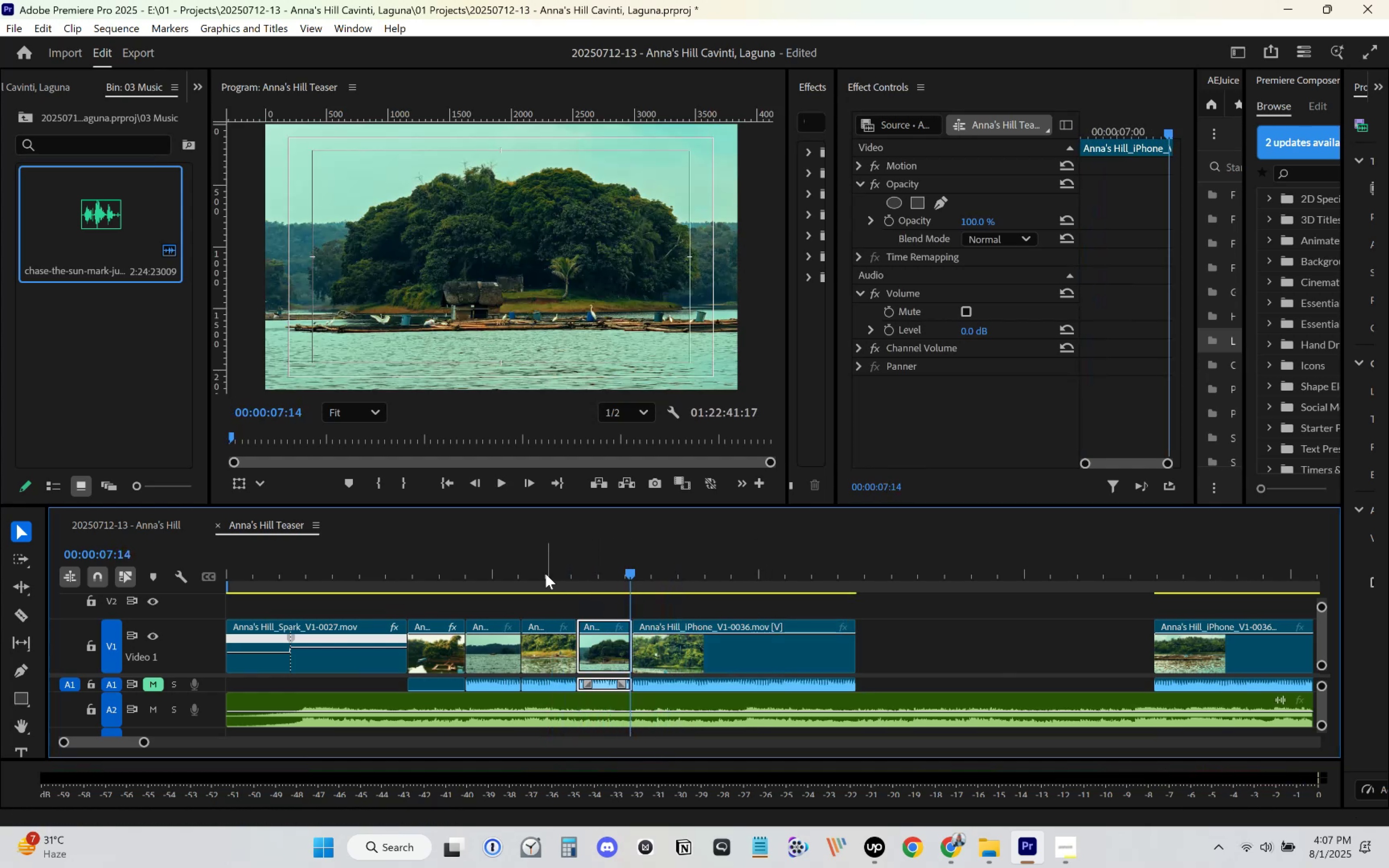 
left_click([540, 566])
 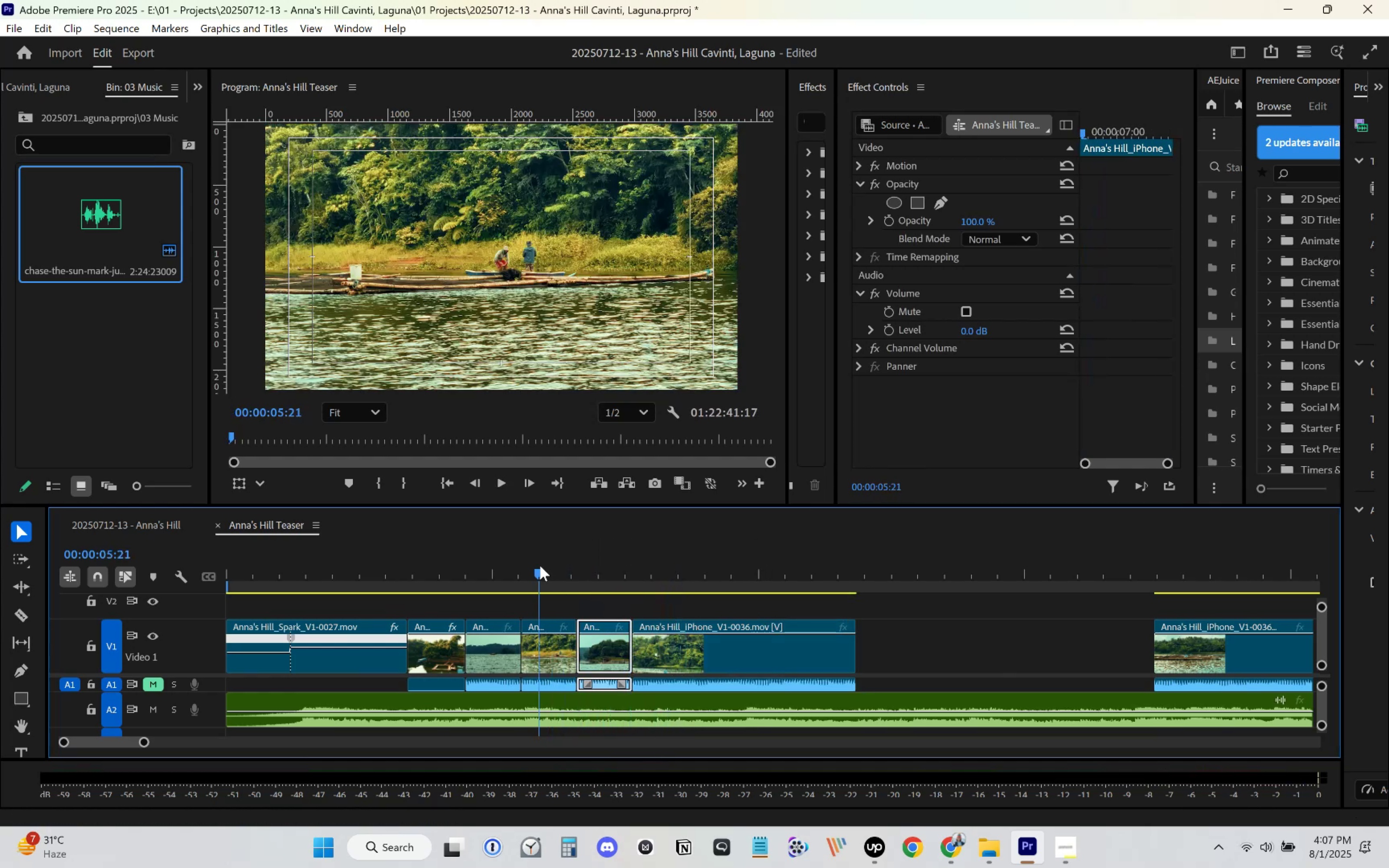 
key(Space)
 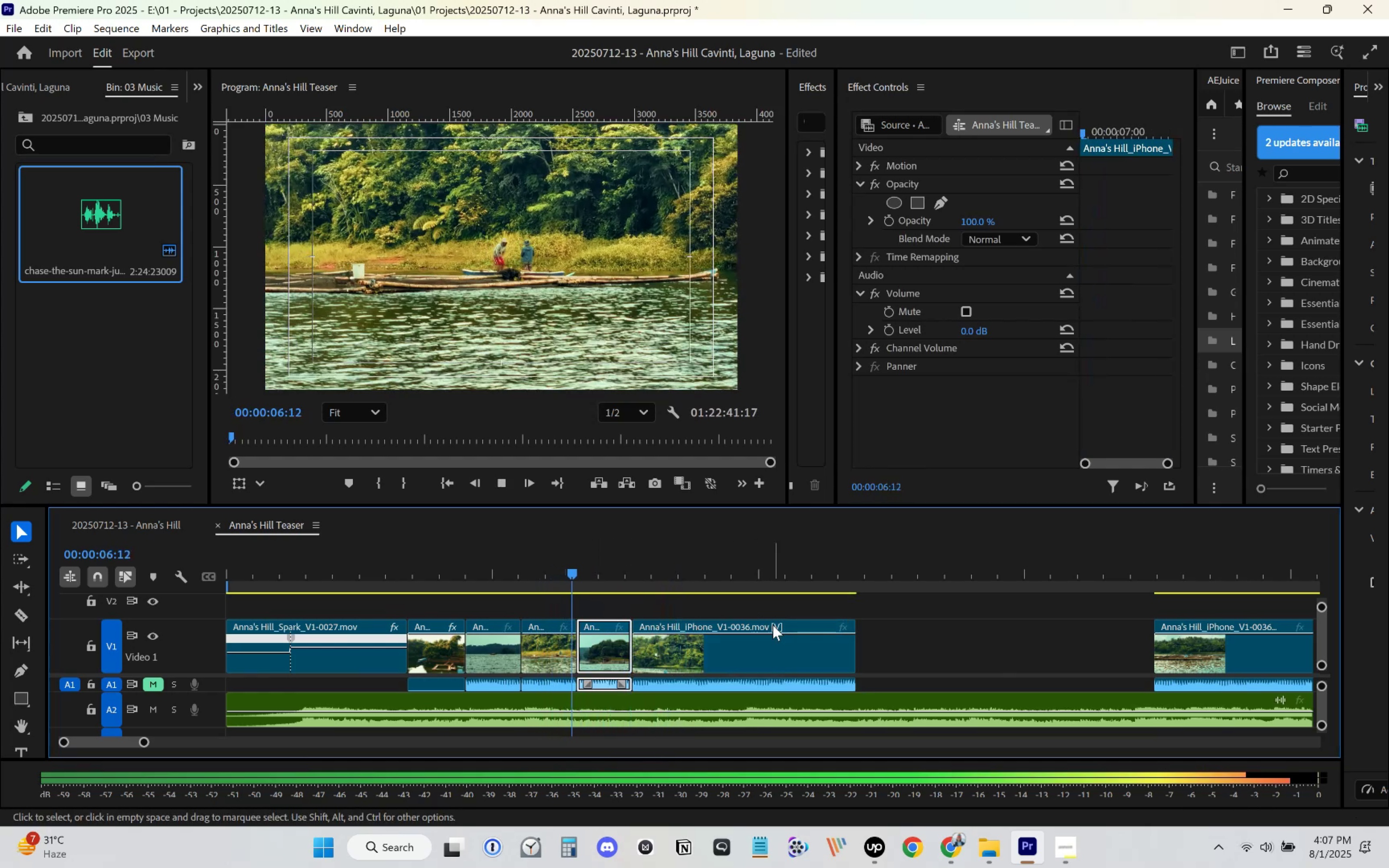 
scroll: coordinate [770, 630], scroll_direction: down, amount: 2.0
 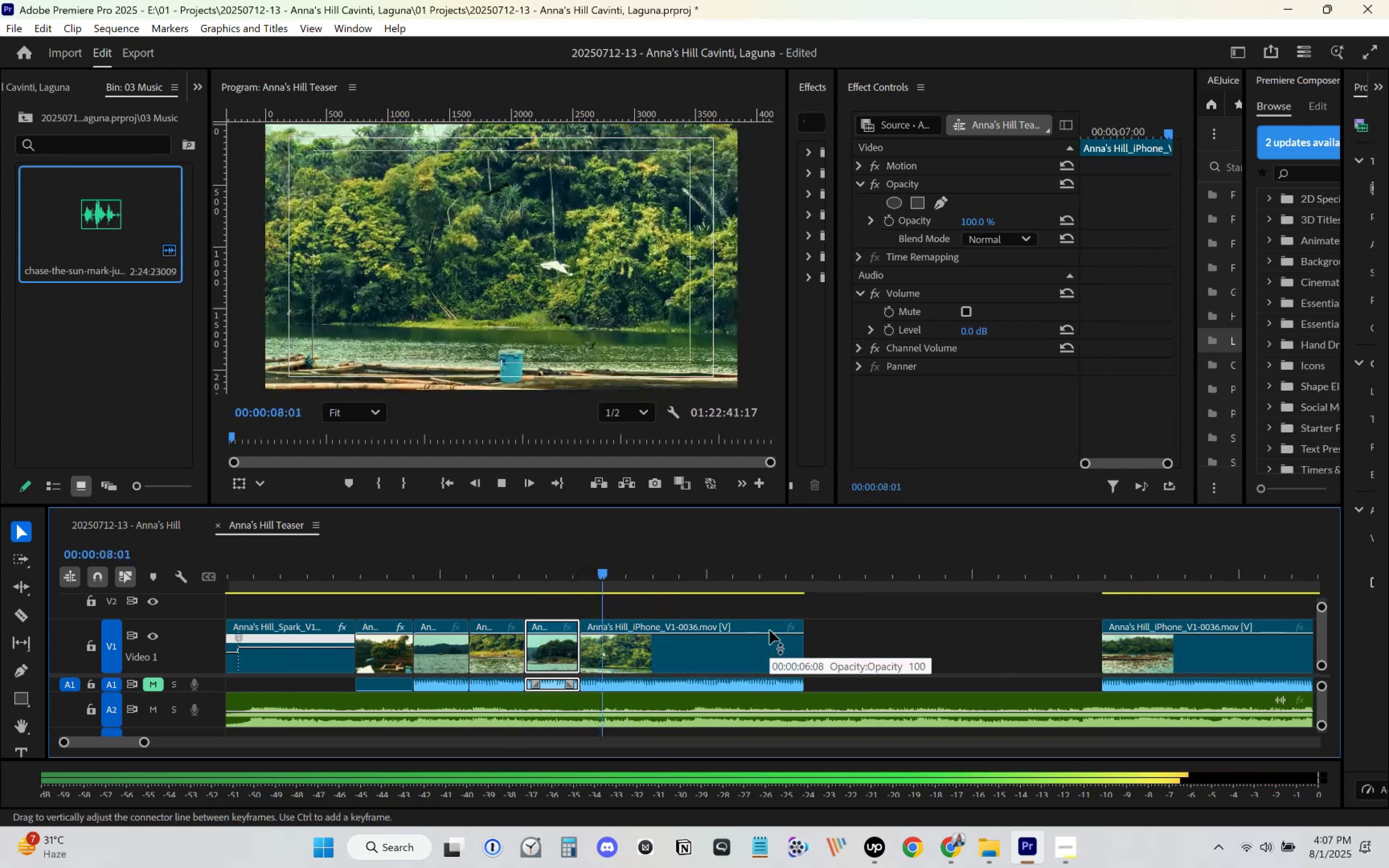 
key(Space)
 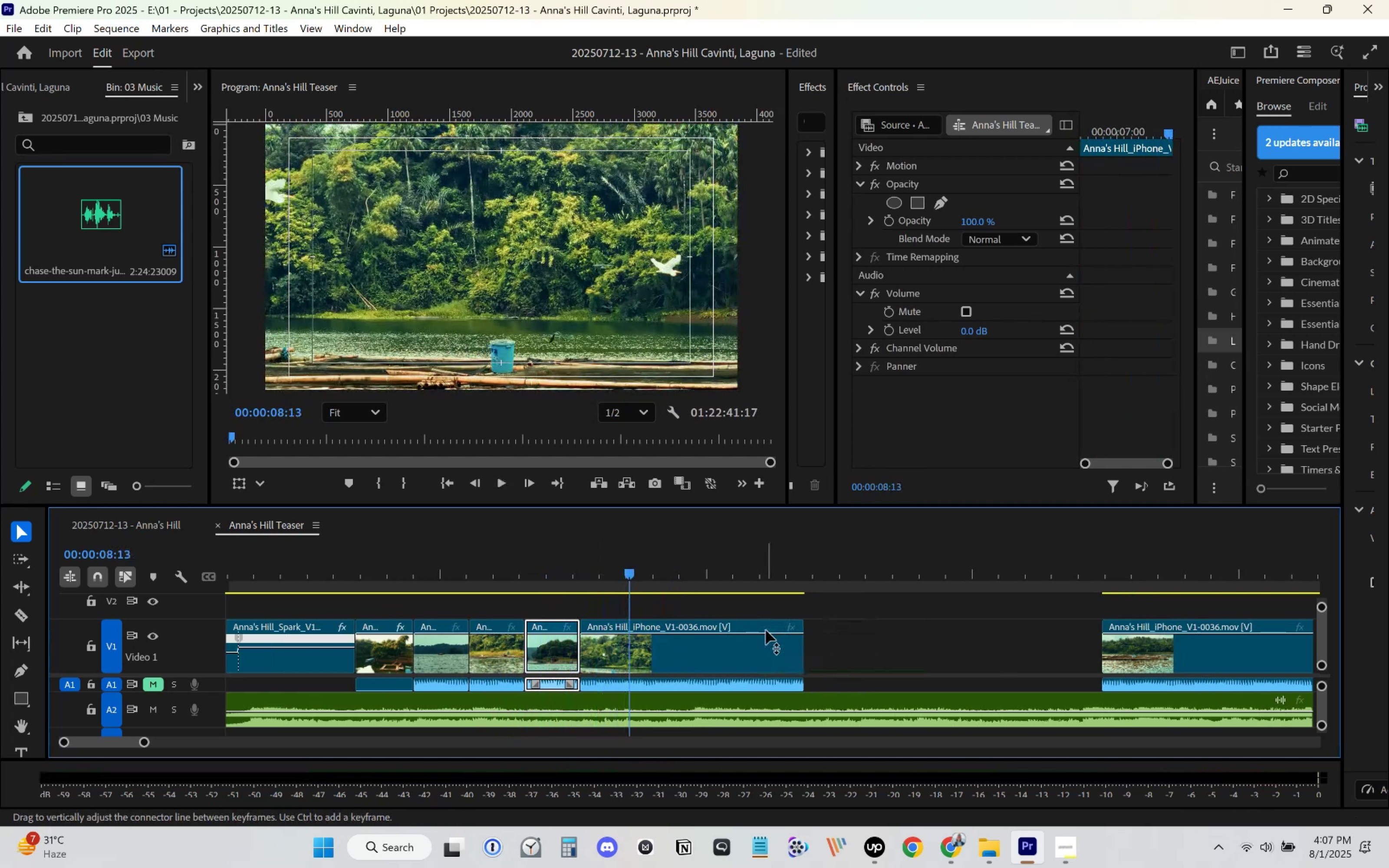 
key(Space)
 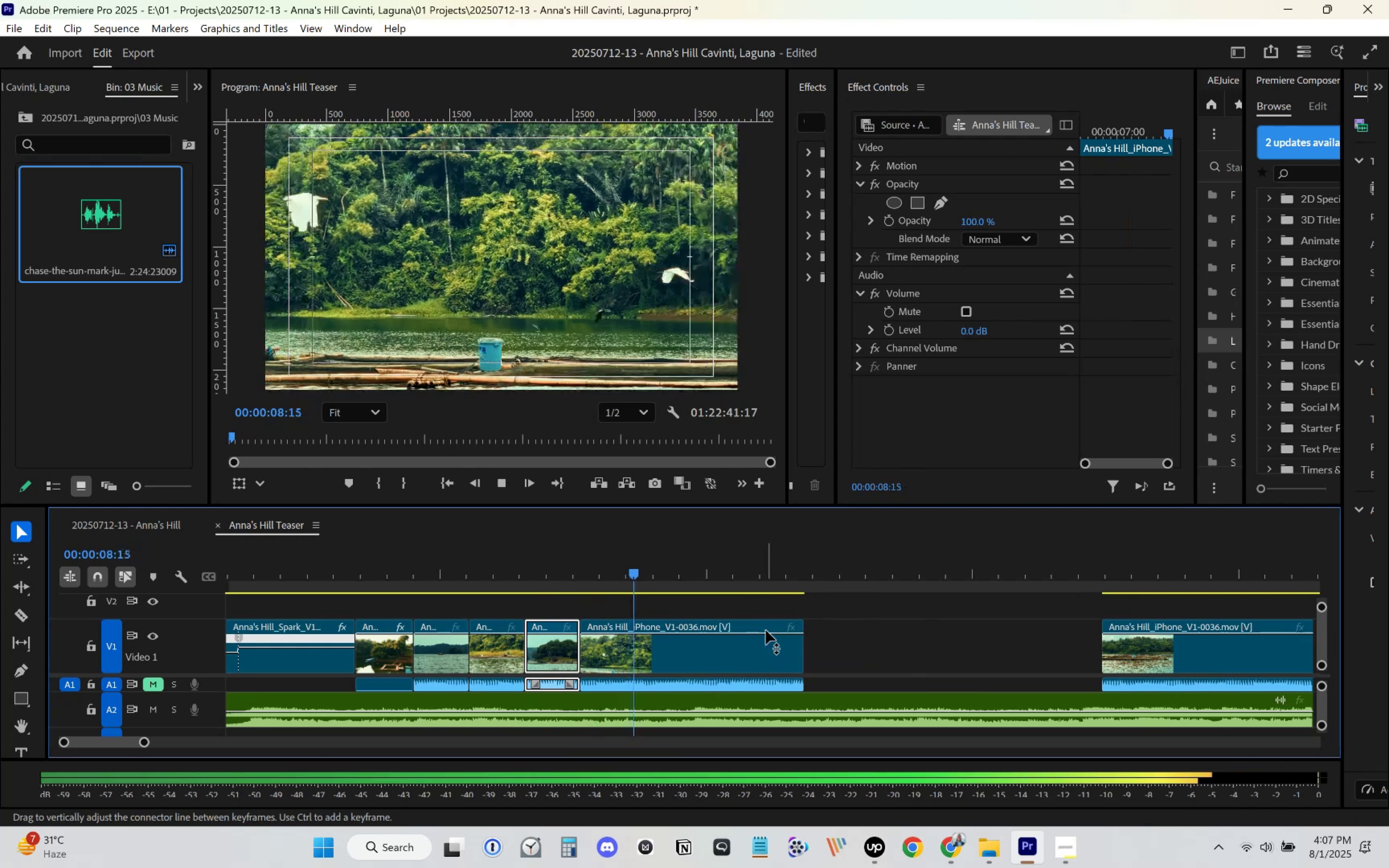 
key(Space)
 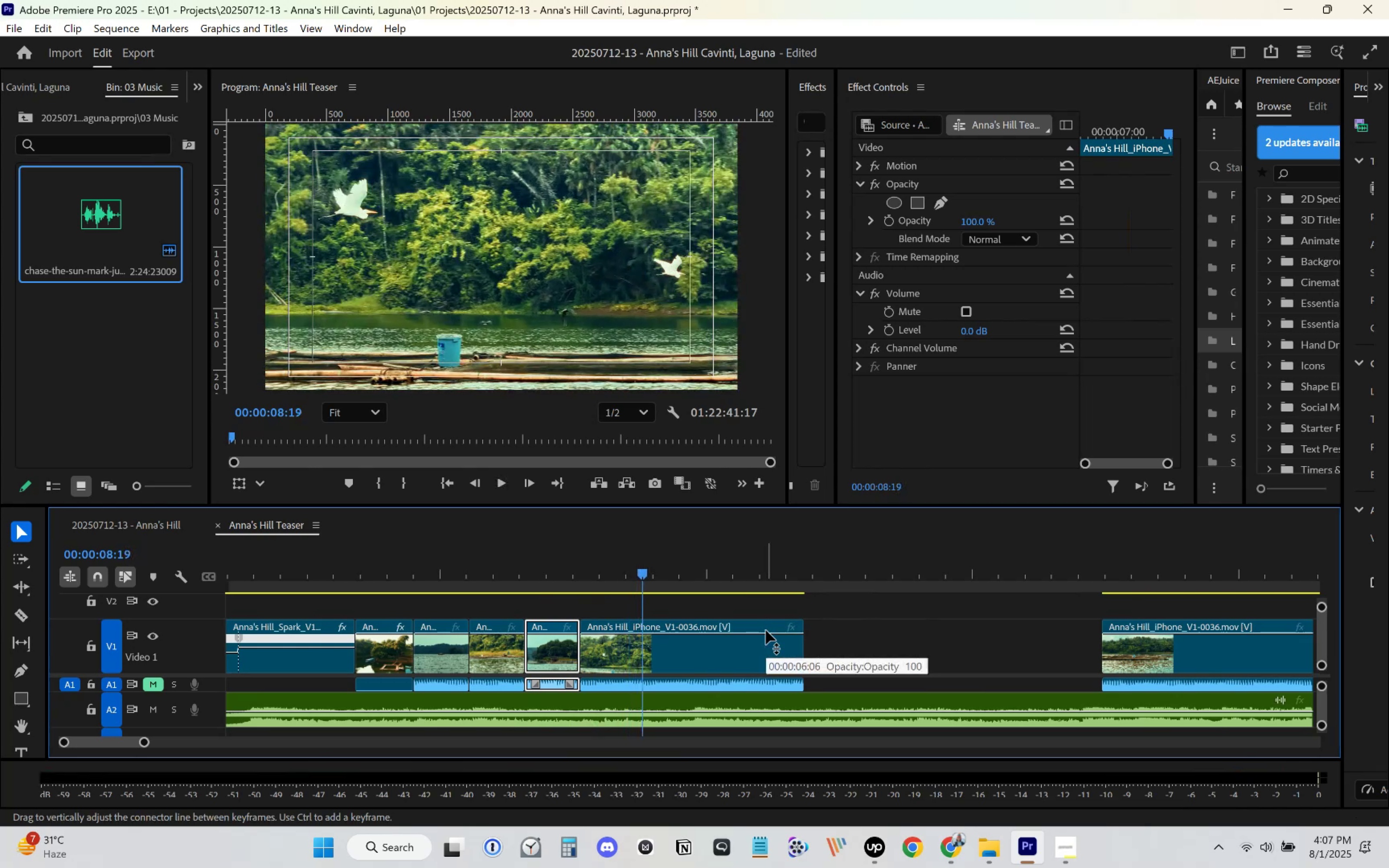 
key(Space)
 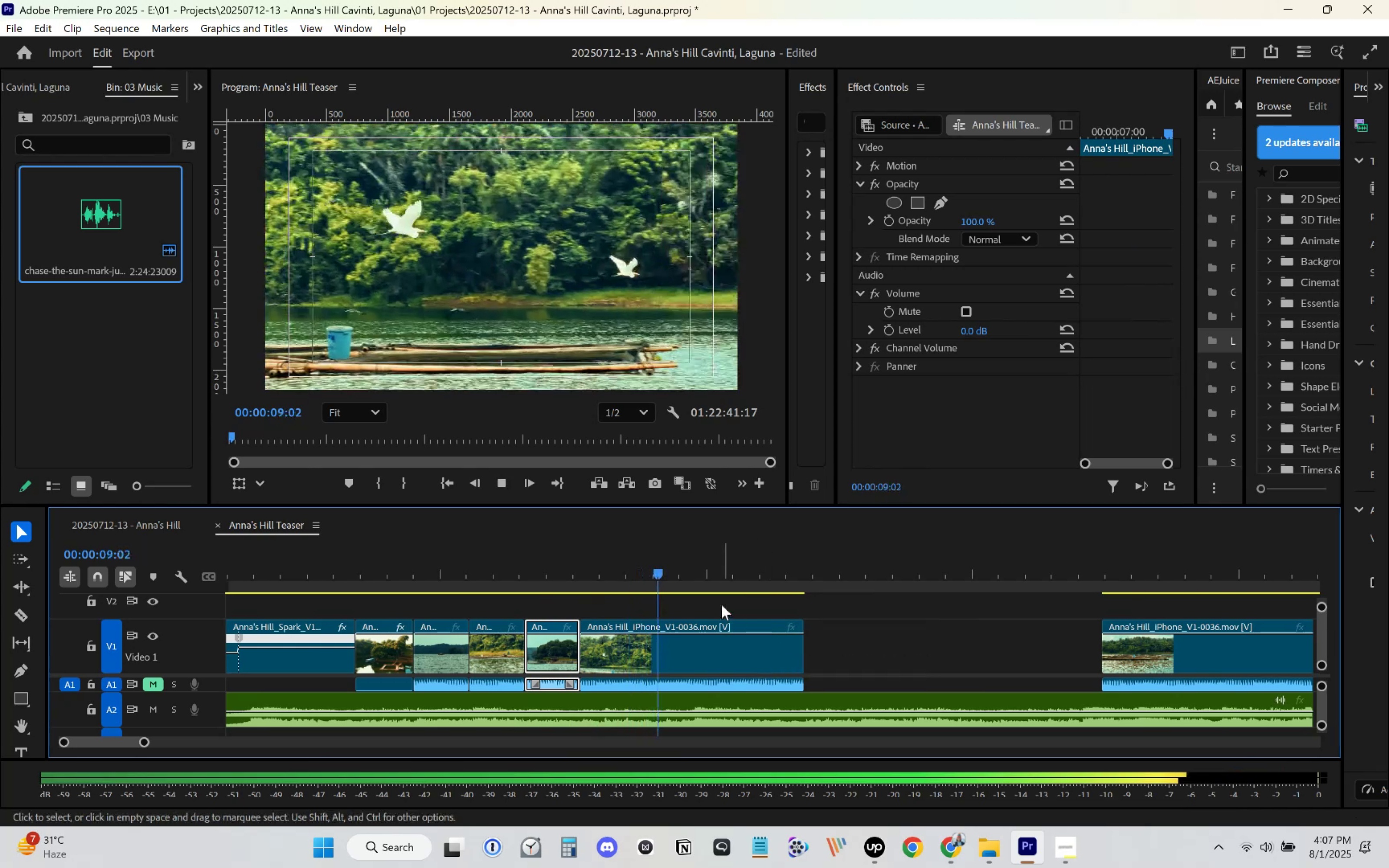 
key(Space)
 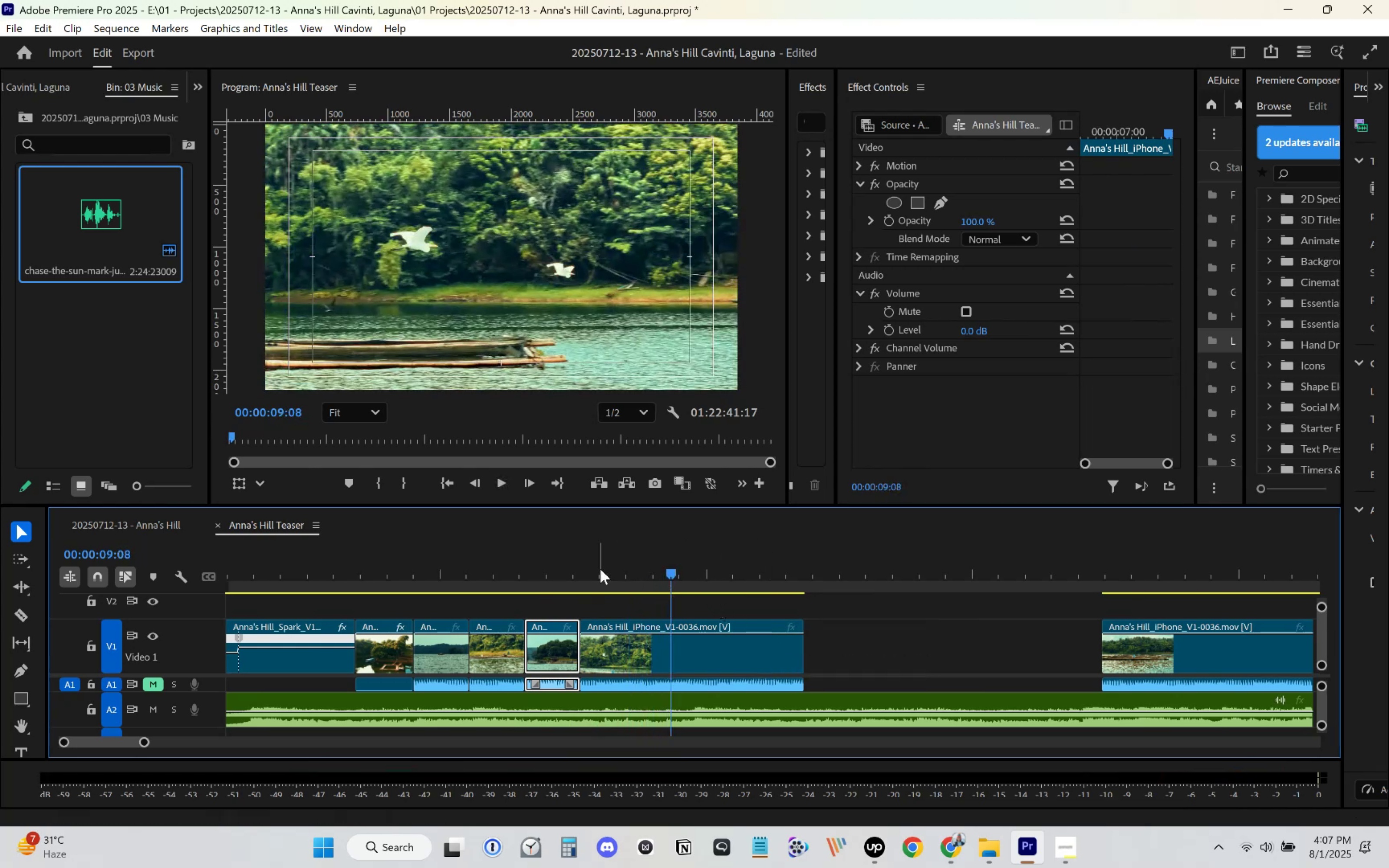 
left_click([580, 572])
 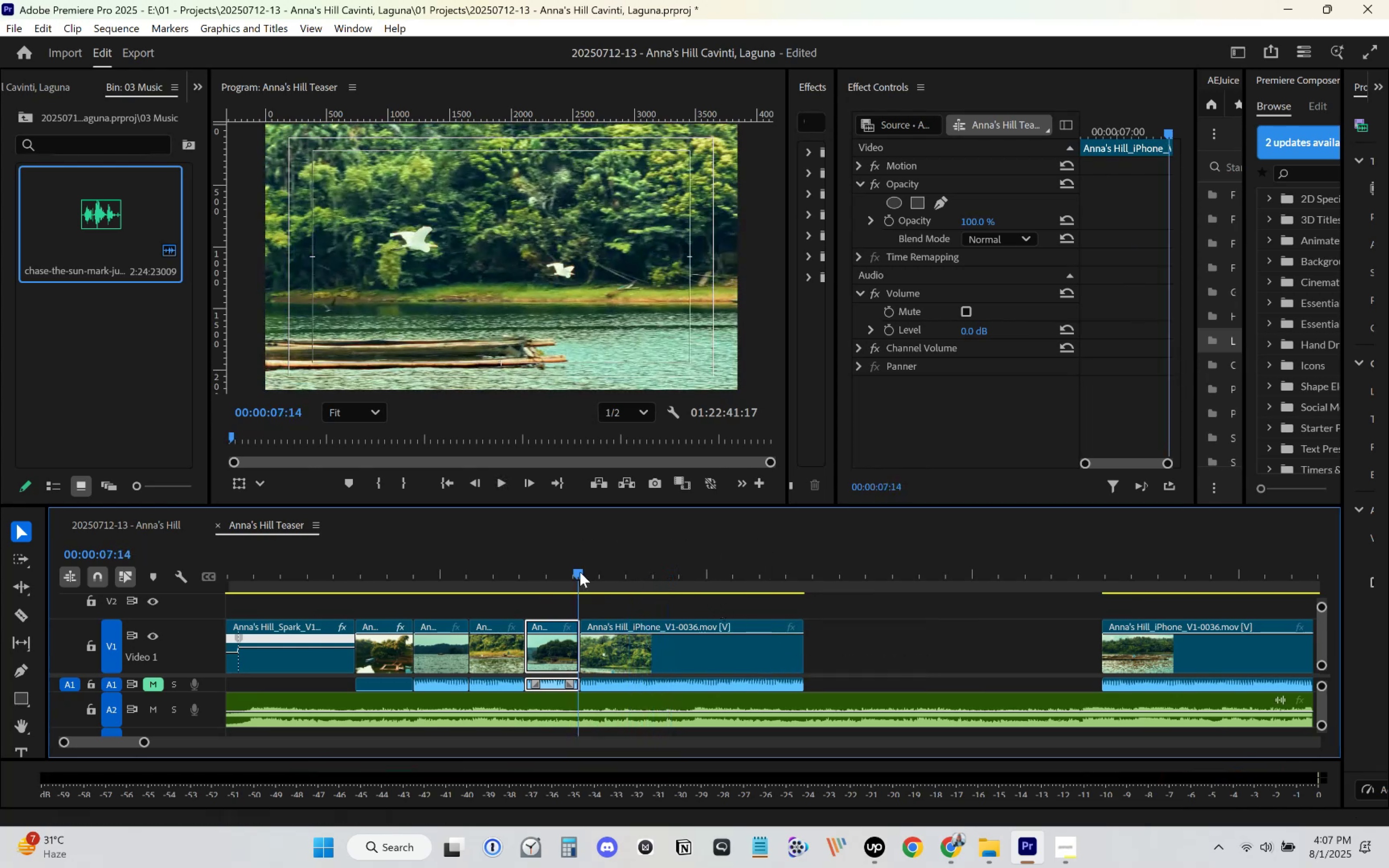 
key(Space)
 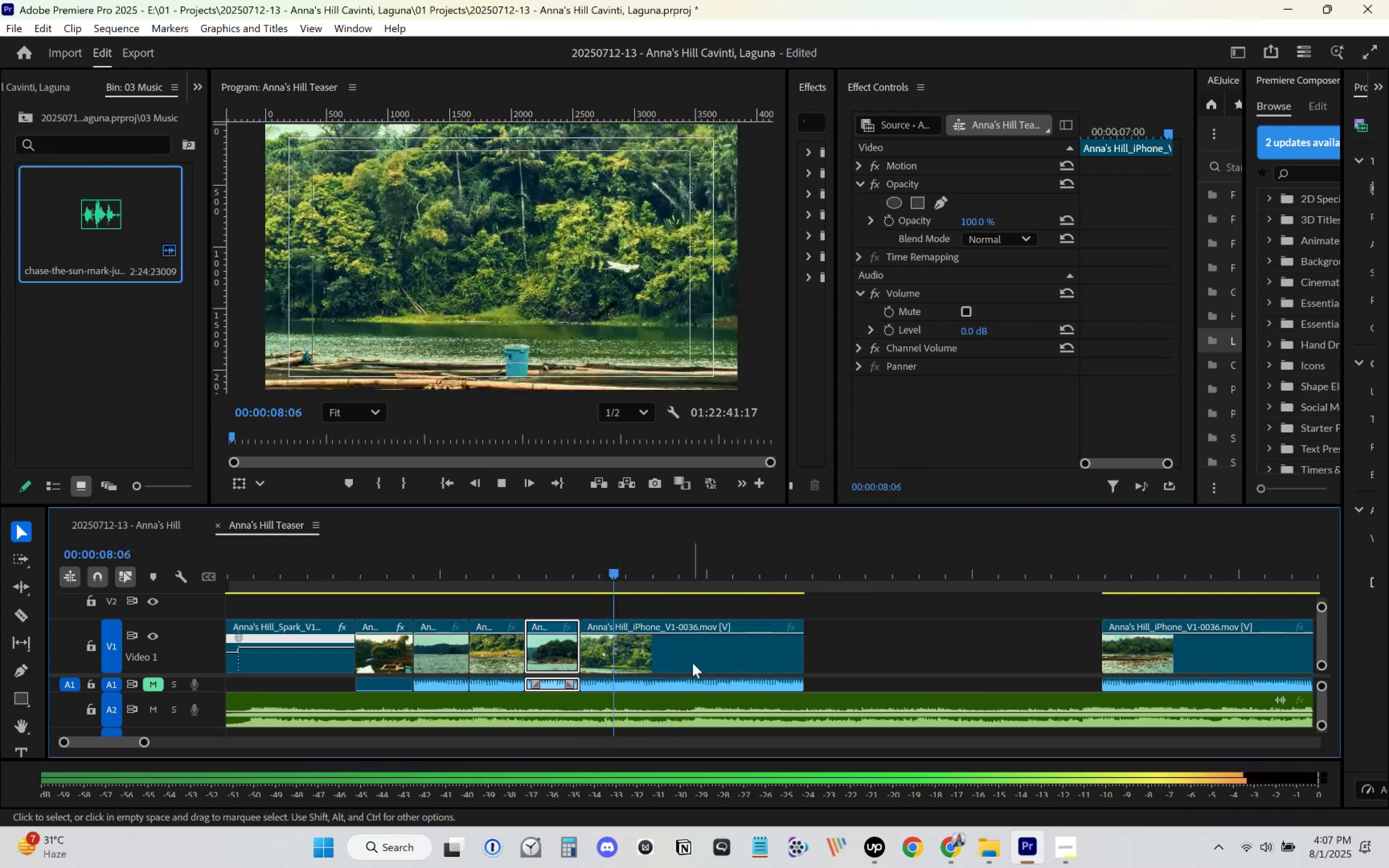 
key(Space)
 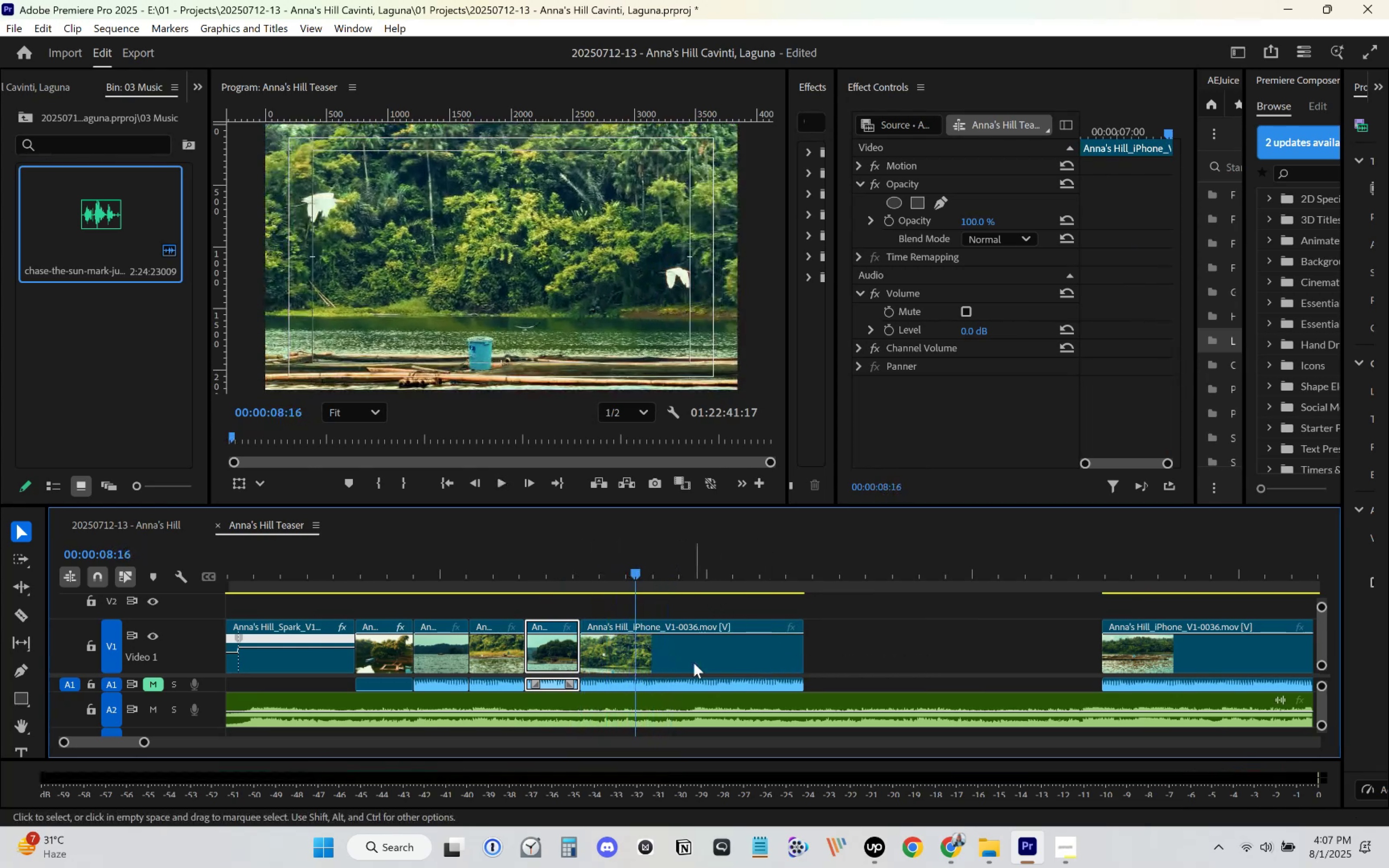 
key(Space)
 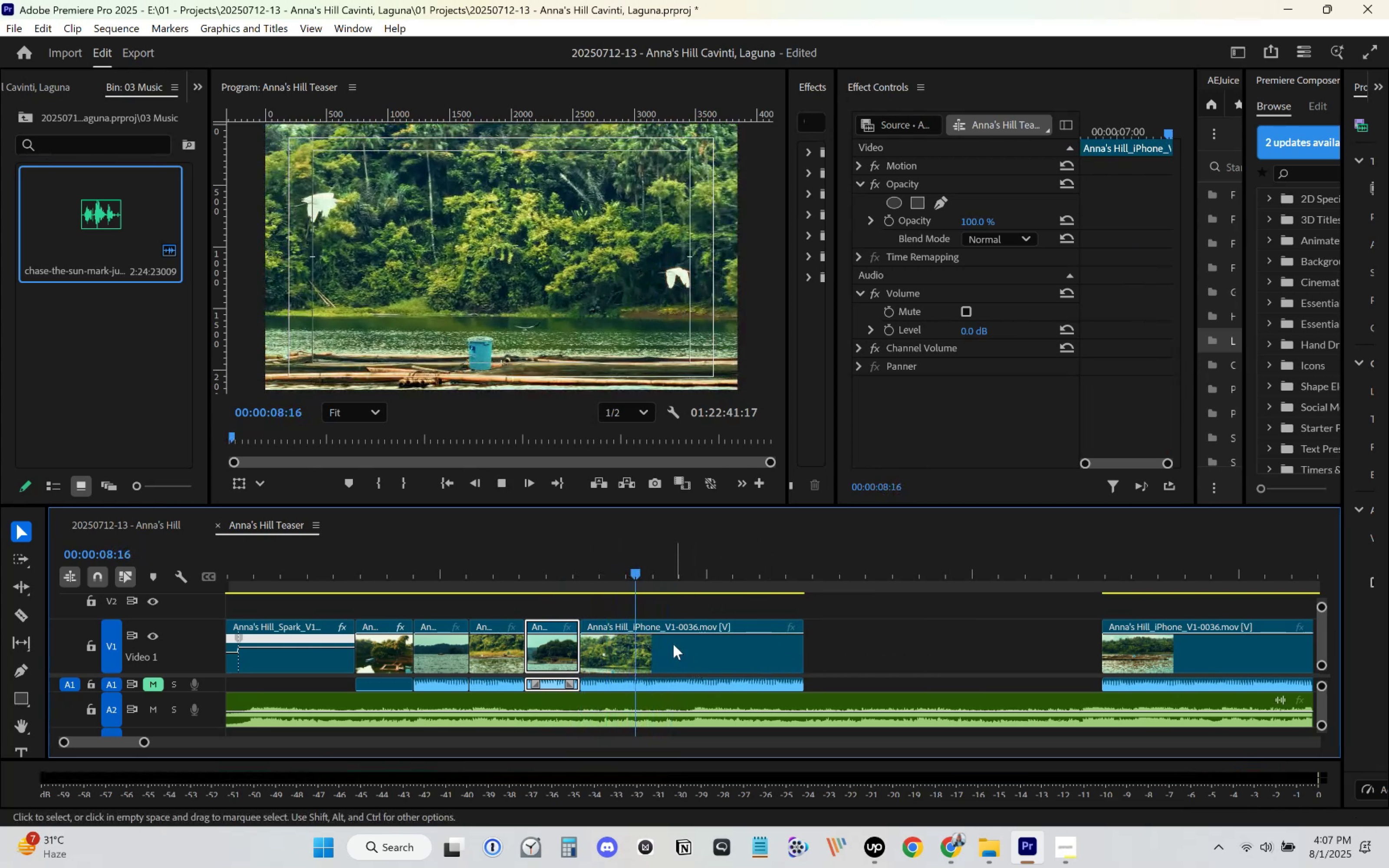 
key(Space)
 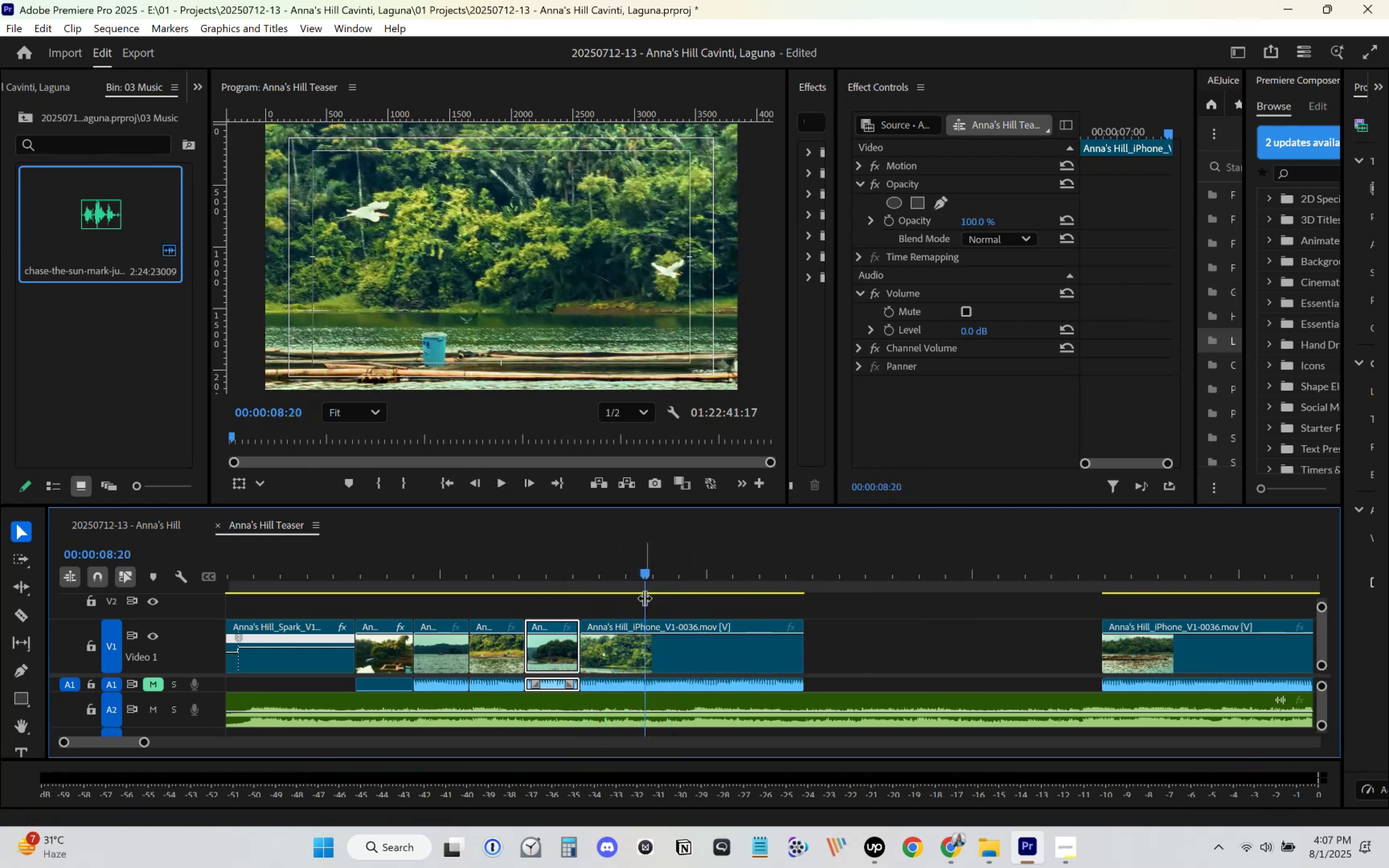 
left_click_drag(start_coordinate=[645, 593], to_coordinate=[643, 604])
 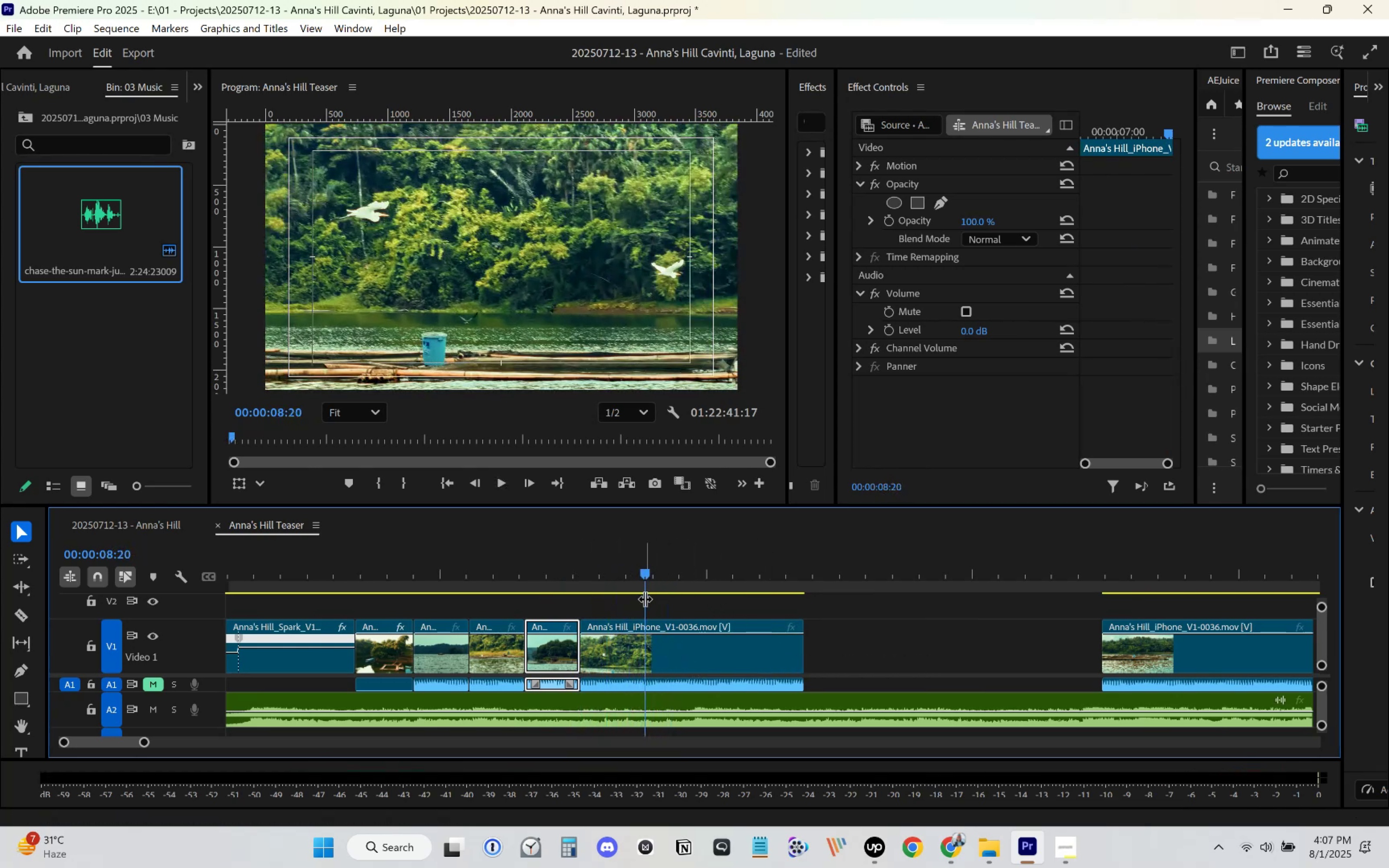 
left_click_drag(start_coordinate=[648, 579], to_coordinate=[642, 603])
 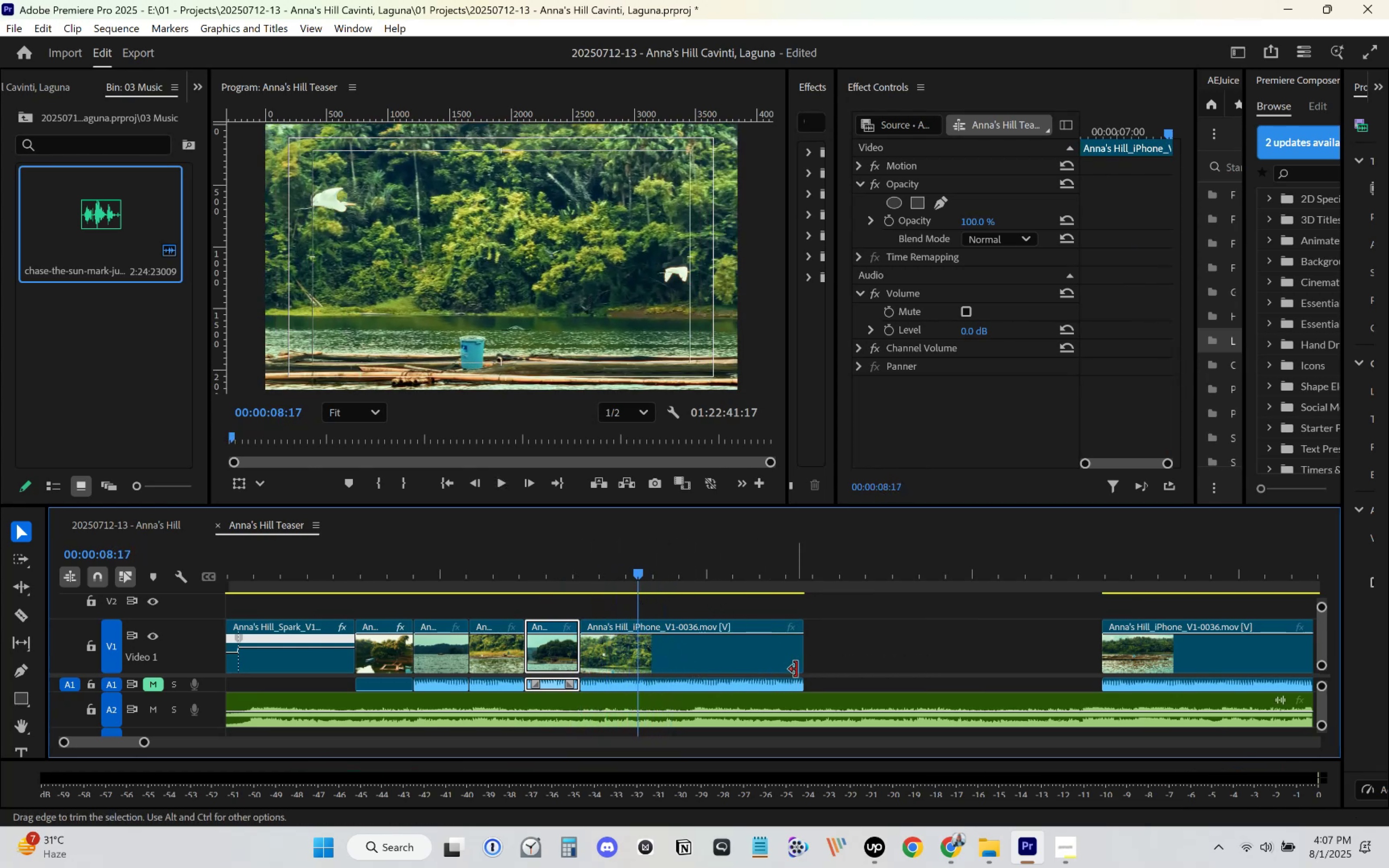 
left_click_drag(start_coordinate=[797, 662], to_coordinate=[635, 642])
 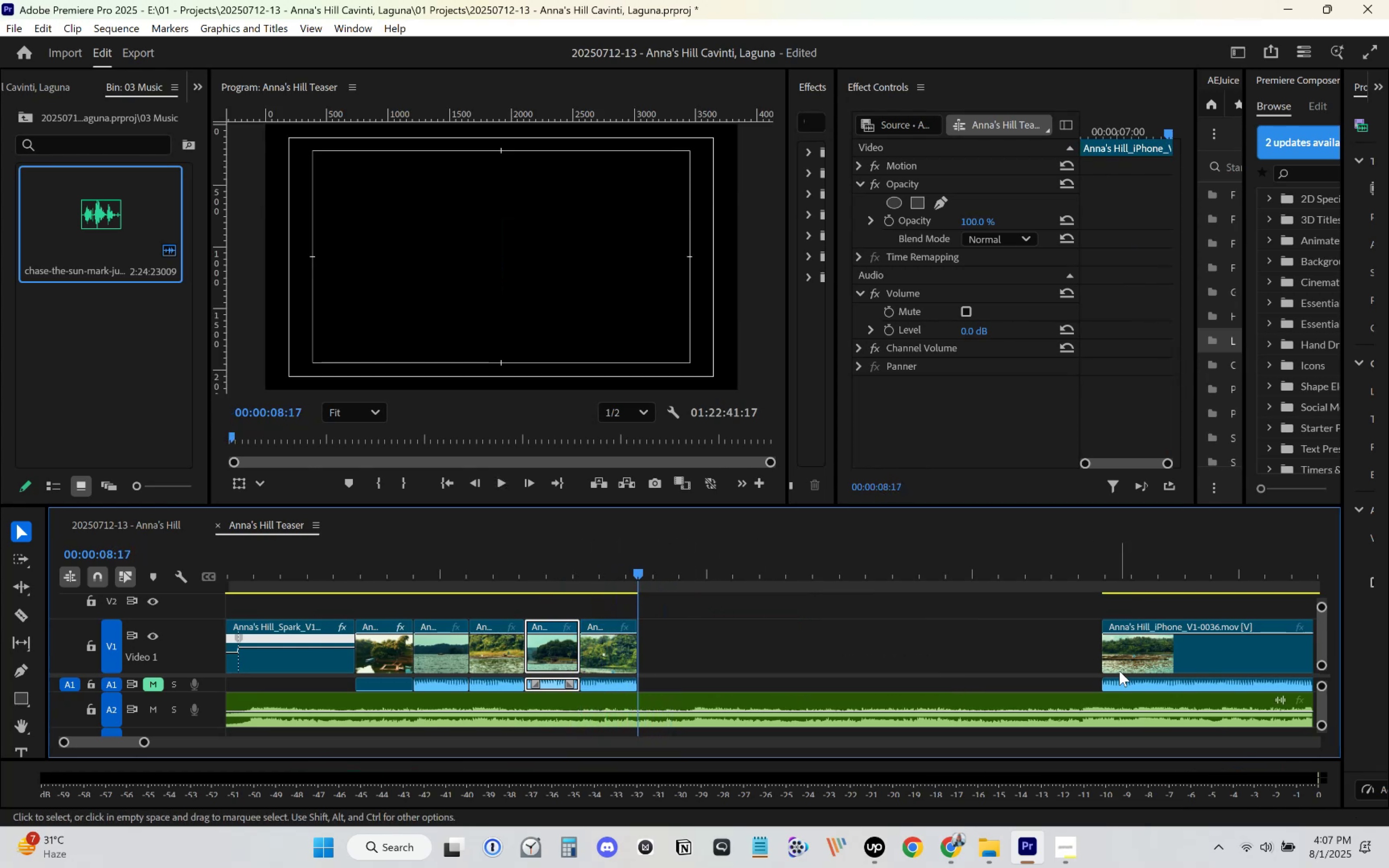 
left_click_drag(start_coordinate=[1145, 662], to_coordinate=[682, 660])
 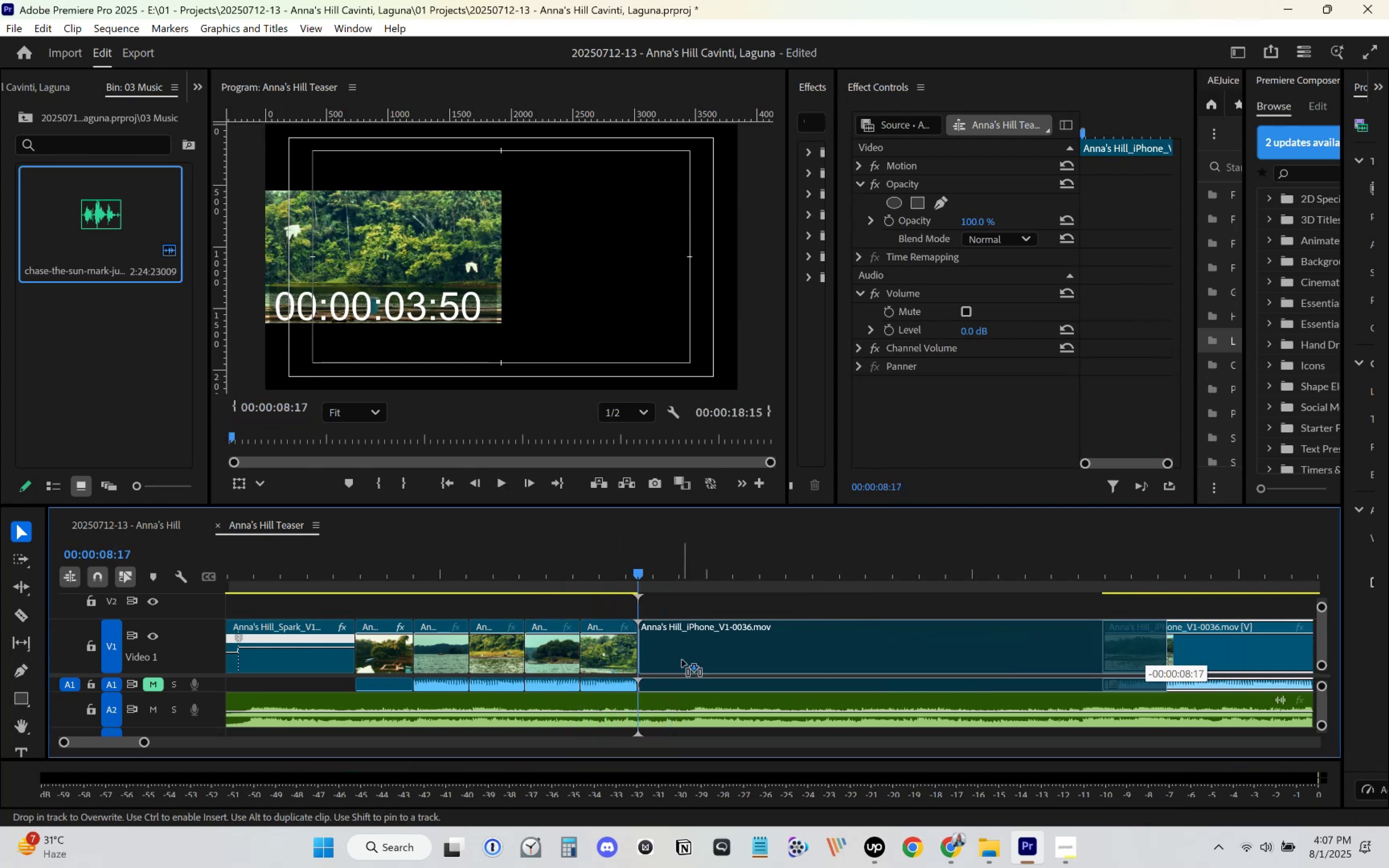 
key(Space)
 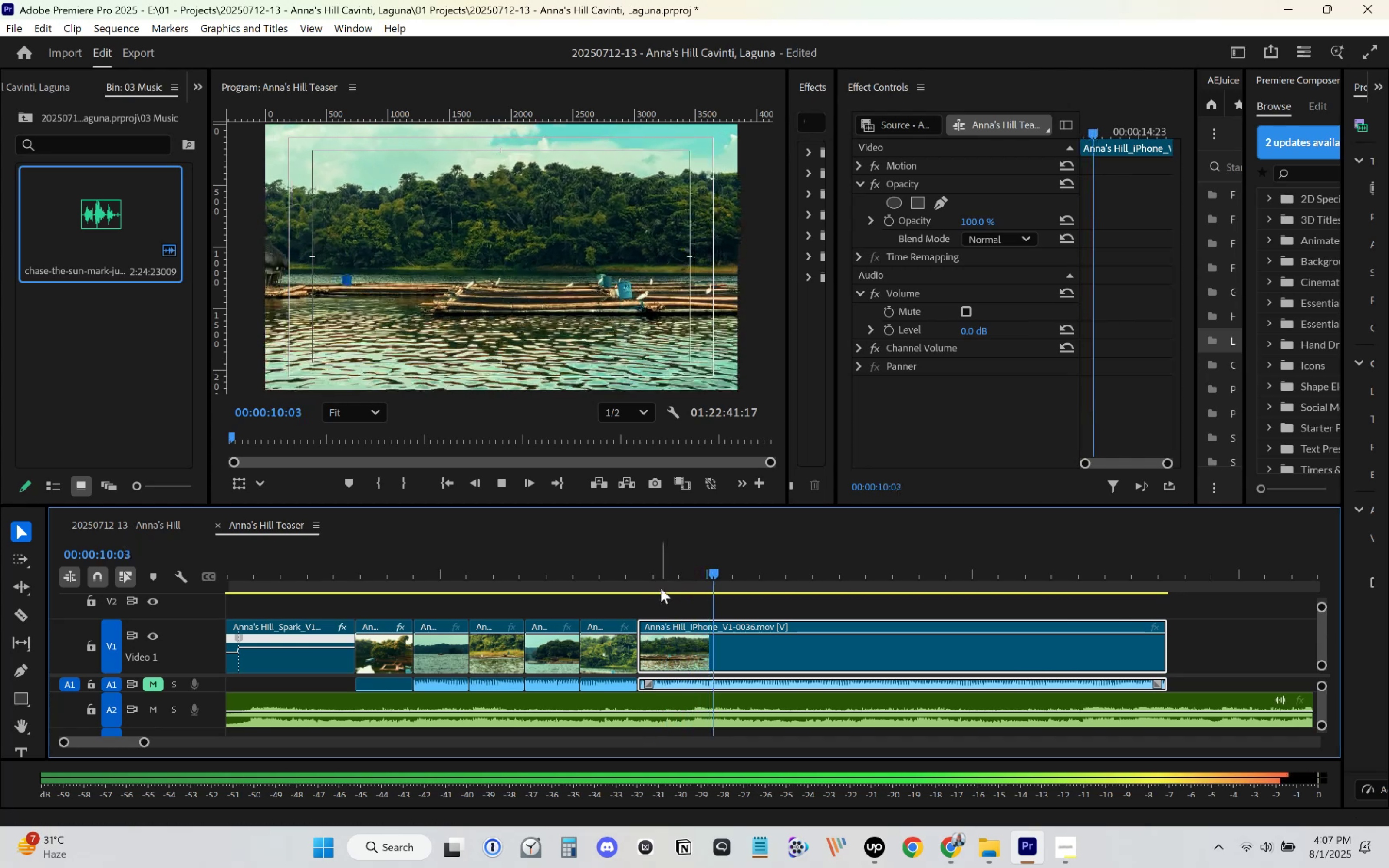 
key(Space)
 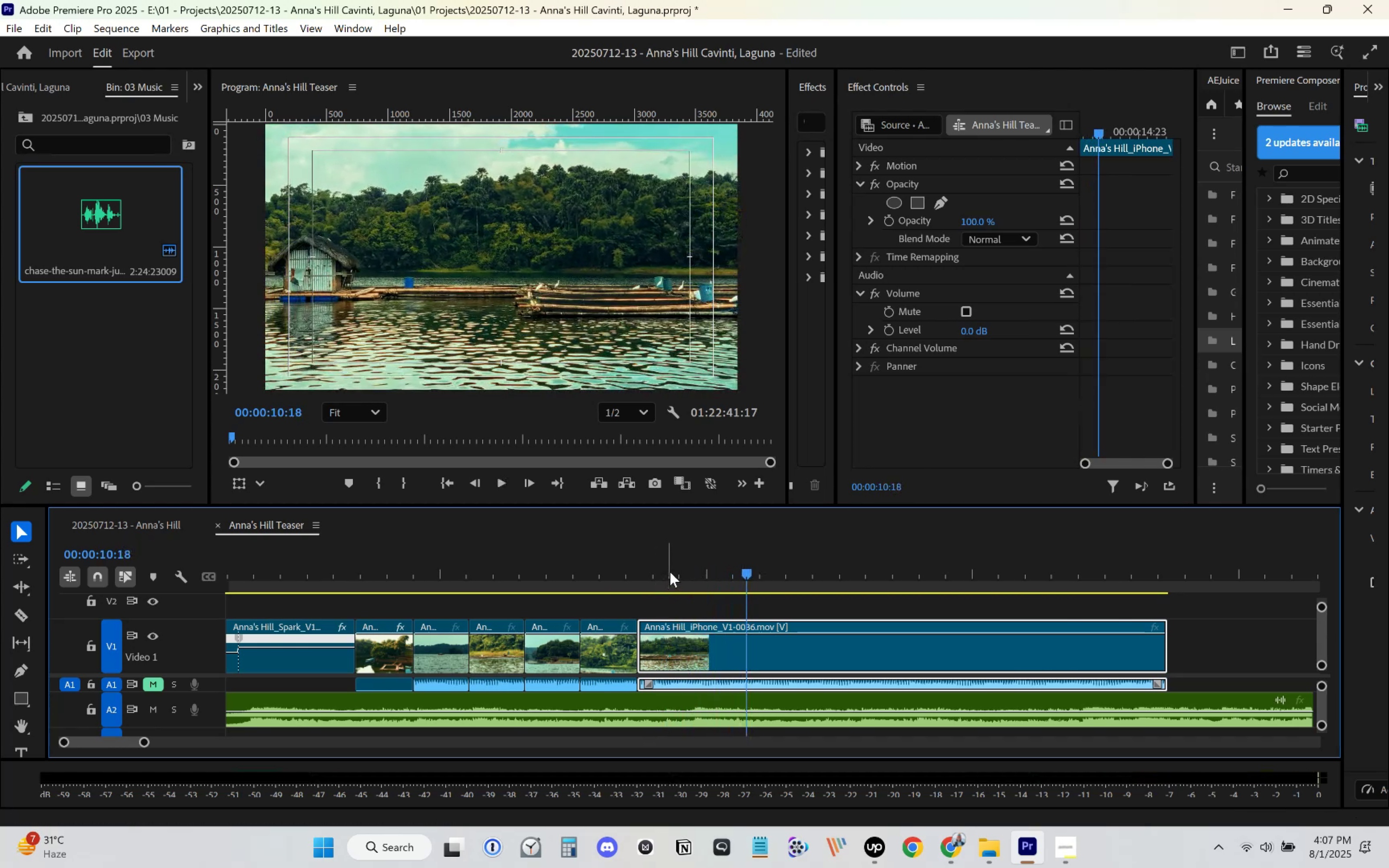 
left_click_drag(start_coordinate=[706, 579], to_coordinate=[689, 589])
 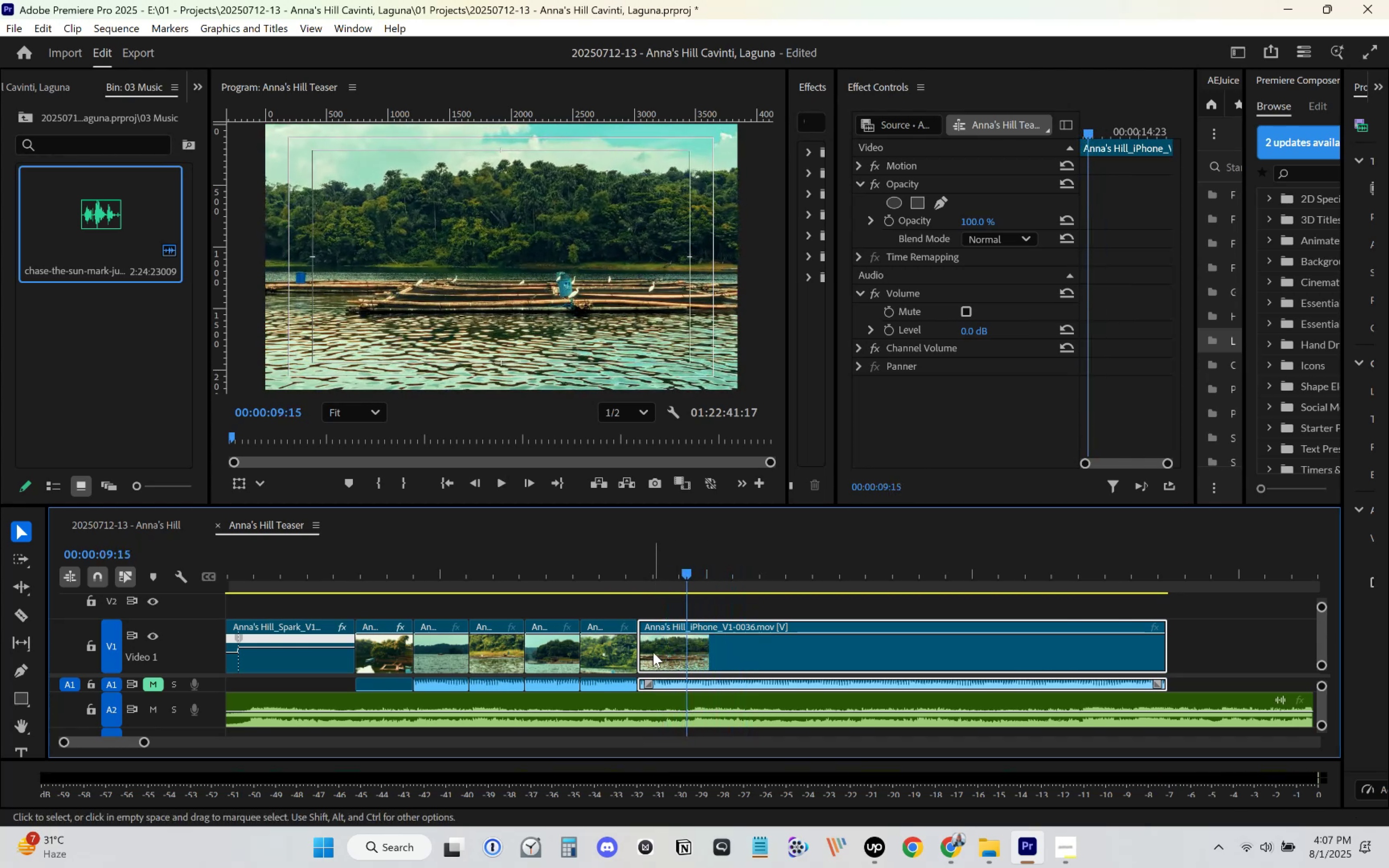 
left_click_drag(start_coordinate=[647, 656], to_coordinate=[695, 657])
 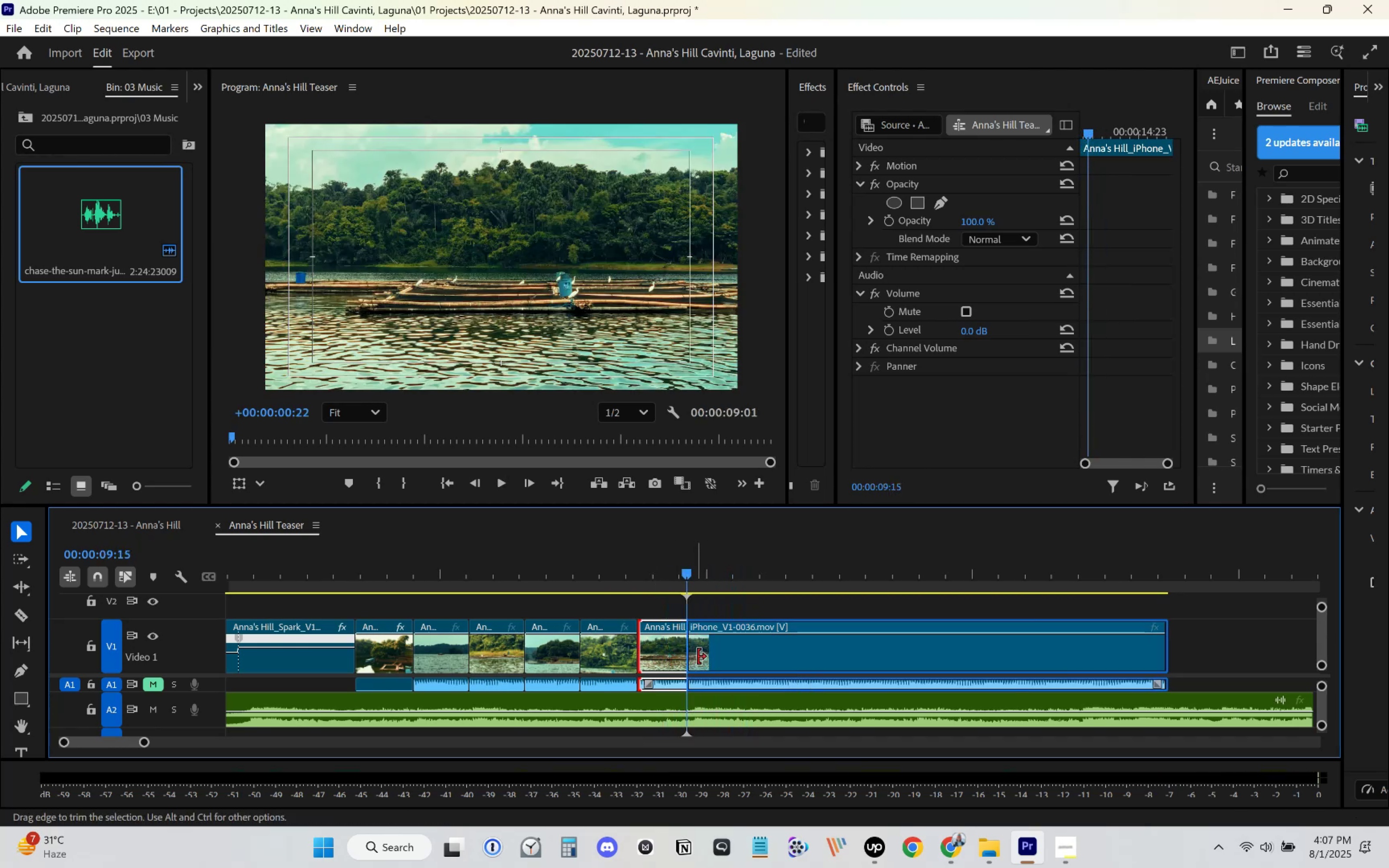 
left_click_drag(start_coordinate=[738, 656], to_coordinate=[695, 658])
 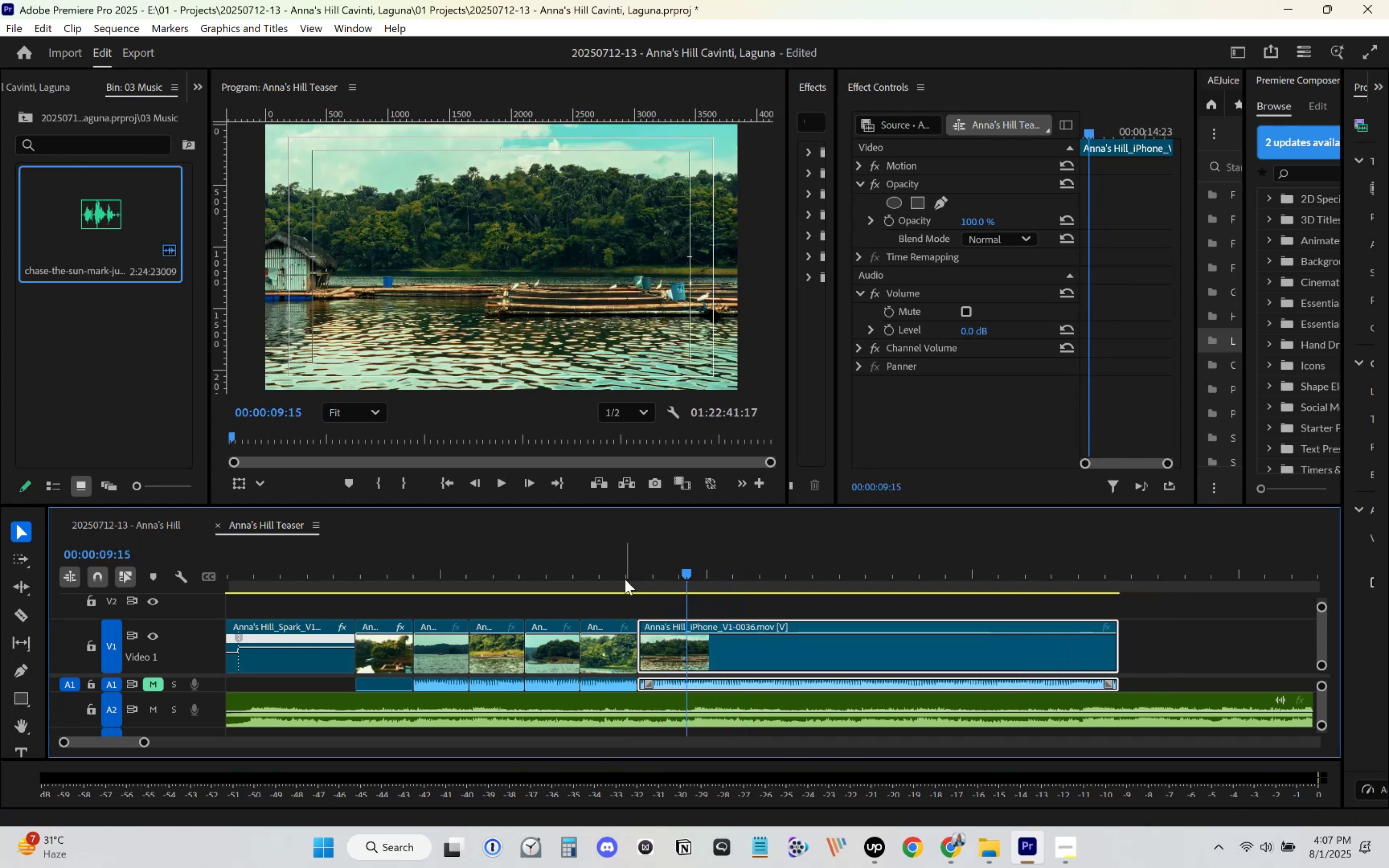 
left_click([625, 573])
 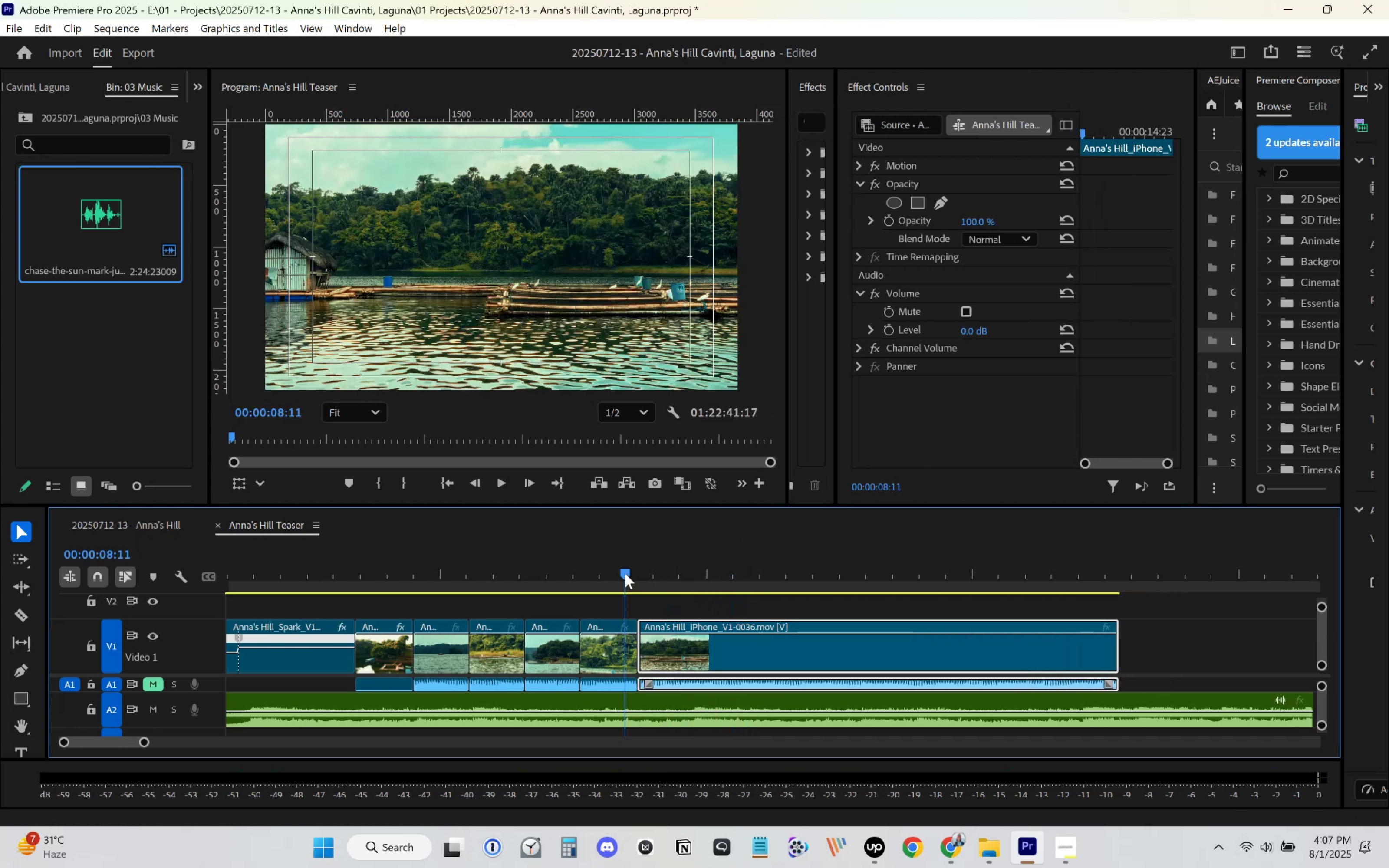 
key(Space)
 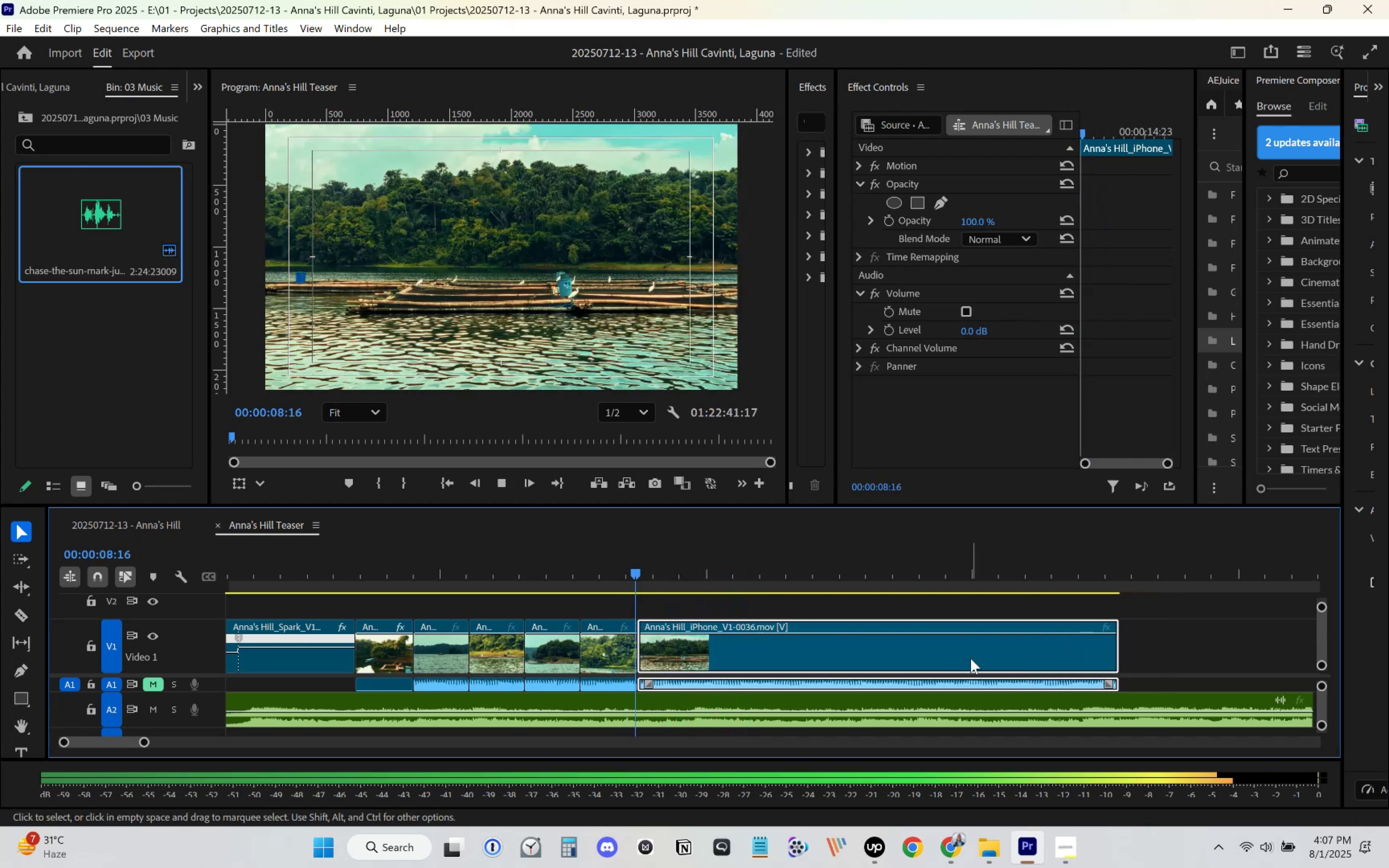 
scroll: coordinate [965, 657], scroll_direction: down, amount: 4.0
 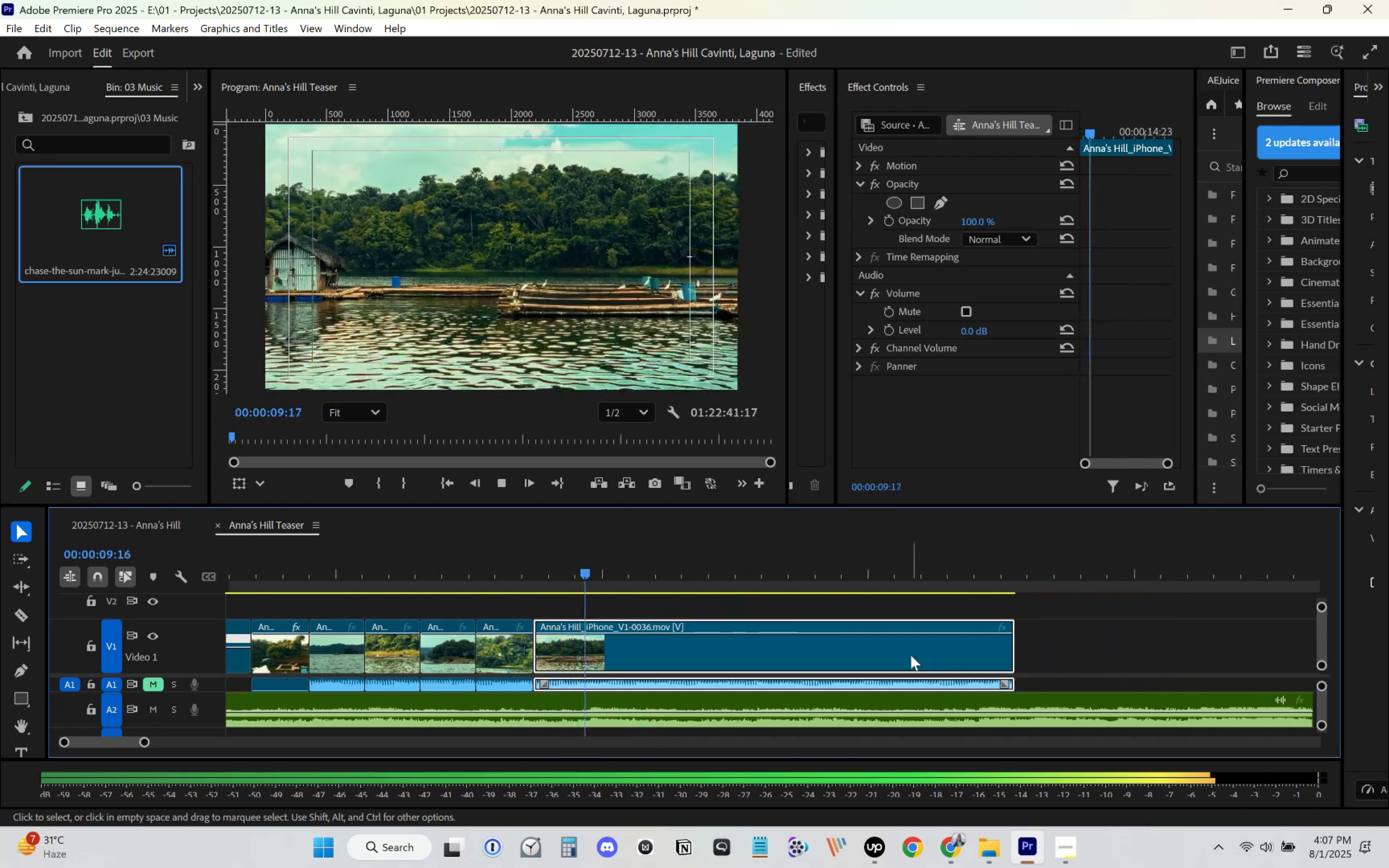 
key(Space)
 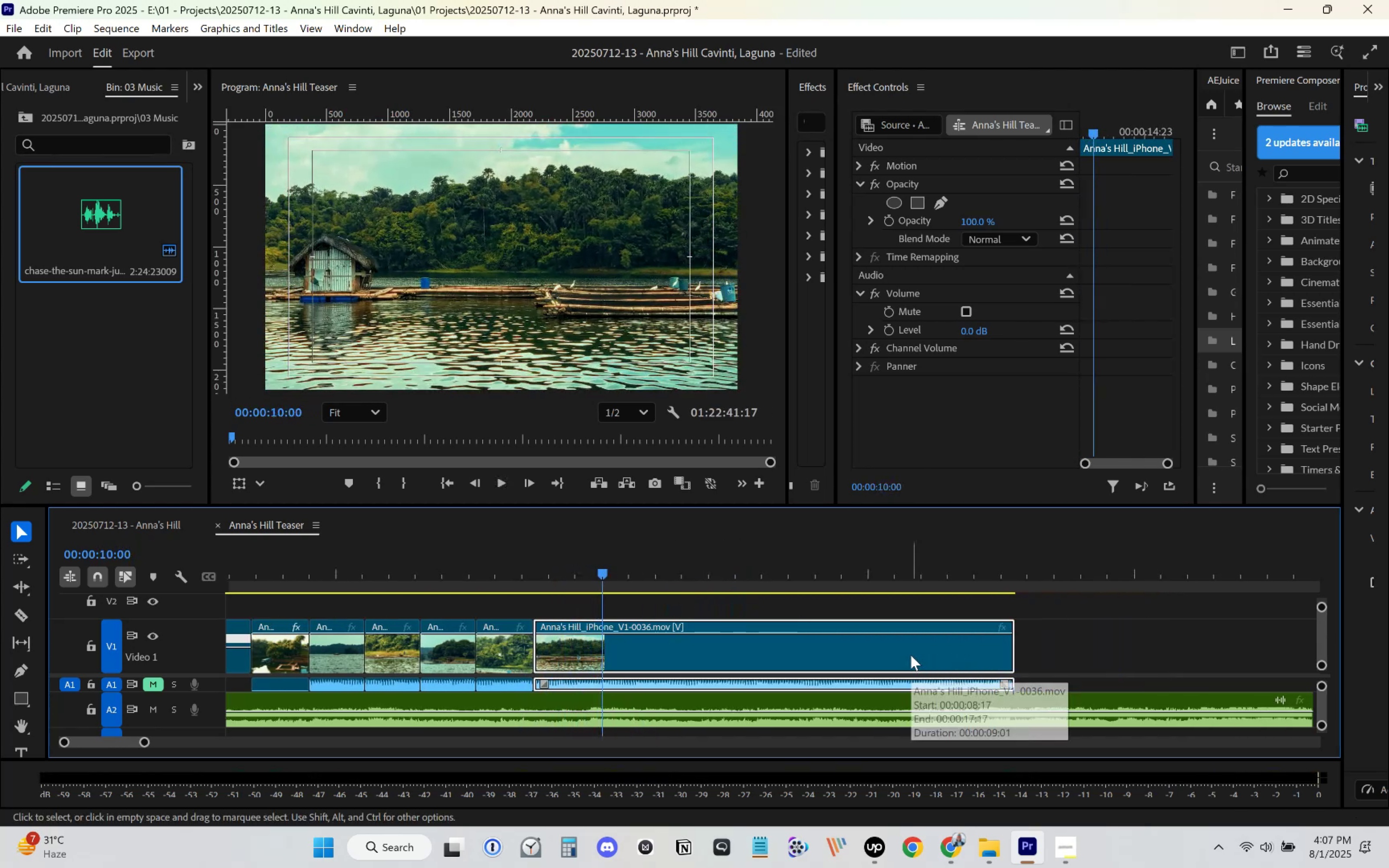 
key(Space)
 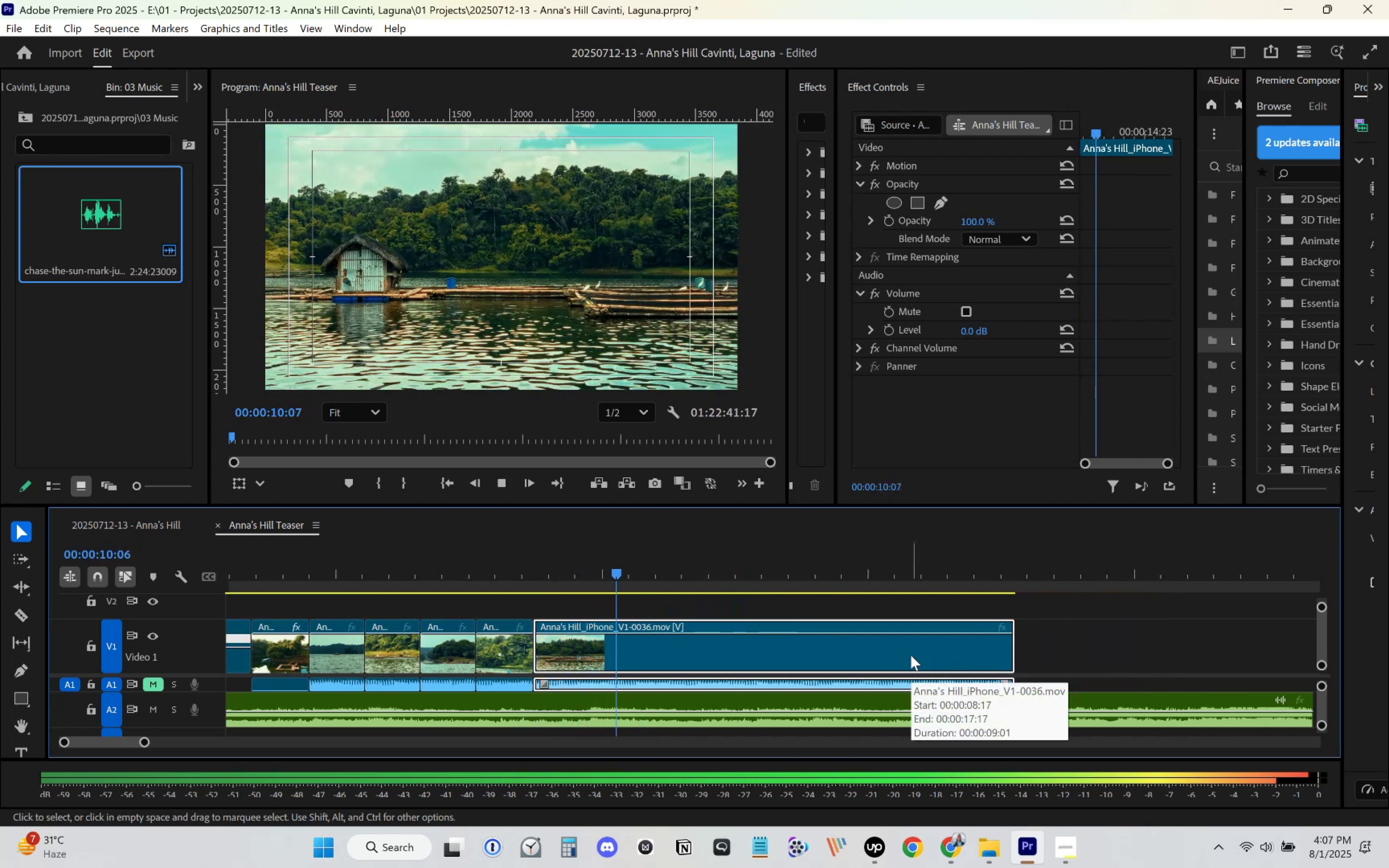 
key(Space)
 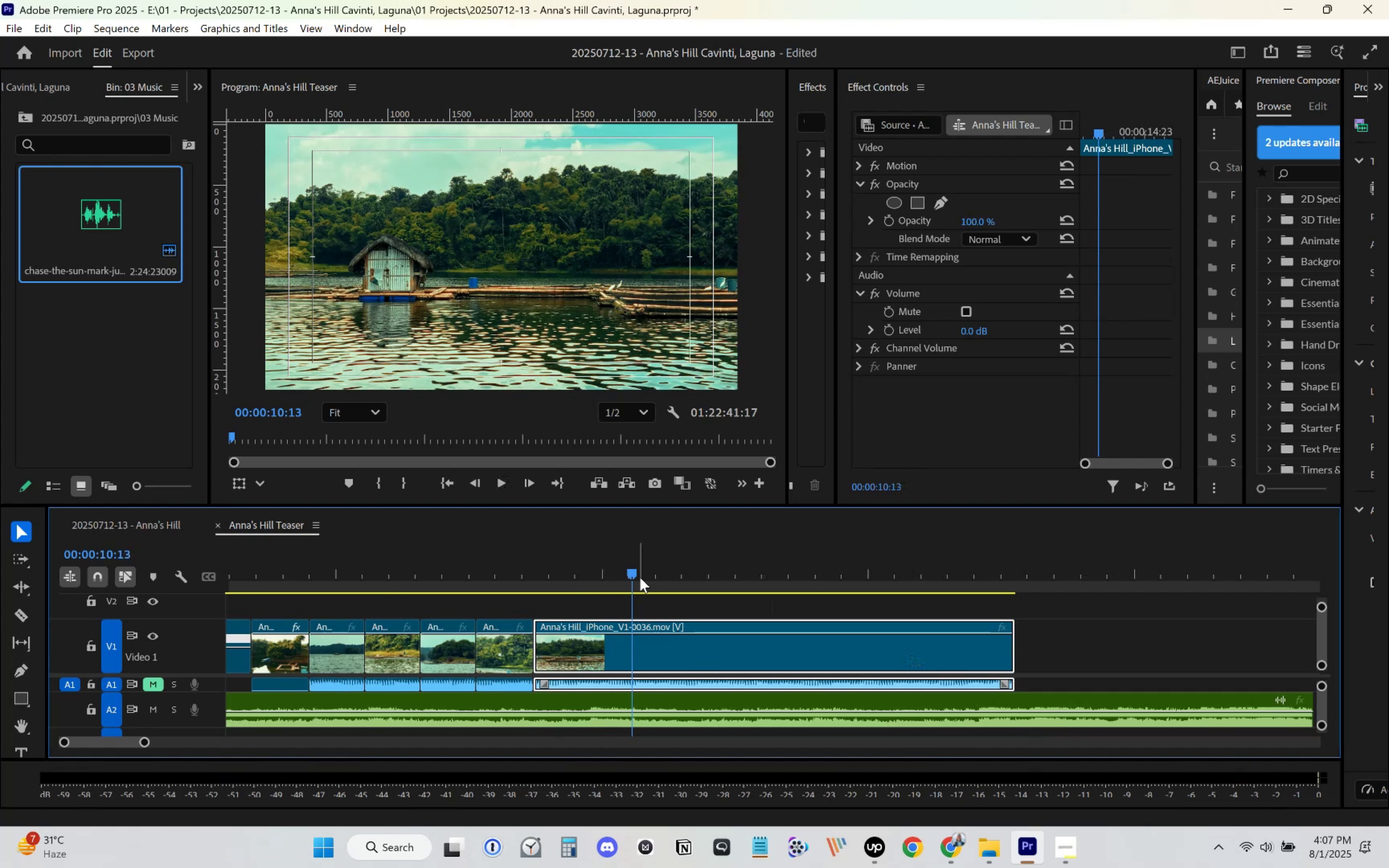 
left_click_drag(start_coordinate=[638, 578], to_coordinate=[645, 595])
 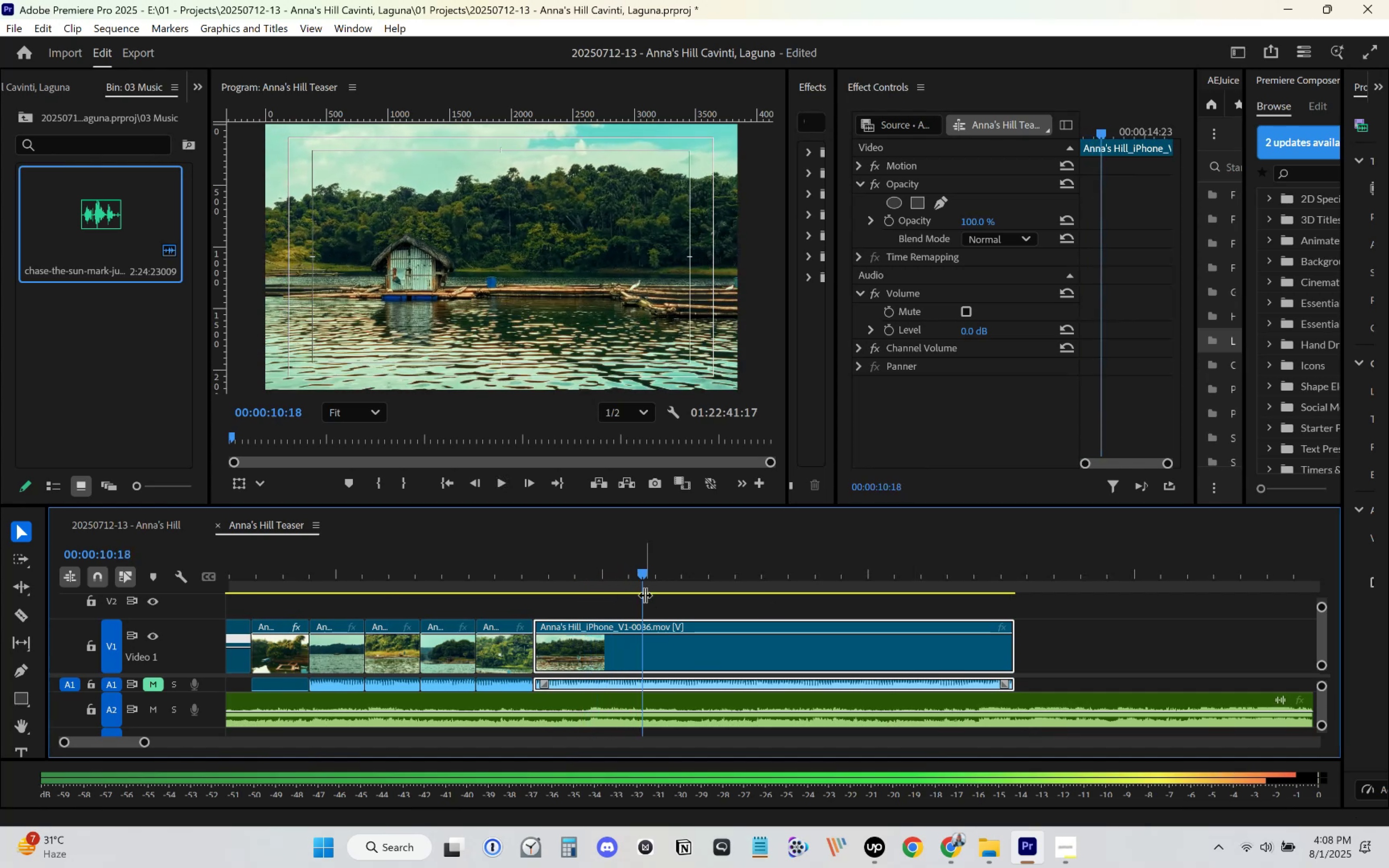 
key(C)
 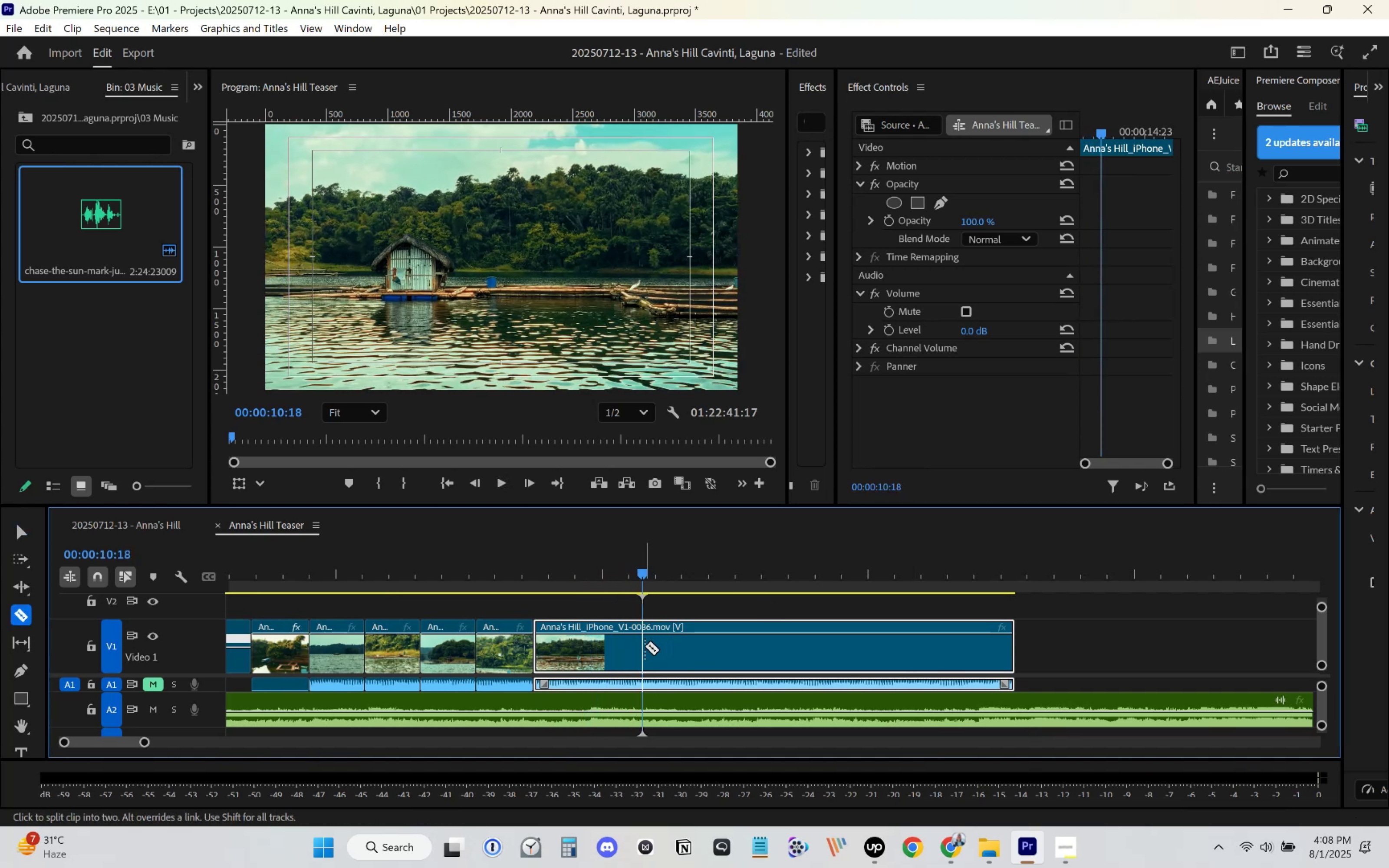 
left_click([645, 646])
 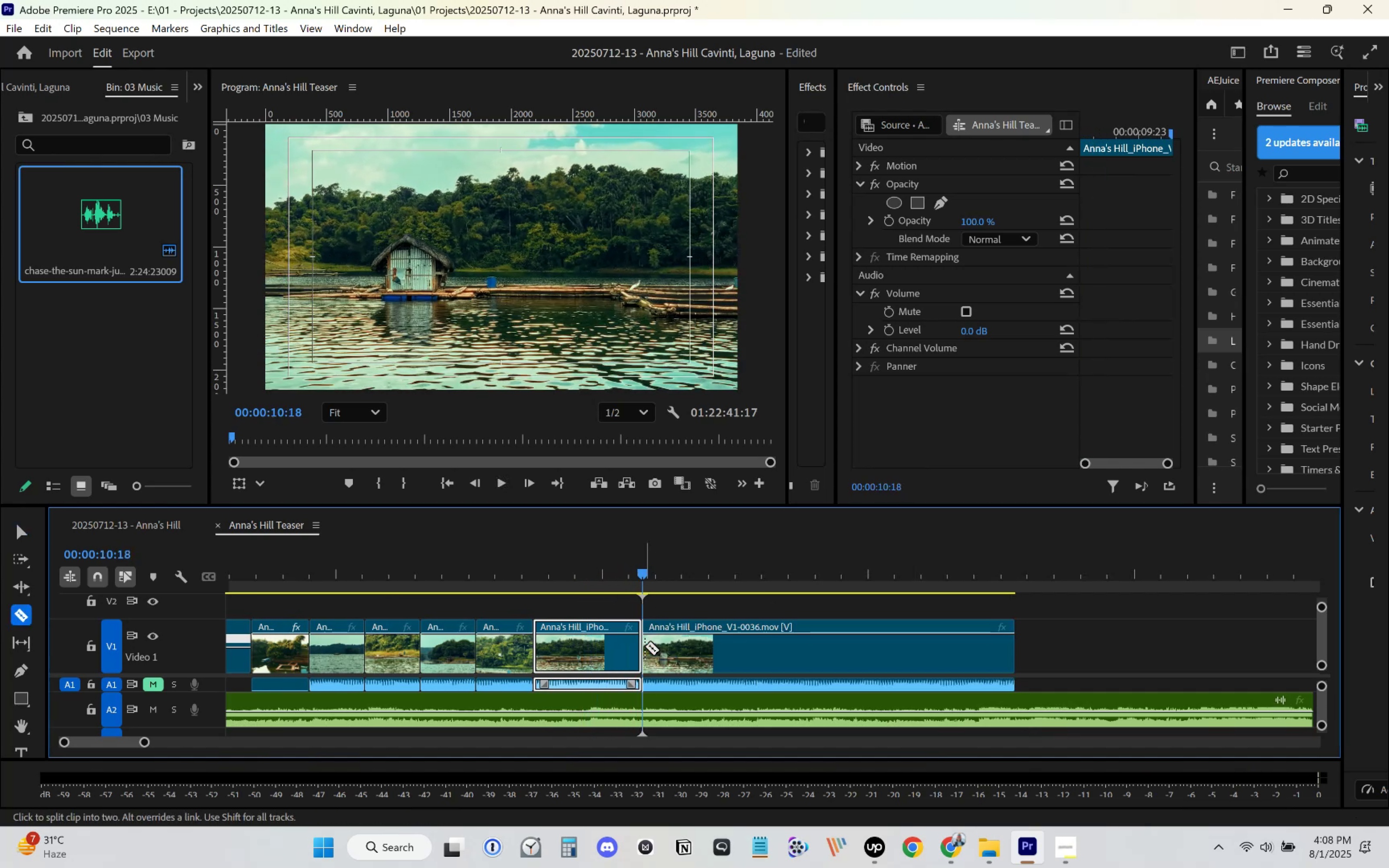 
key(V)
 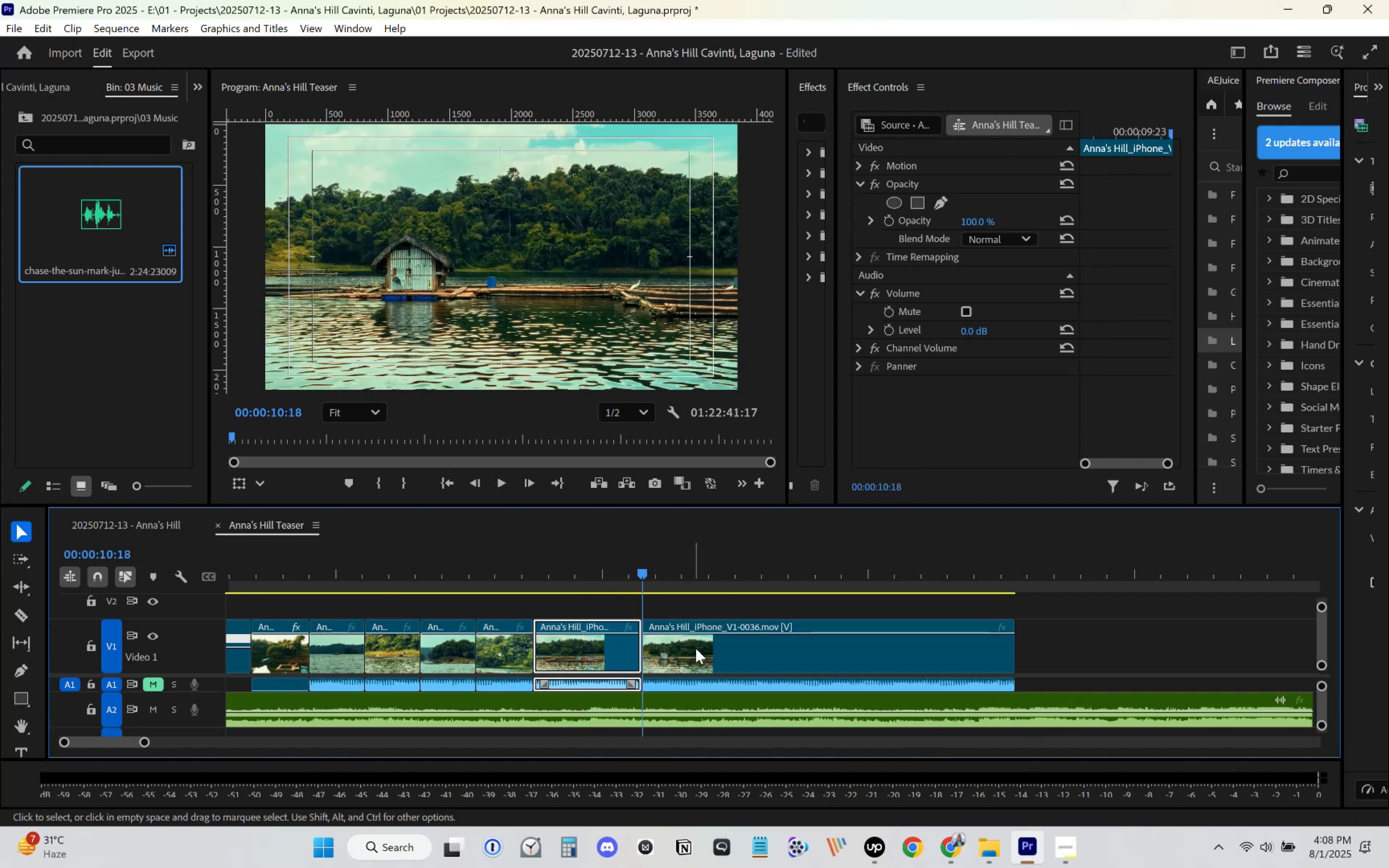 
double_click([708, 649])
 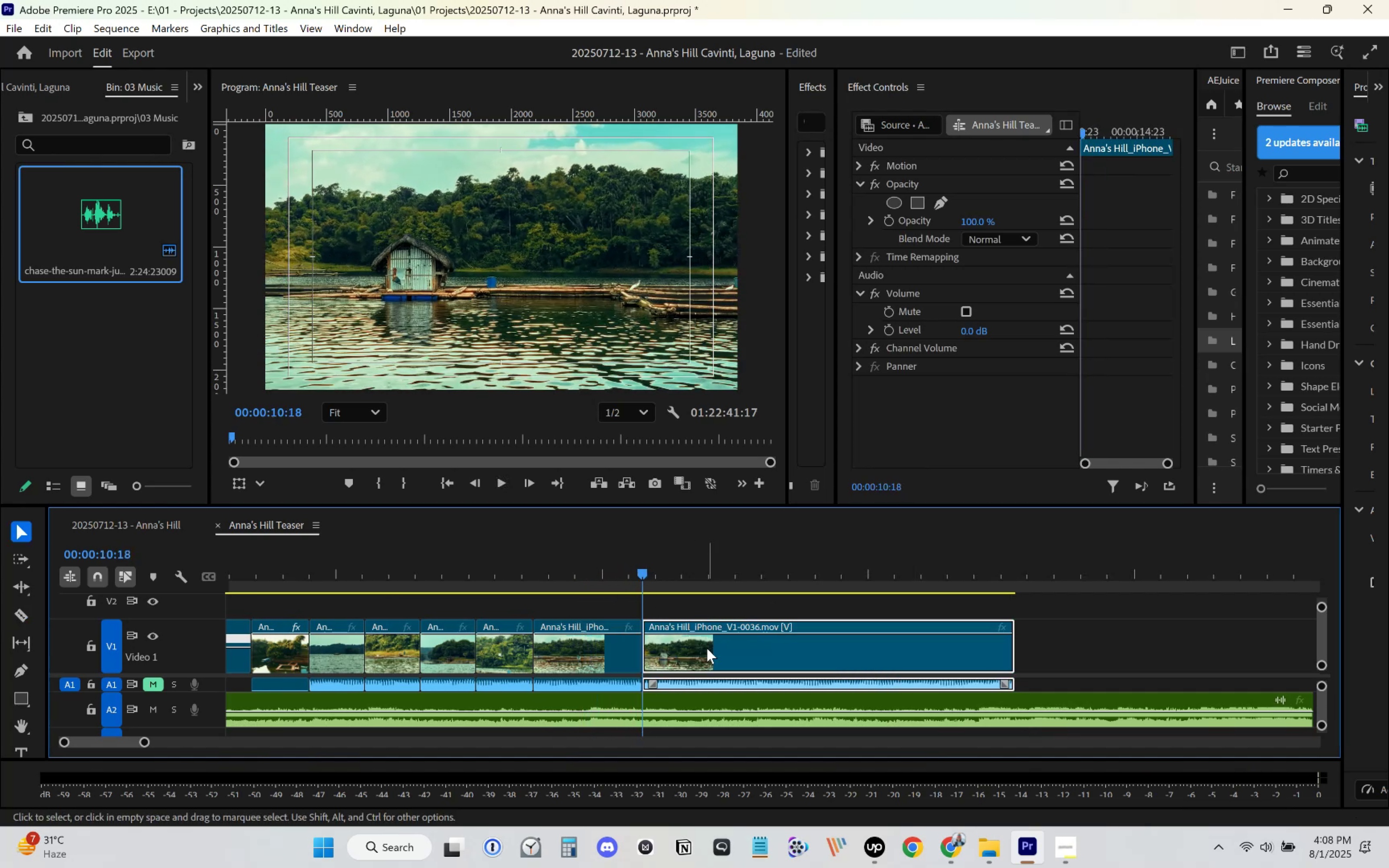 
key(Delete)
 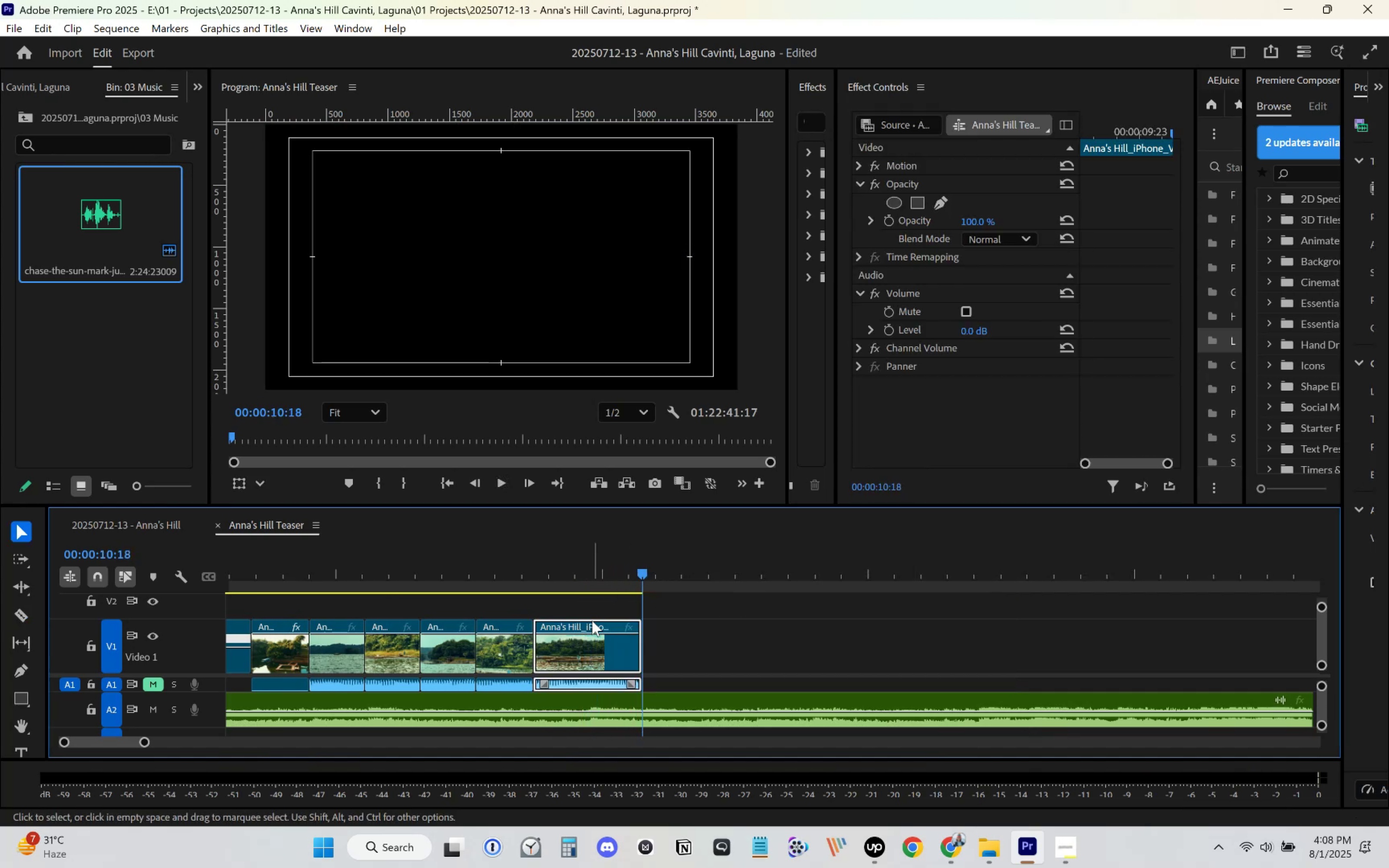 
double_click([569, 572])
 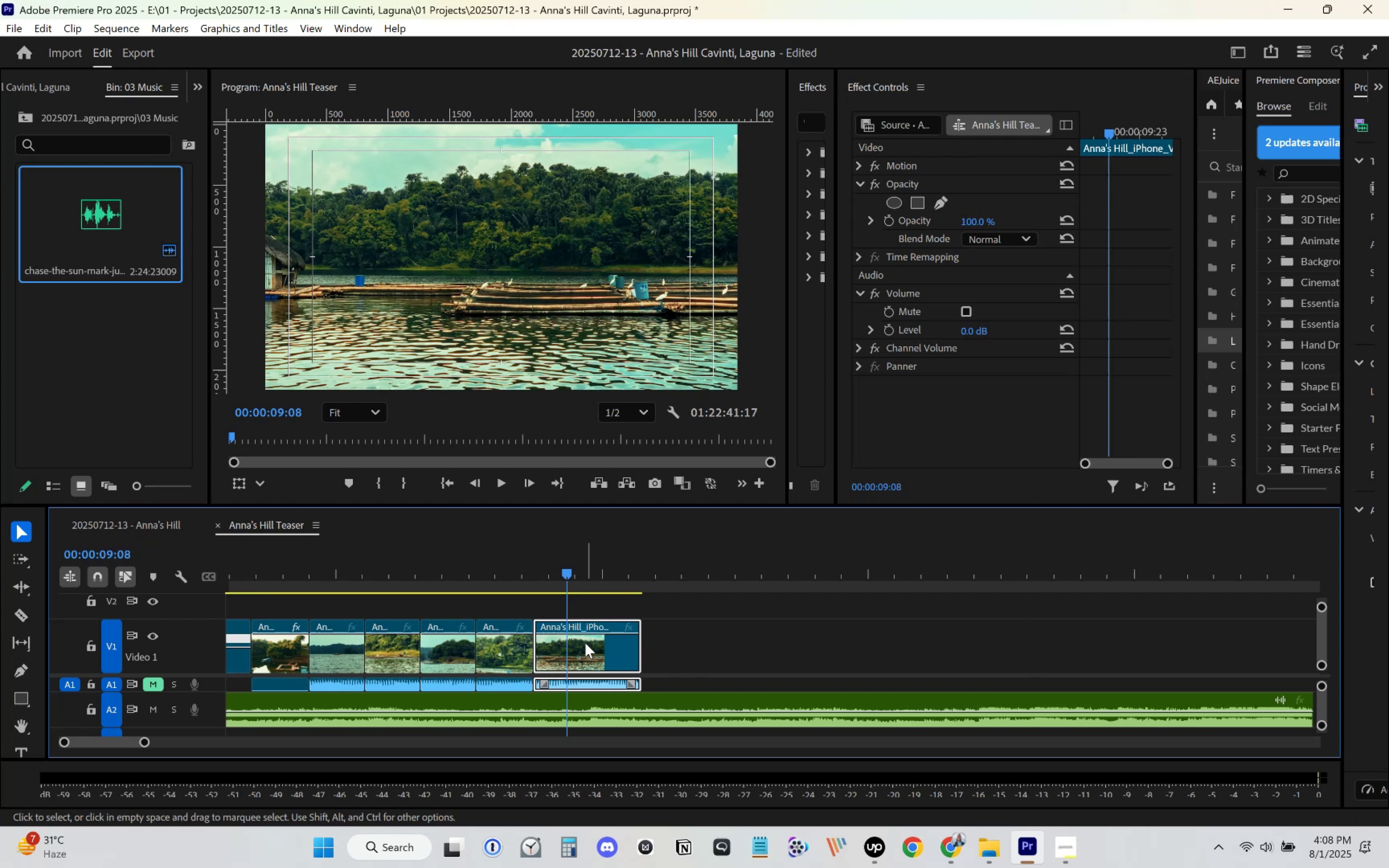 
right_click([584, 650])
 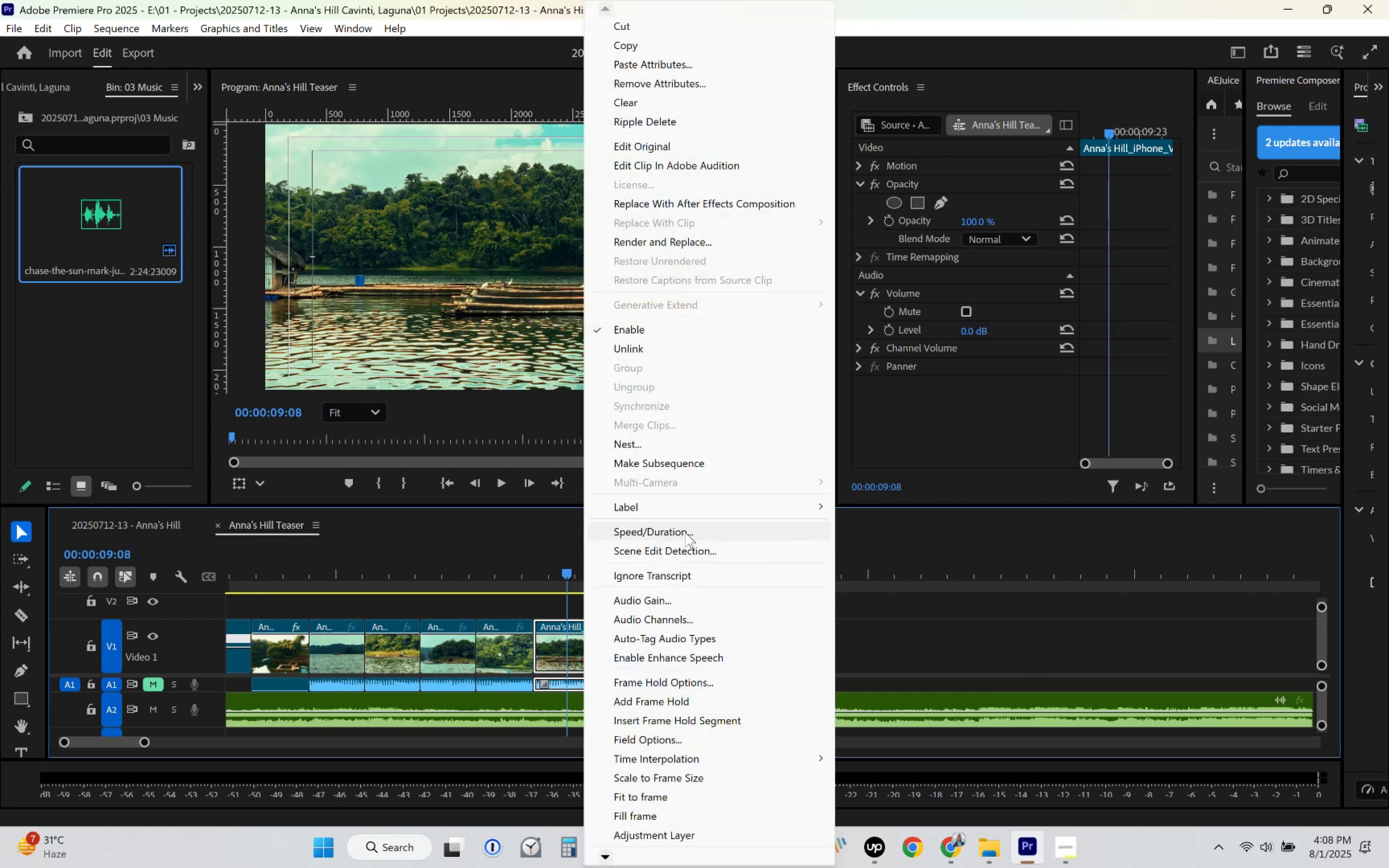 
key(Numpad1)
 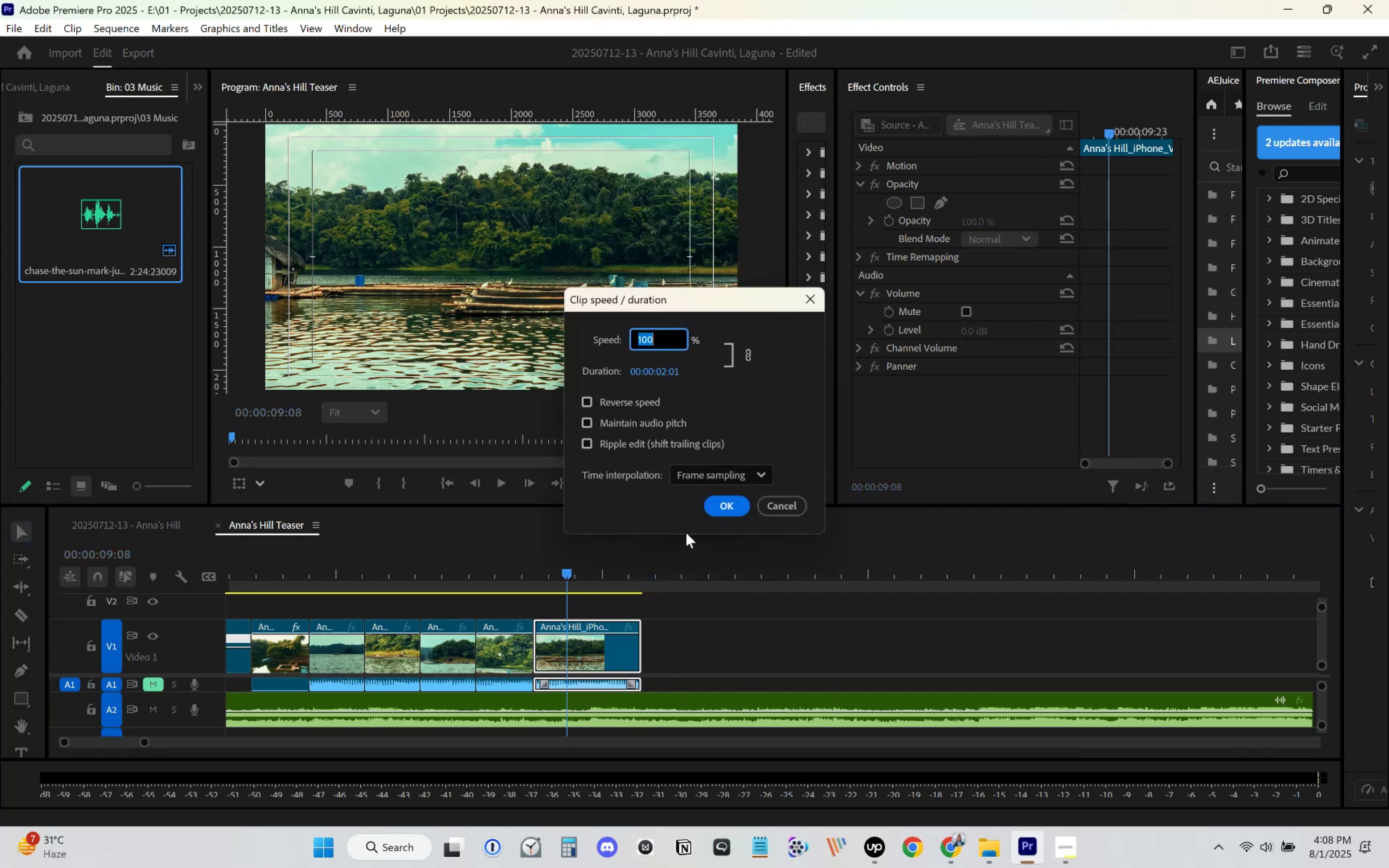 
key(Numpad2)
 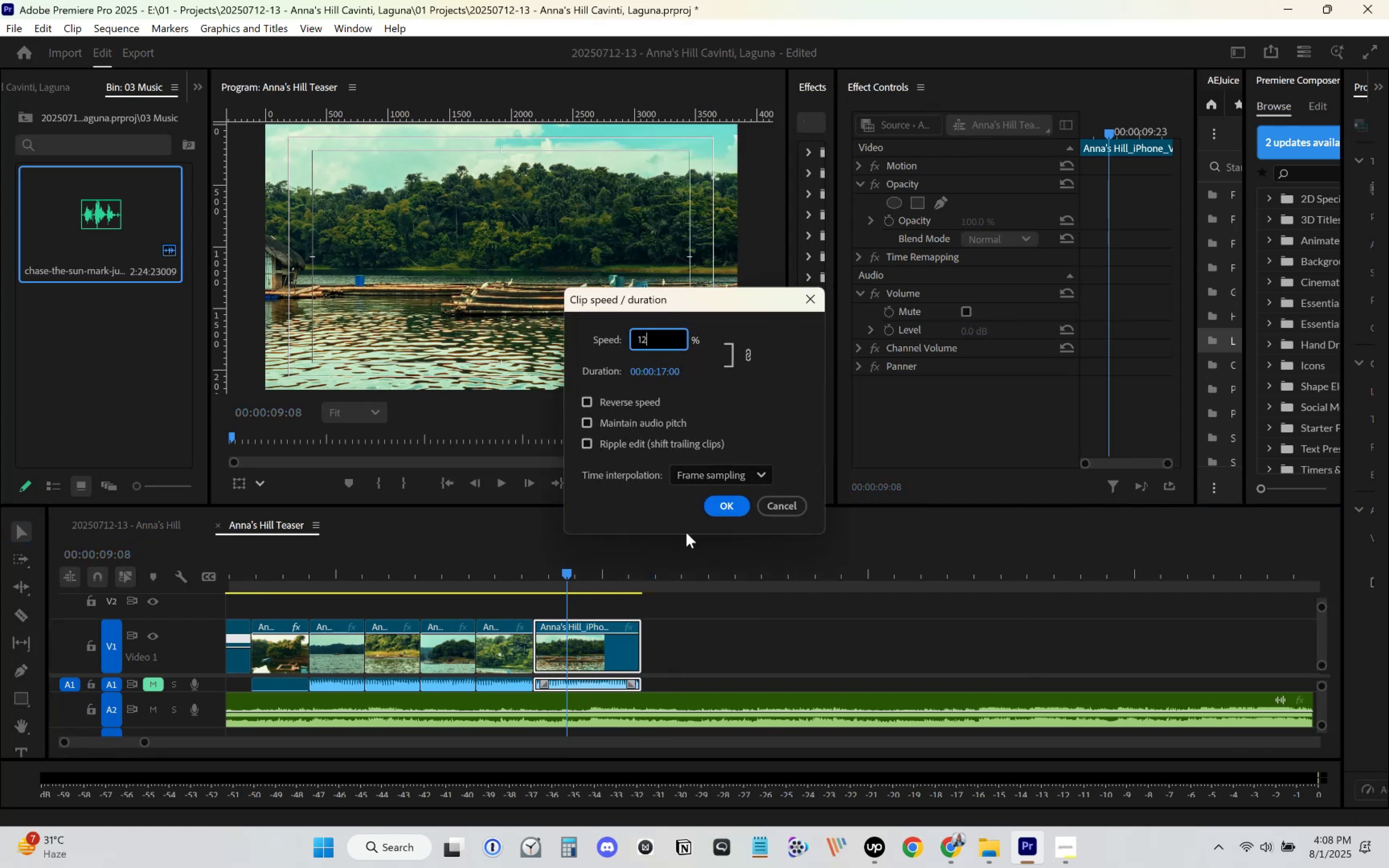 
key(Numpad0)
 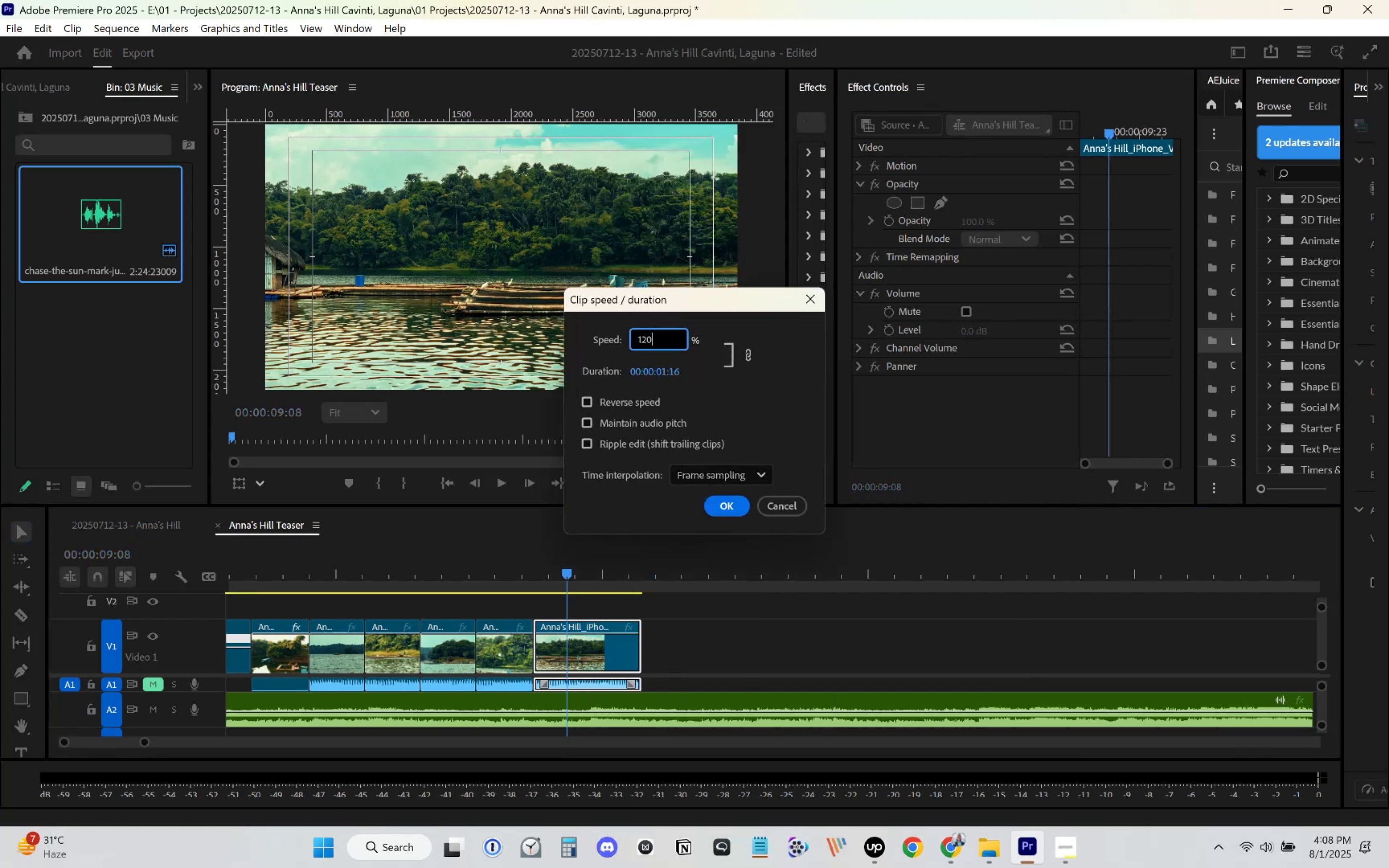 
key(Enter)
 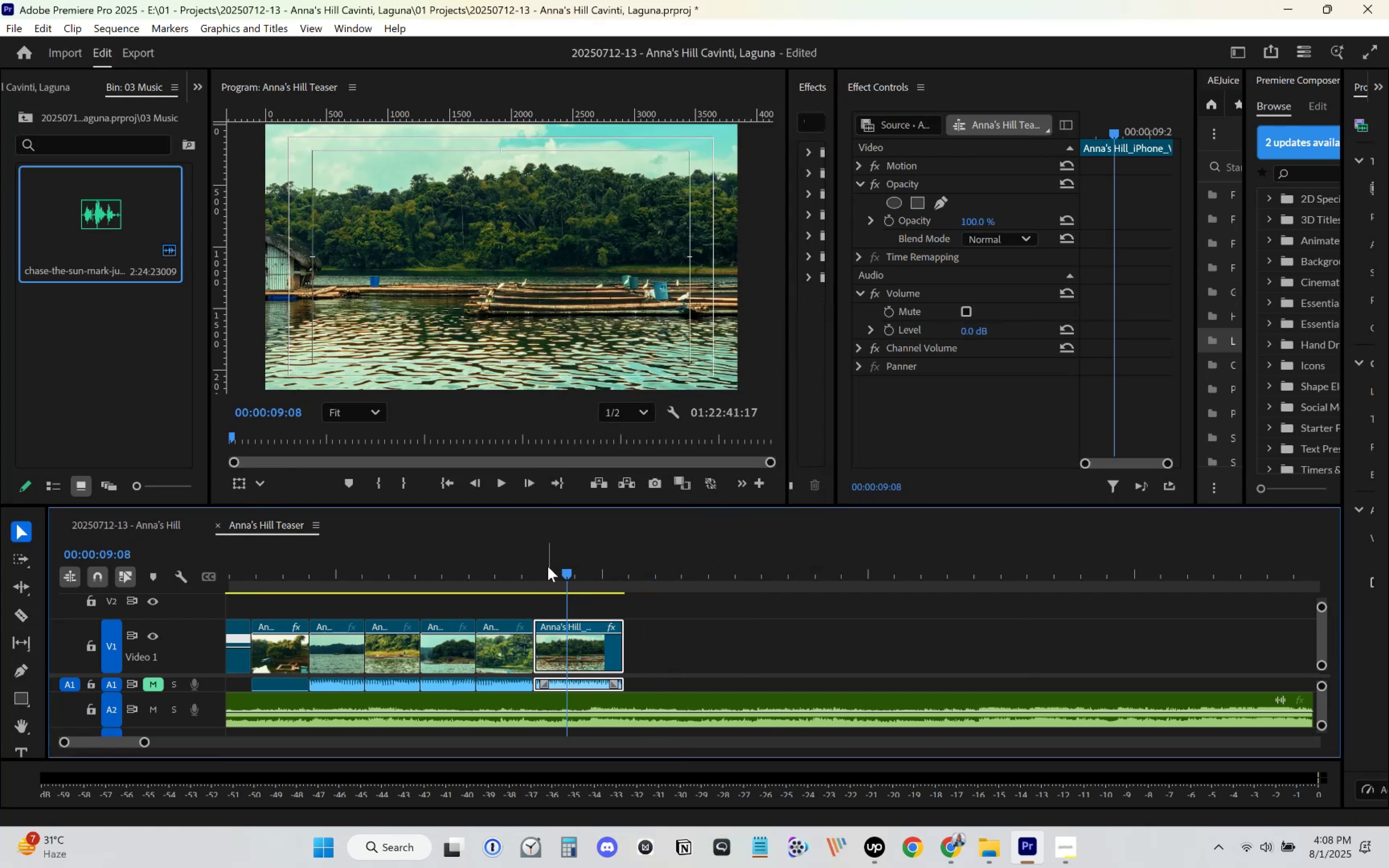 
left_click([525, 559])
 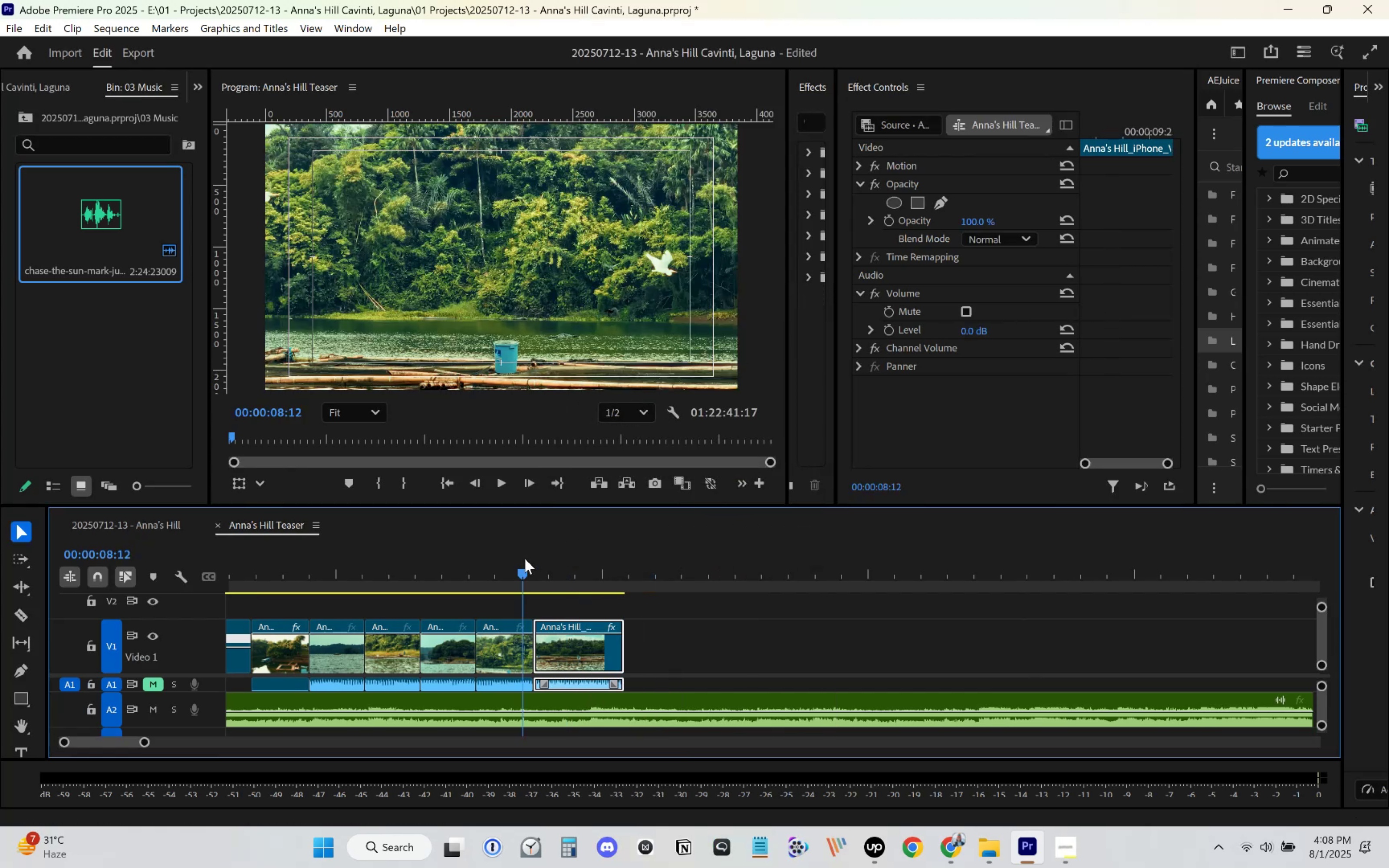 
key(Space)
 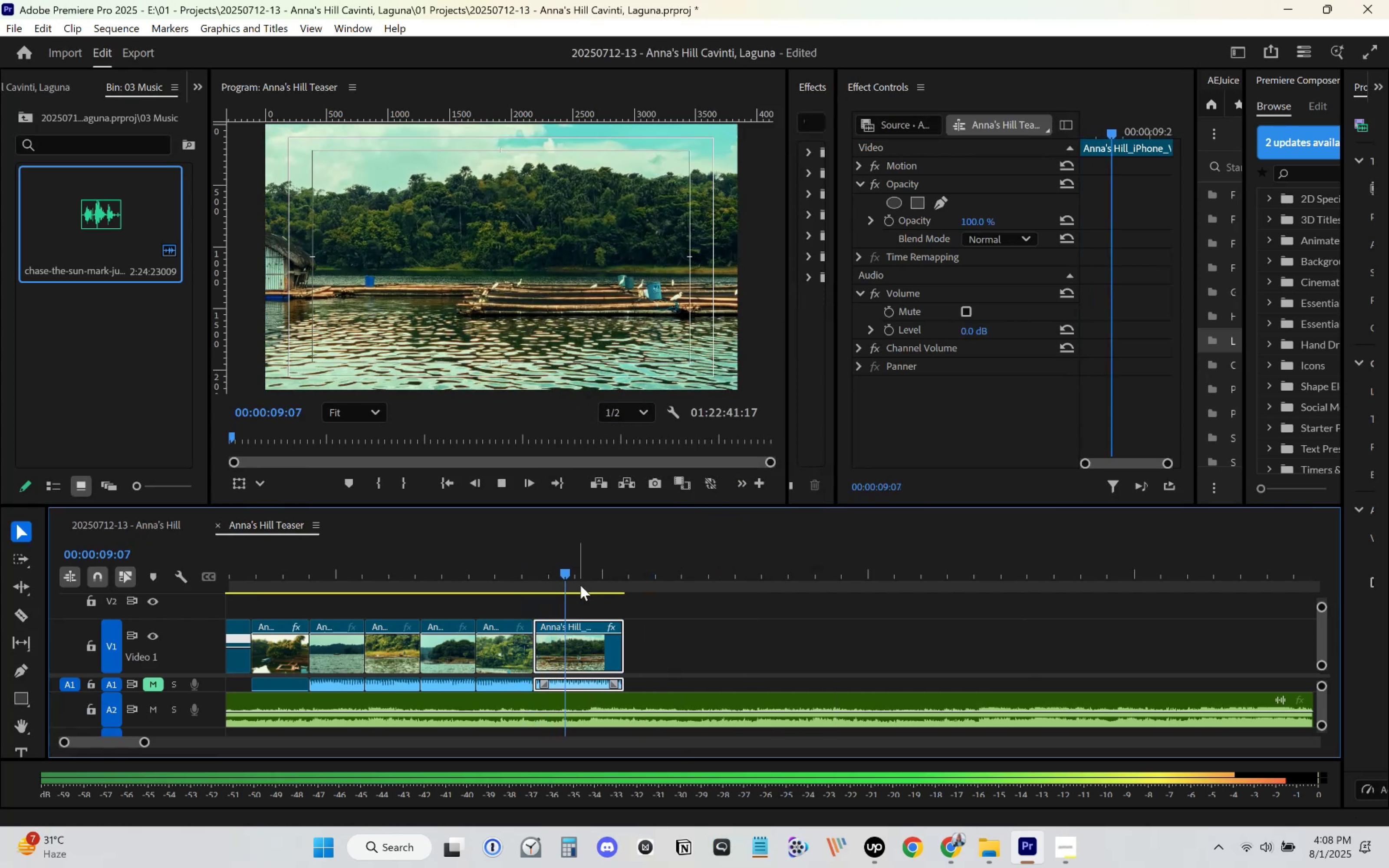 
key(Space)
 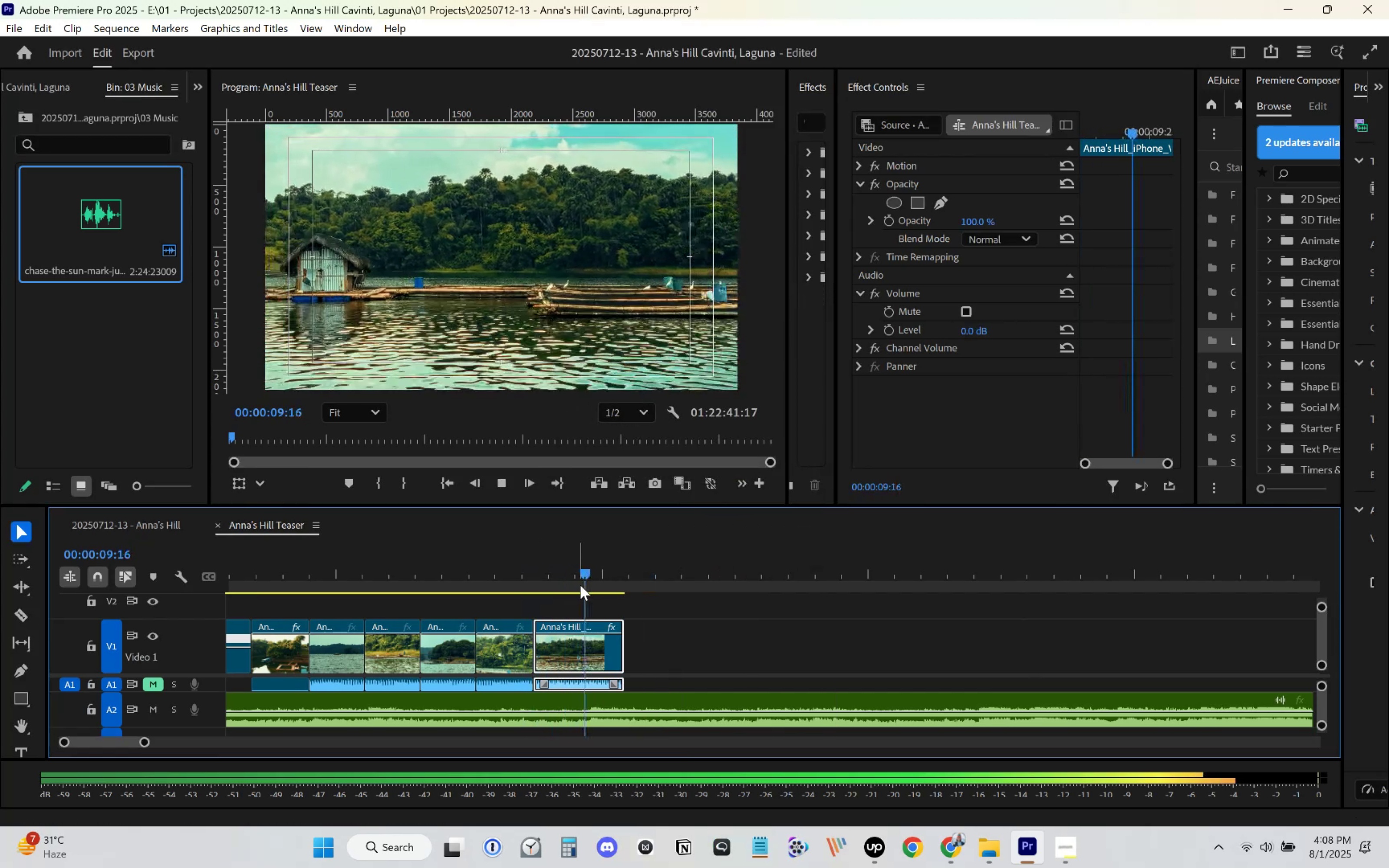 
key(Control+ControlLeft)
 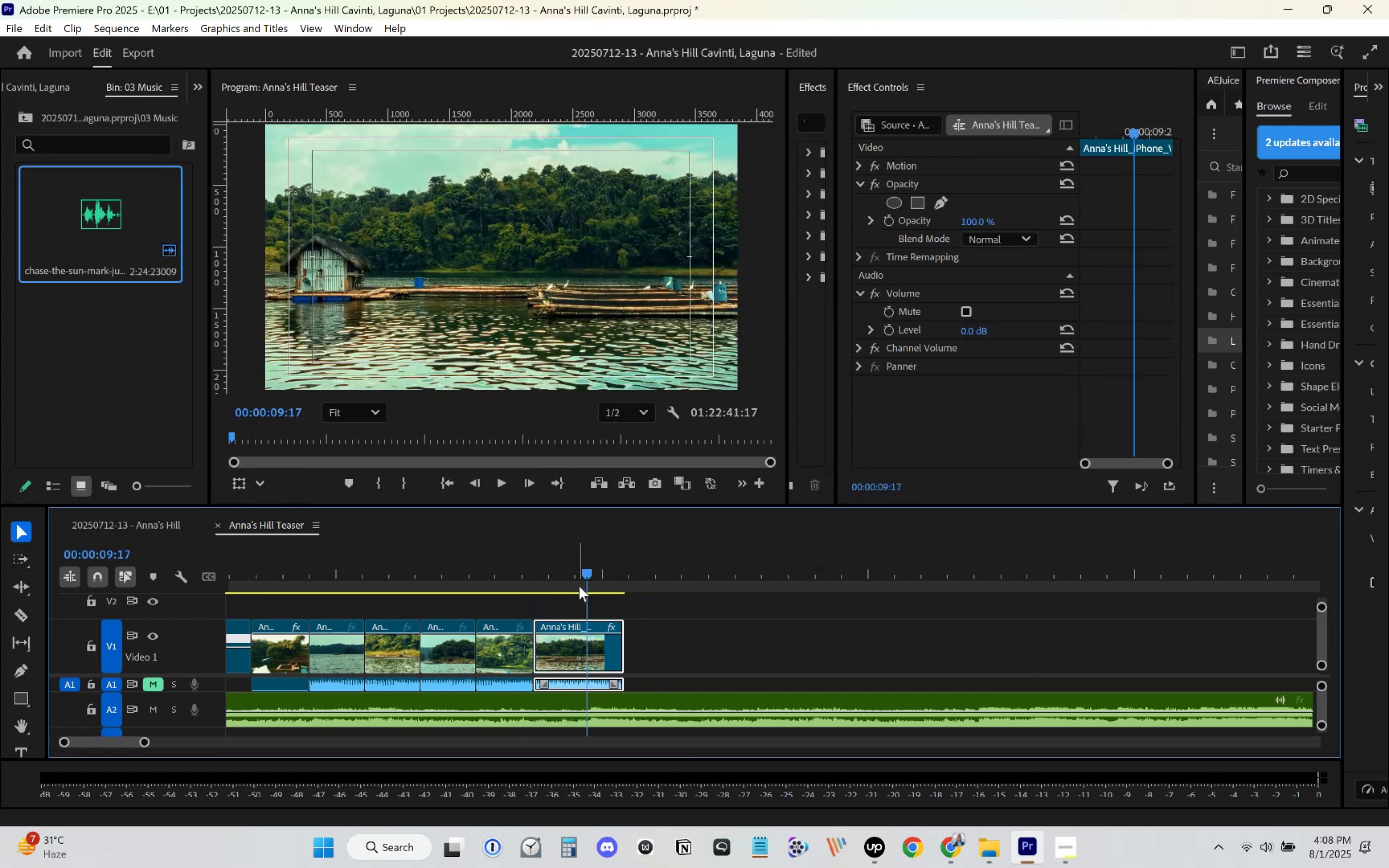 
key(Control+Z)
 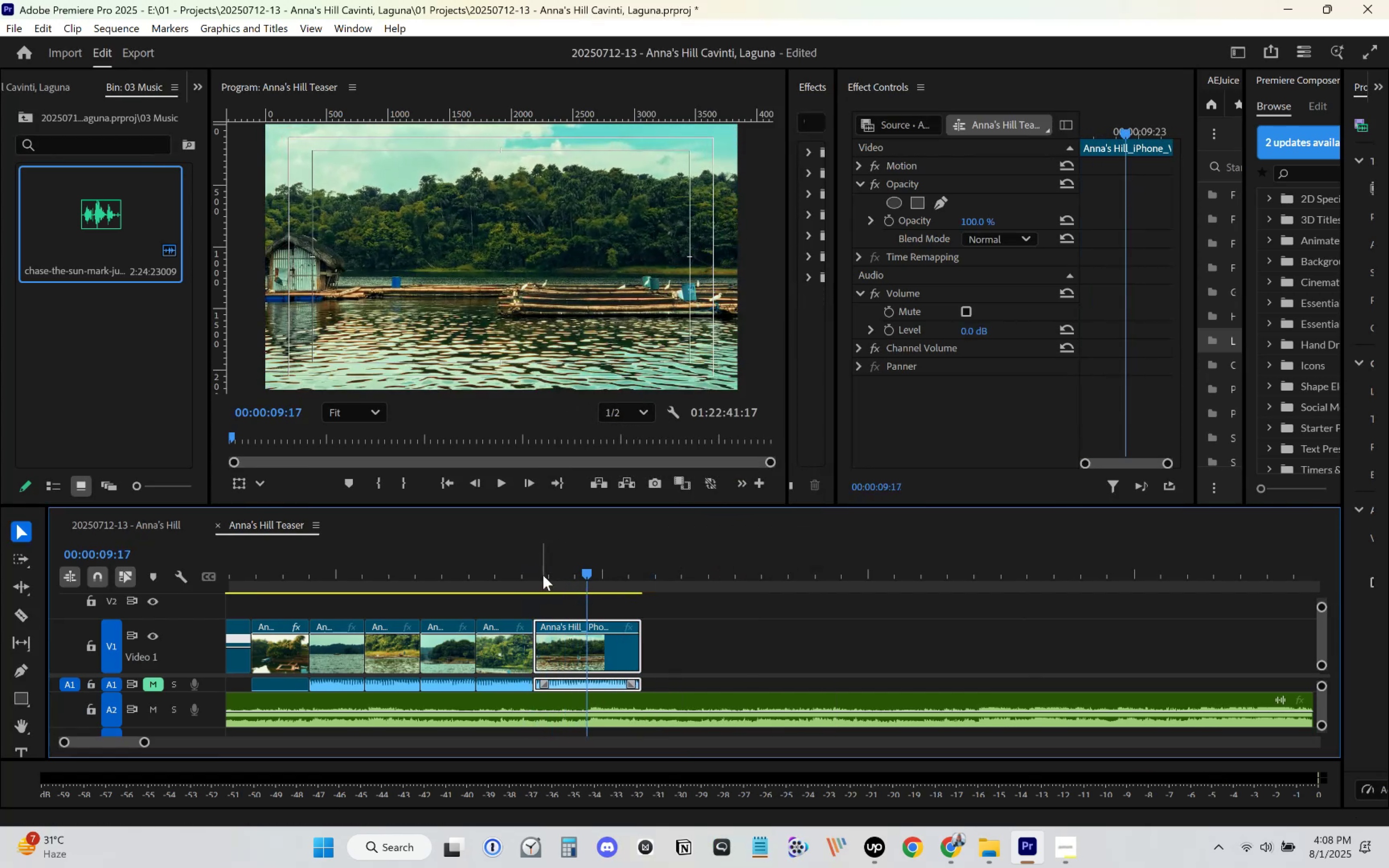 
key(Control+ControlLeft)
 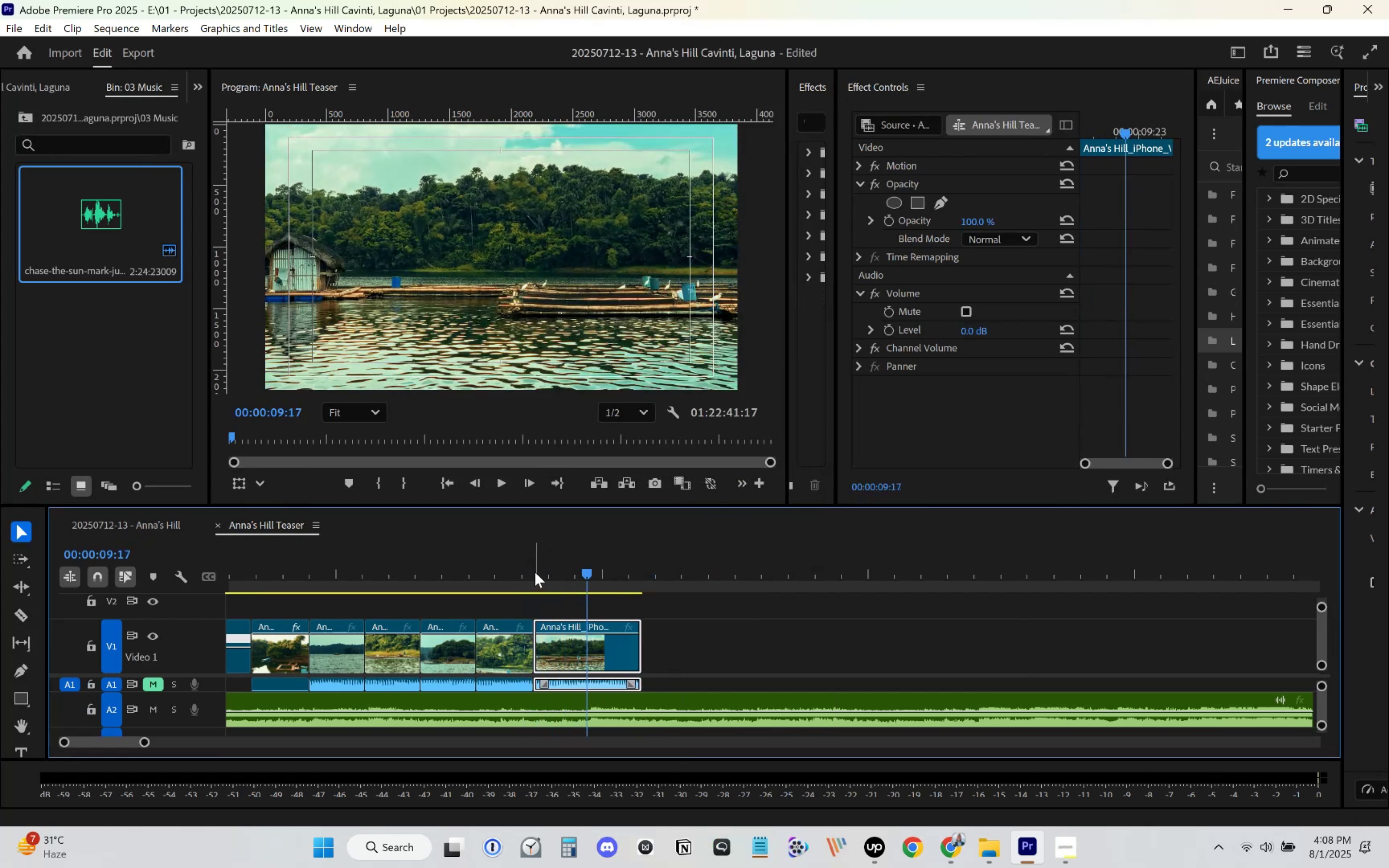 
left_click([535, 571])
 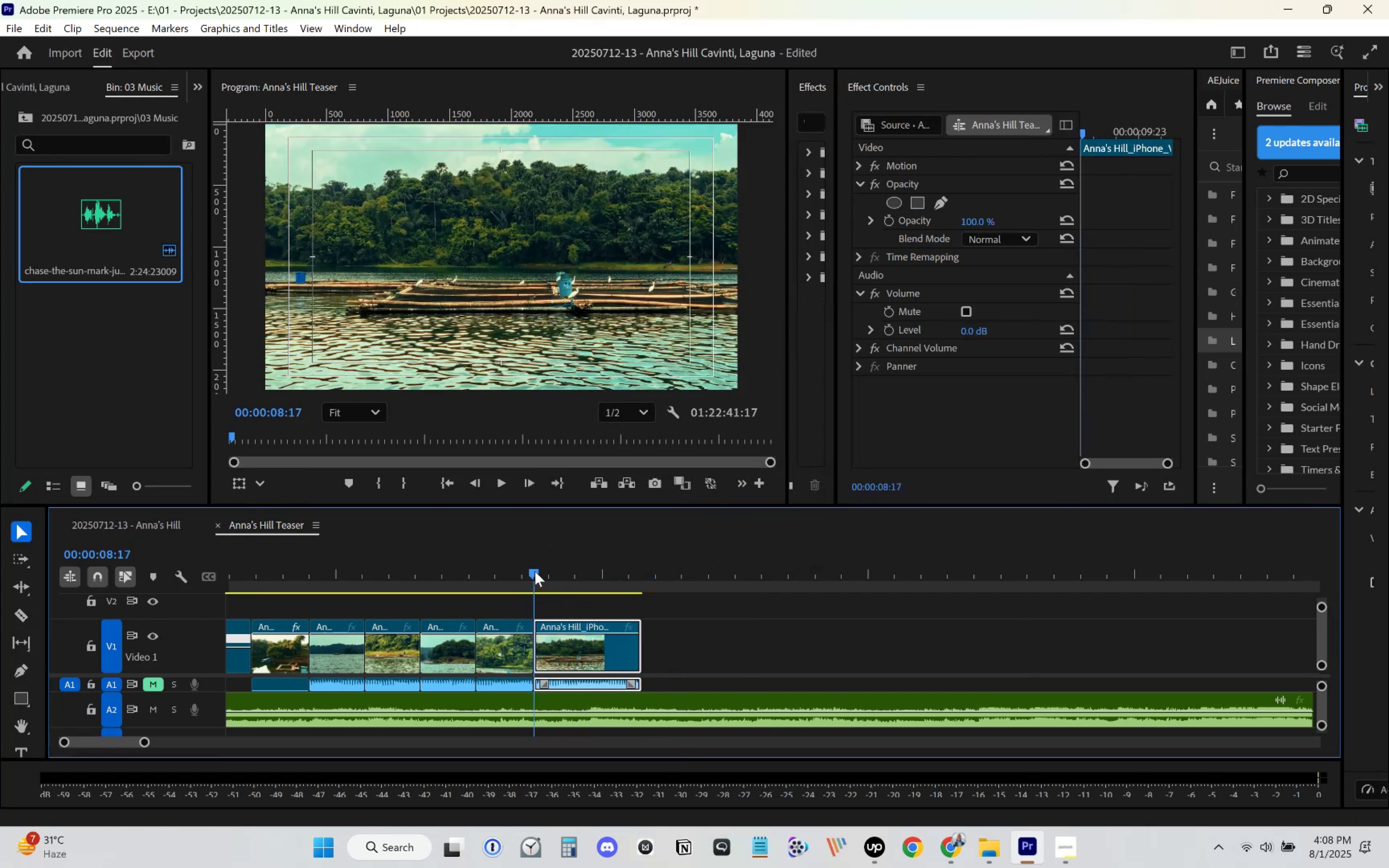 
key(Space)
 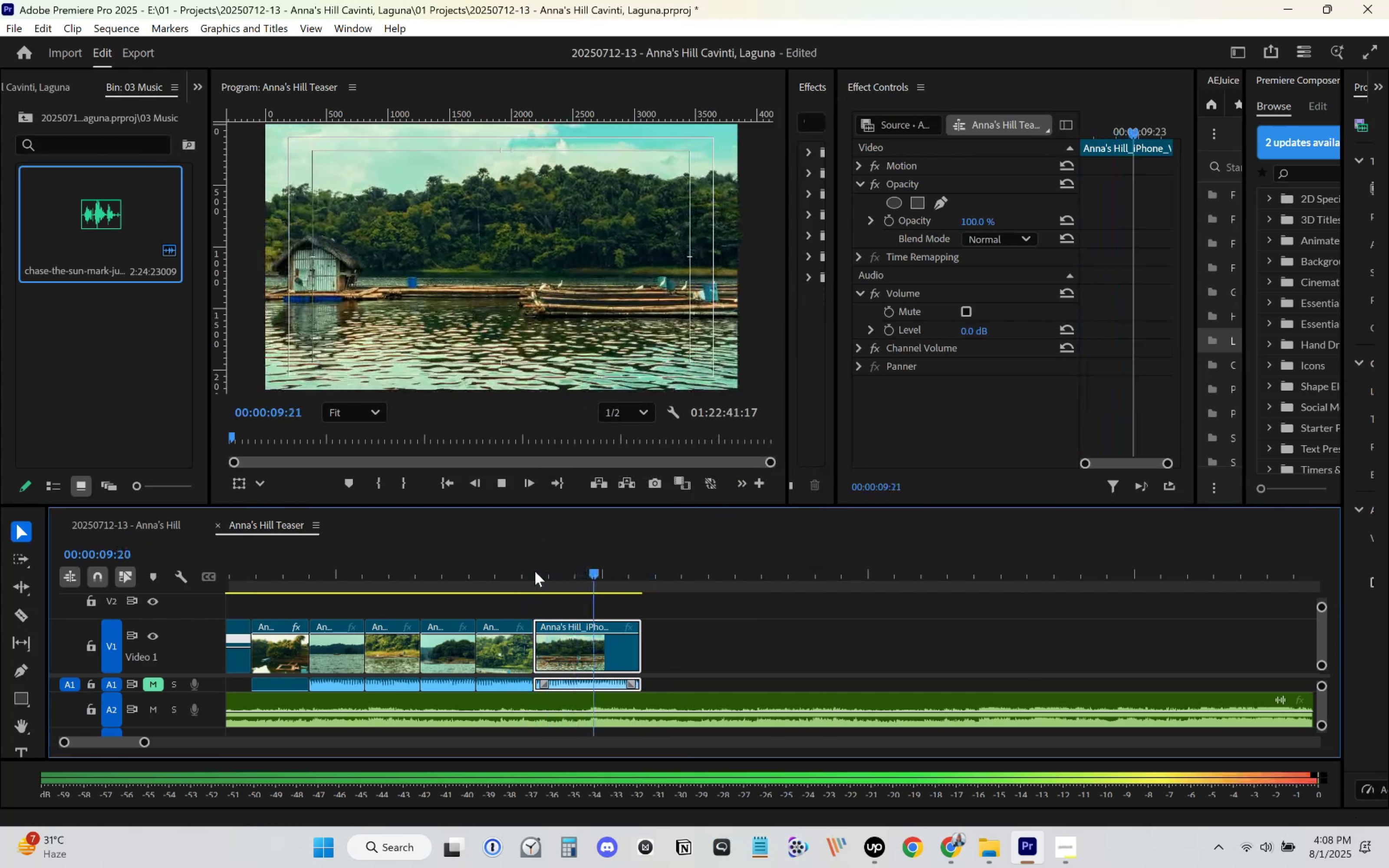 
left_click([507, 570])
 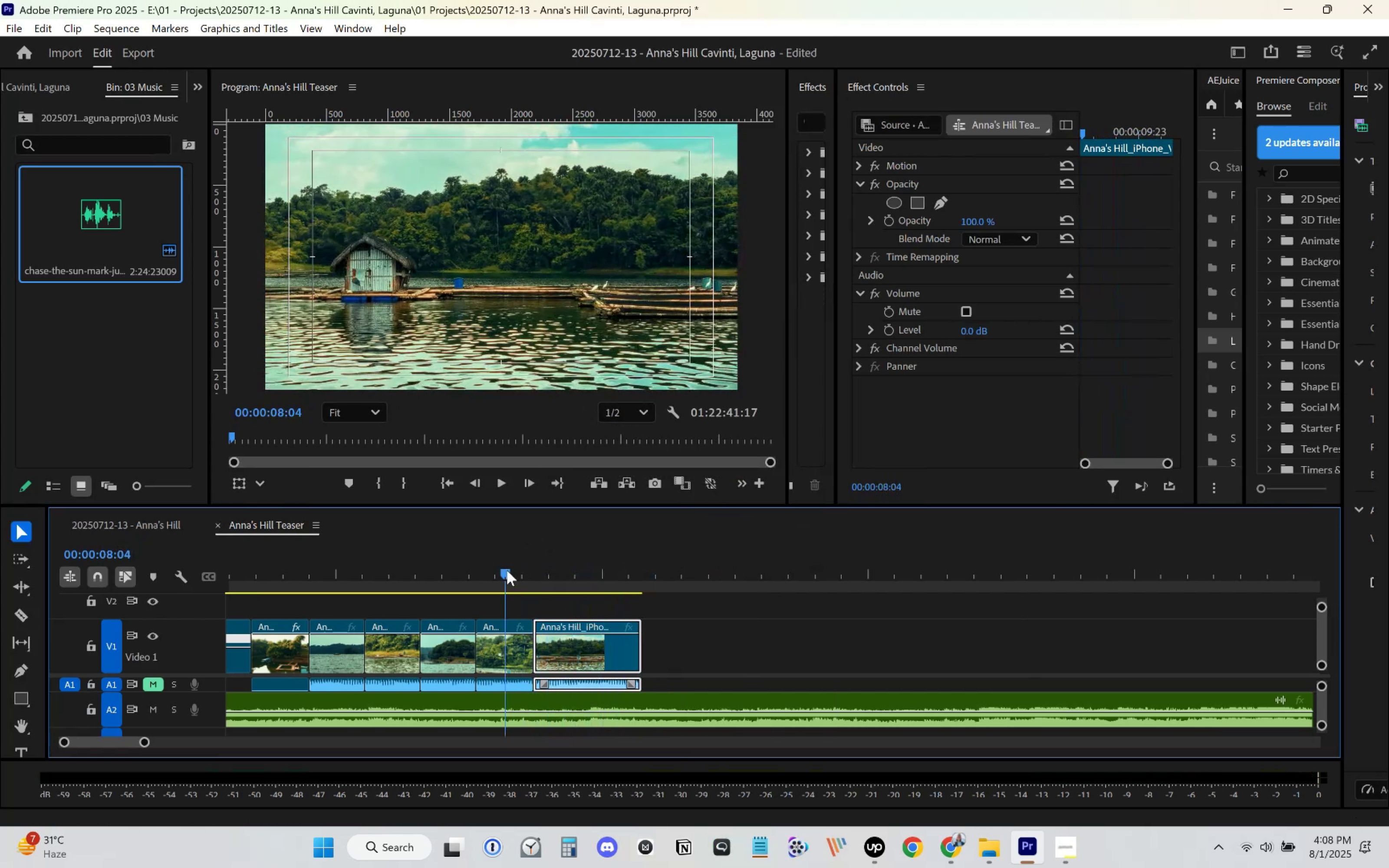 
key(Space)
 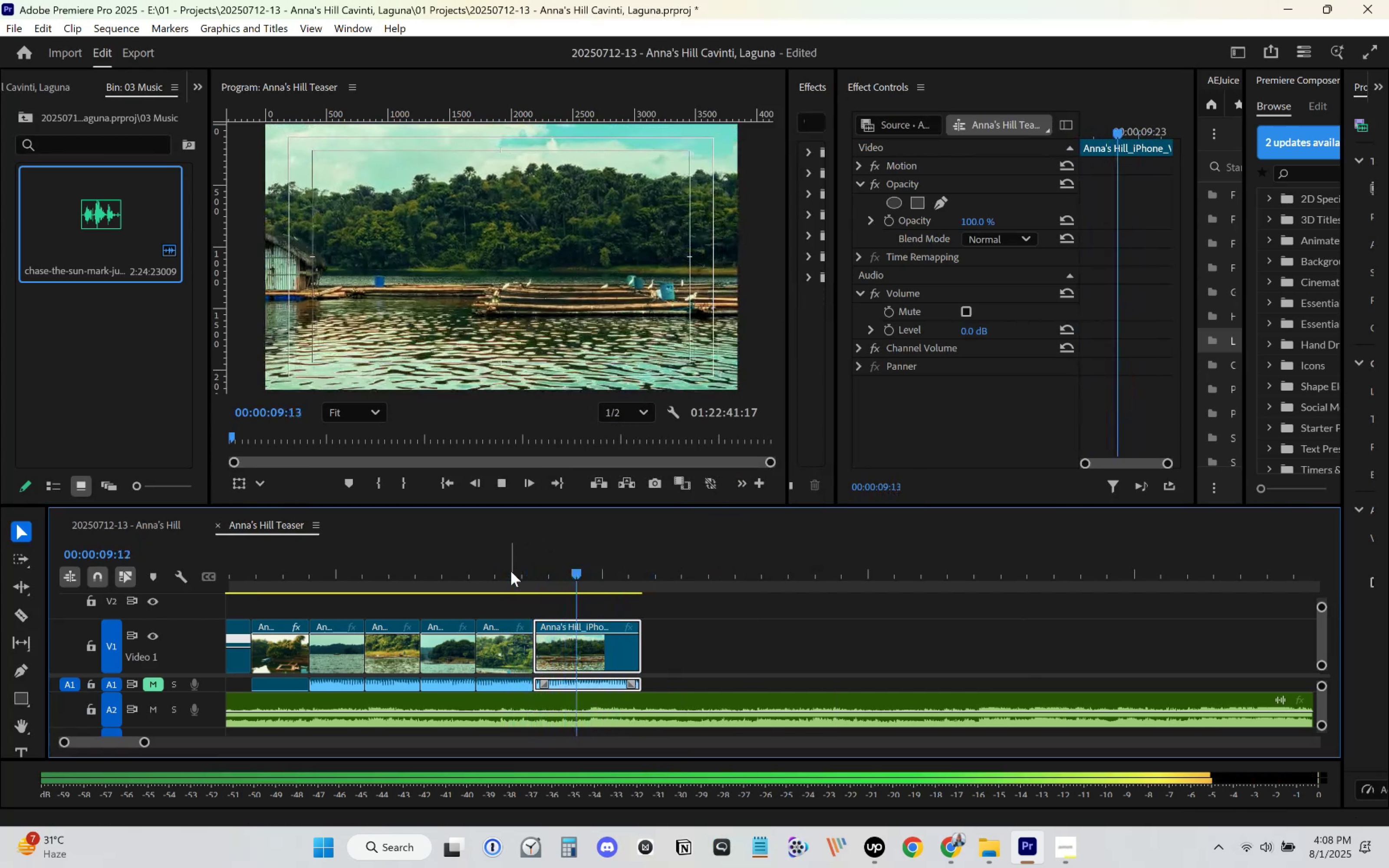 
key(Space)
 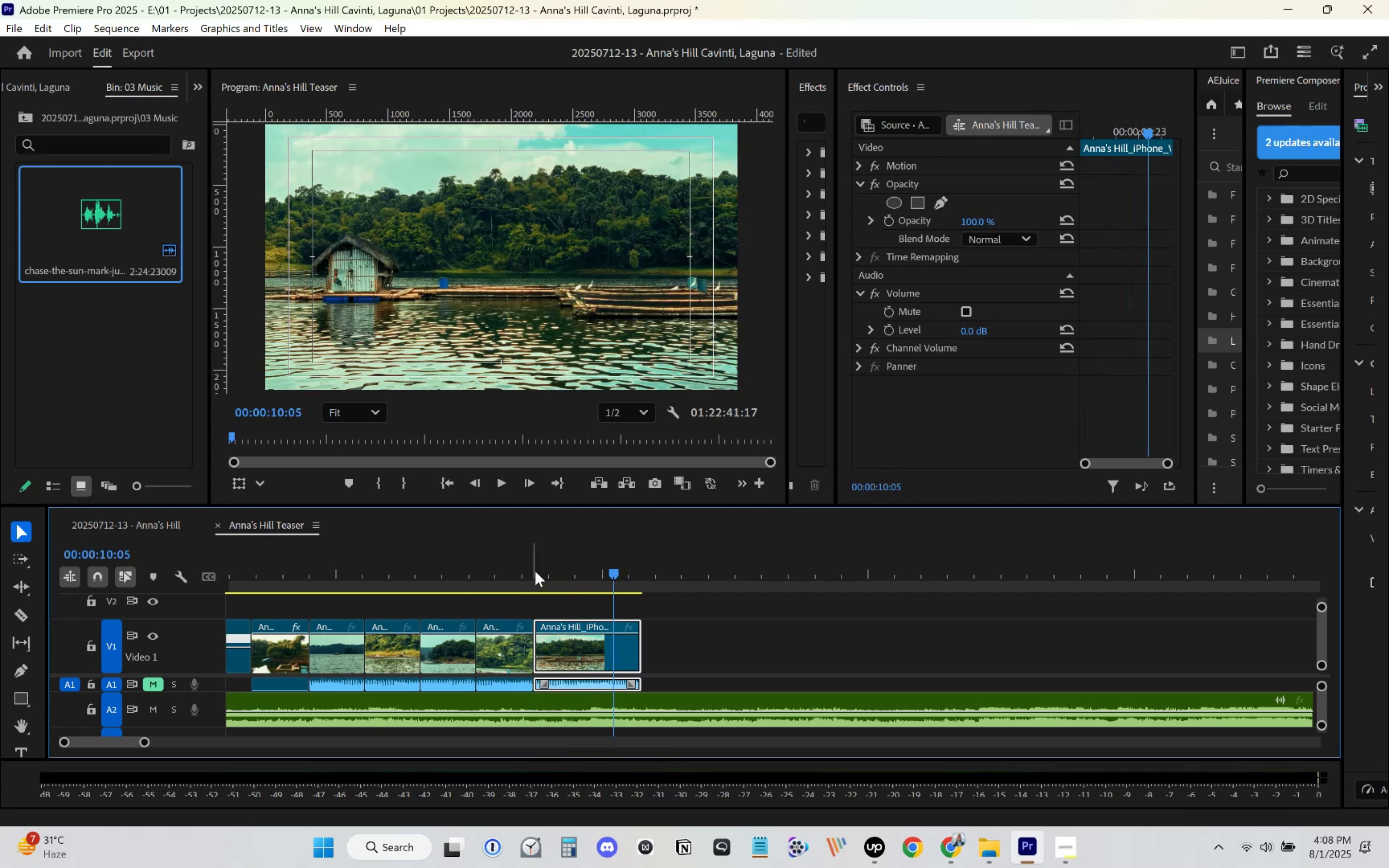 
left_click_drag(start_coordinate=[549, 569], to_coordinate=[577, 579])
 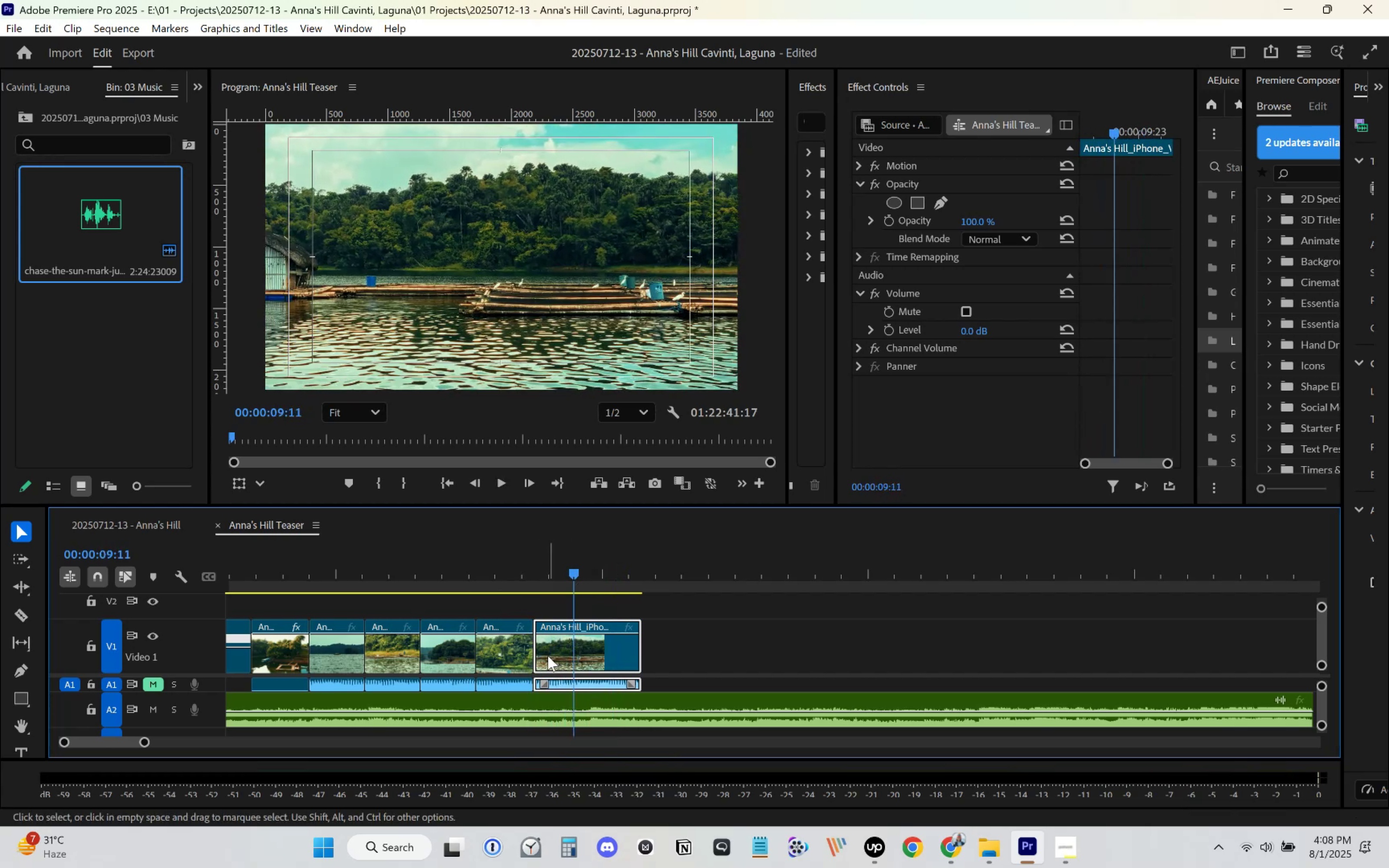 
left_click_drag(start_coordinate=[542, 656], to_coordinate=[584, 651])
 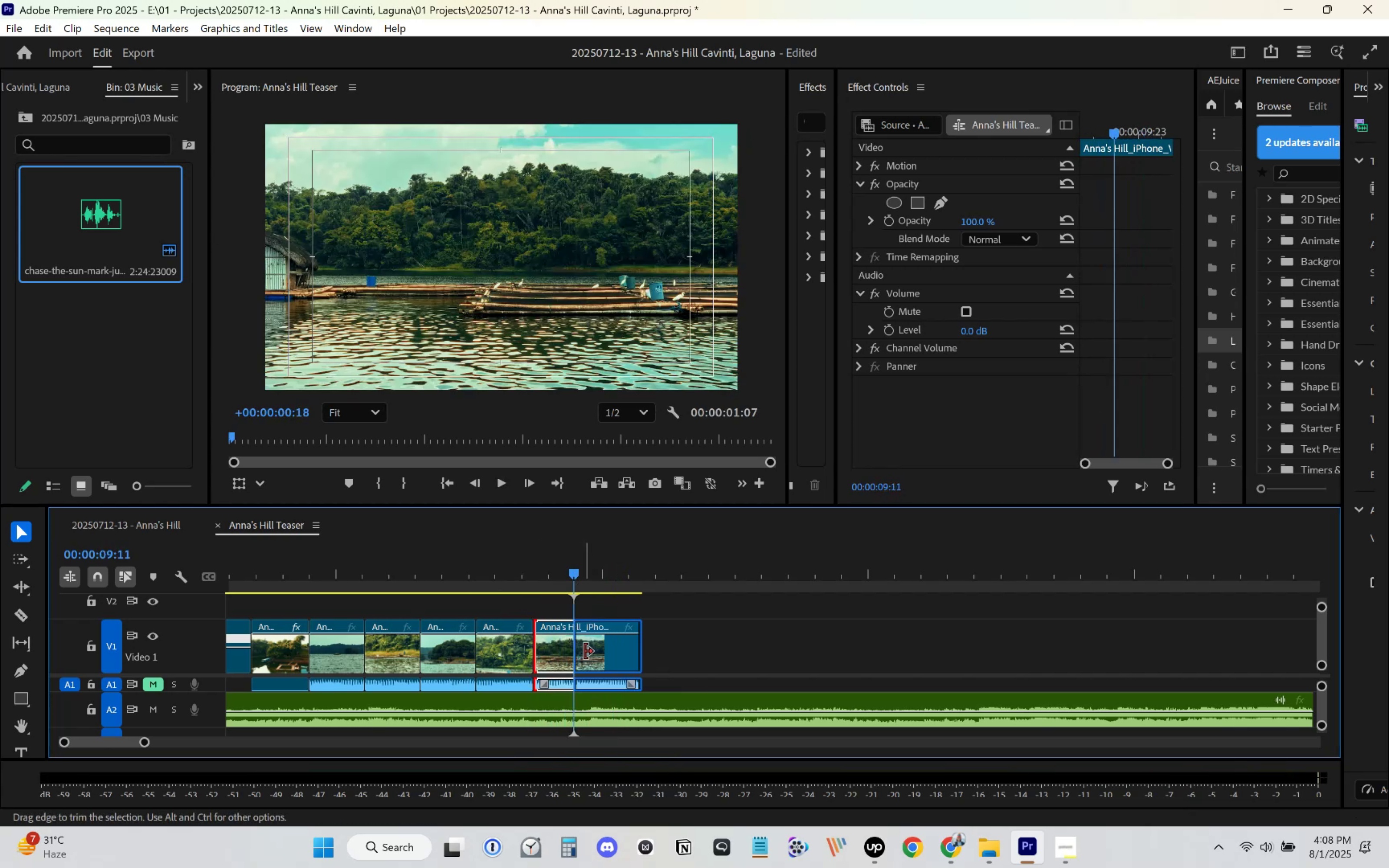 
left_click_drag(start_coordinate=[602, 654], to_coordinate=[568, 657])
 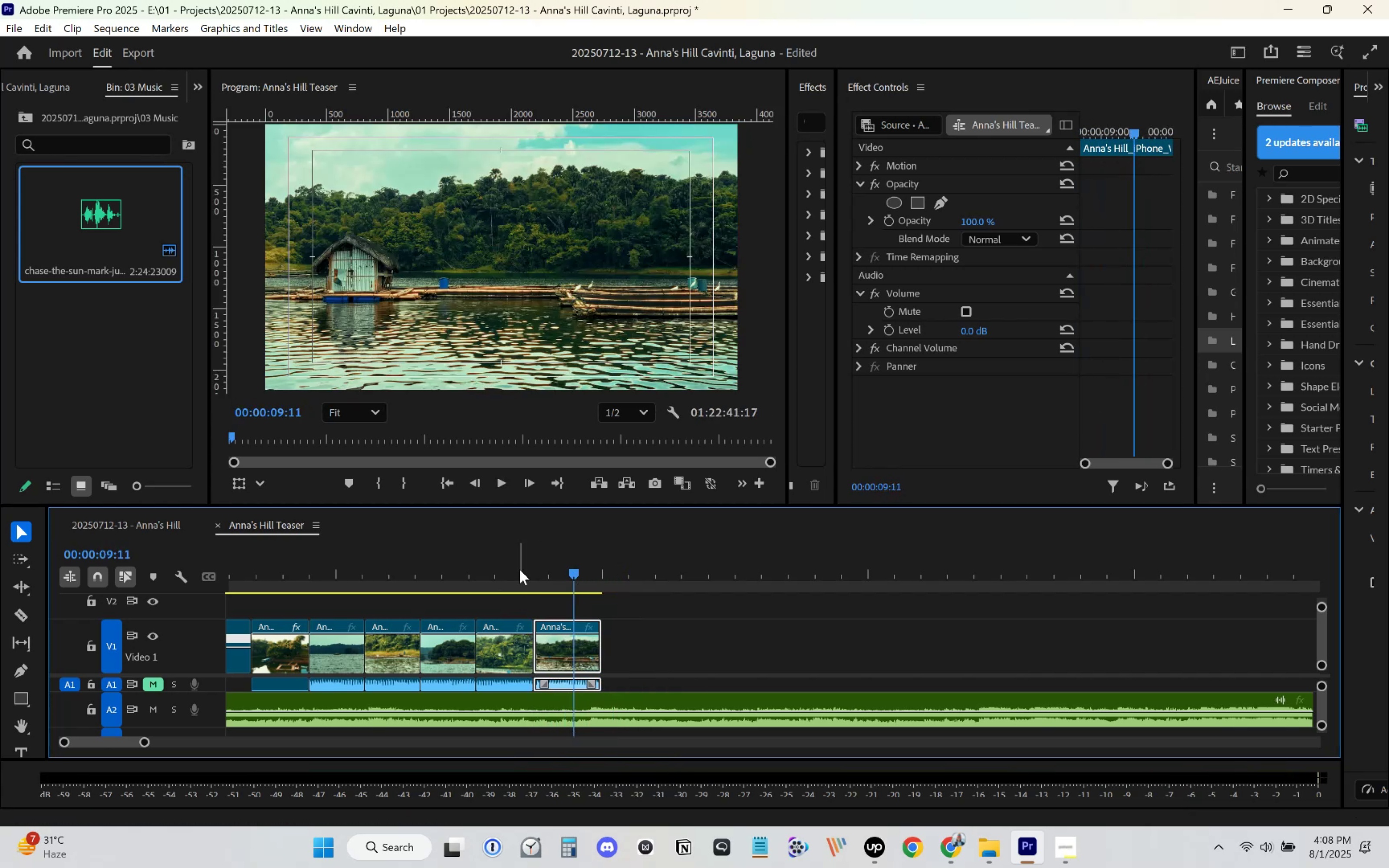 
left_click([520, 568])
 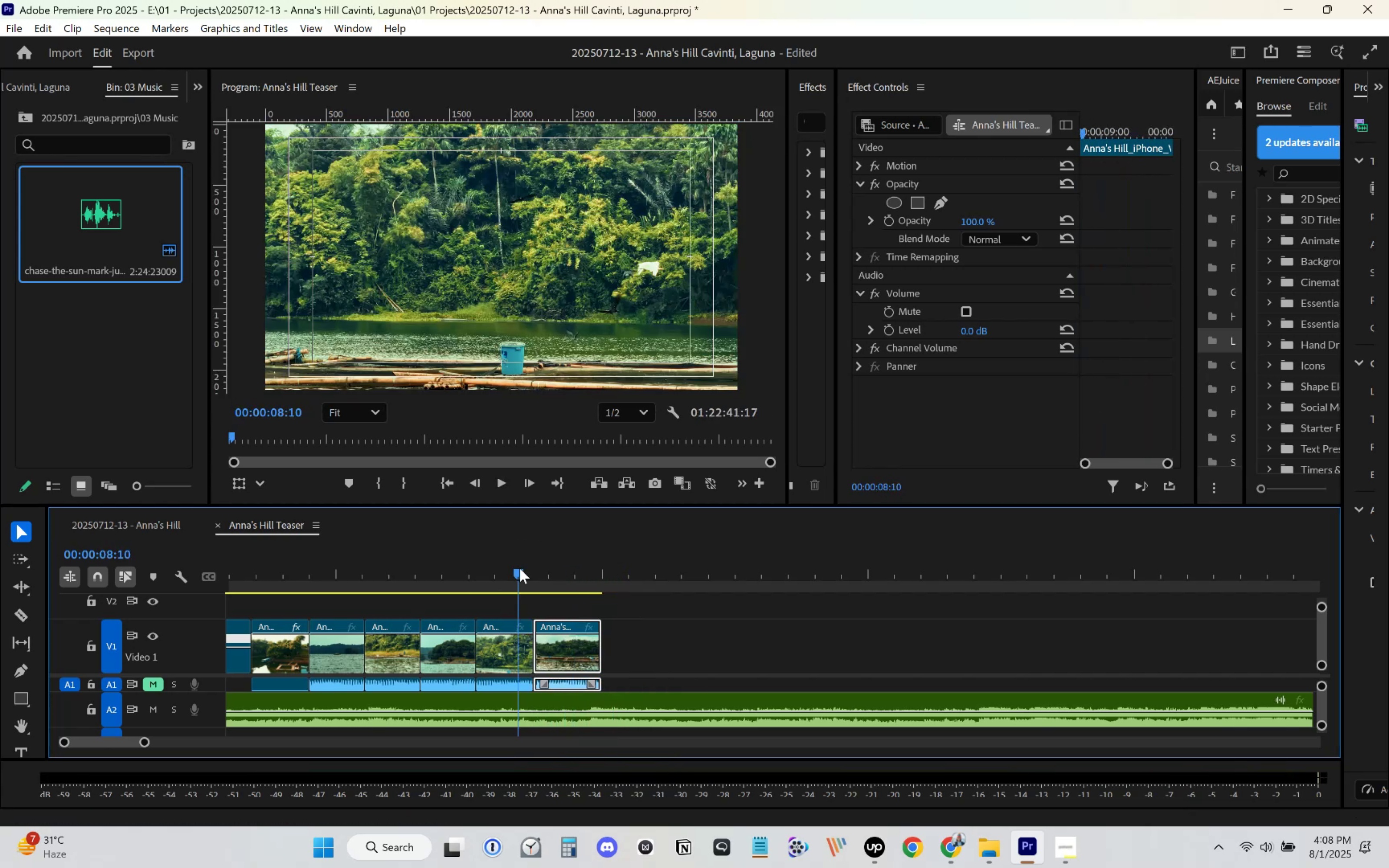 
key(Space)
 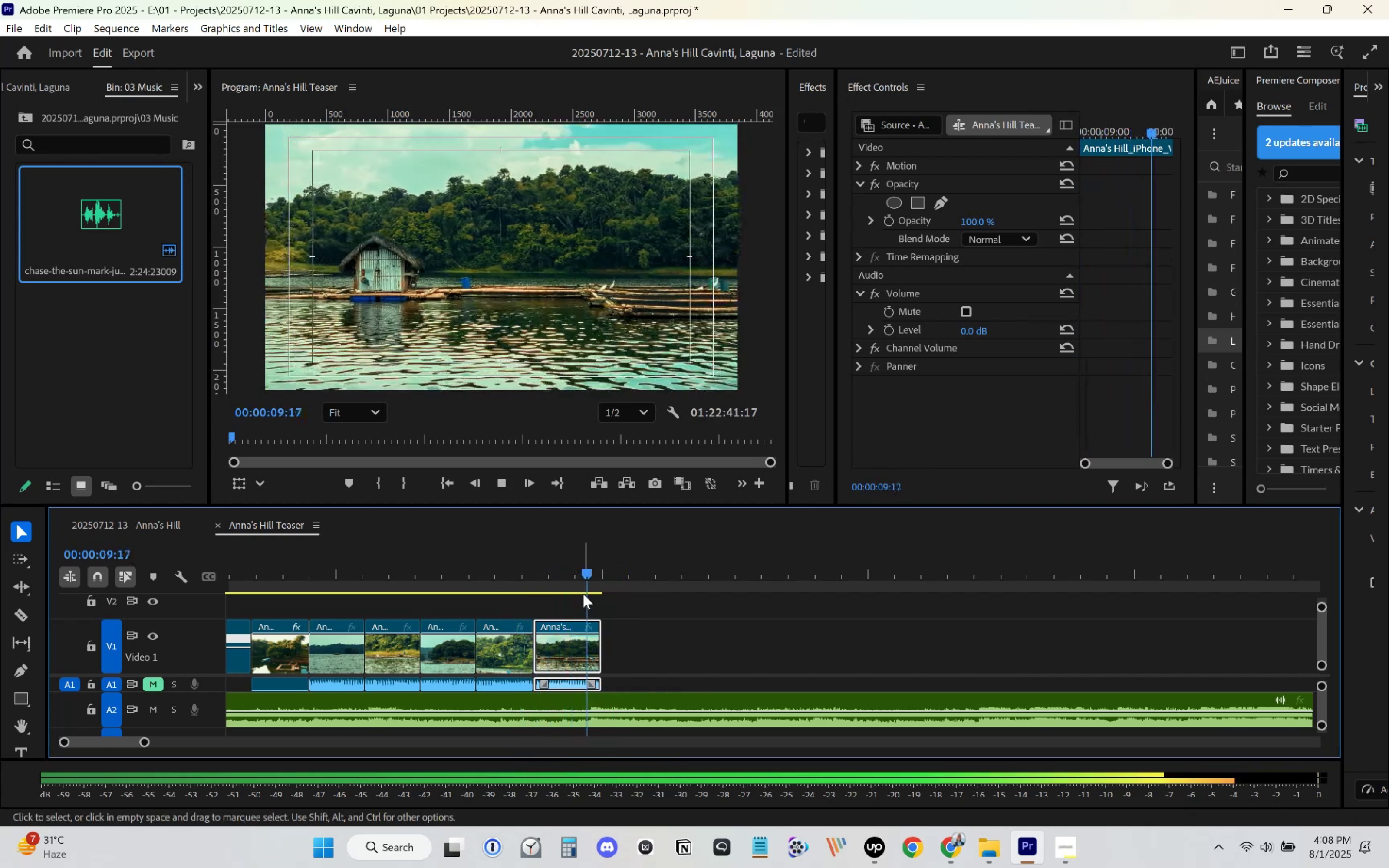 
key(Space)
 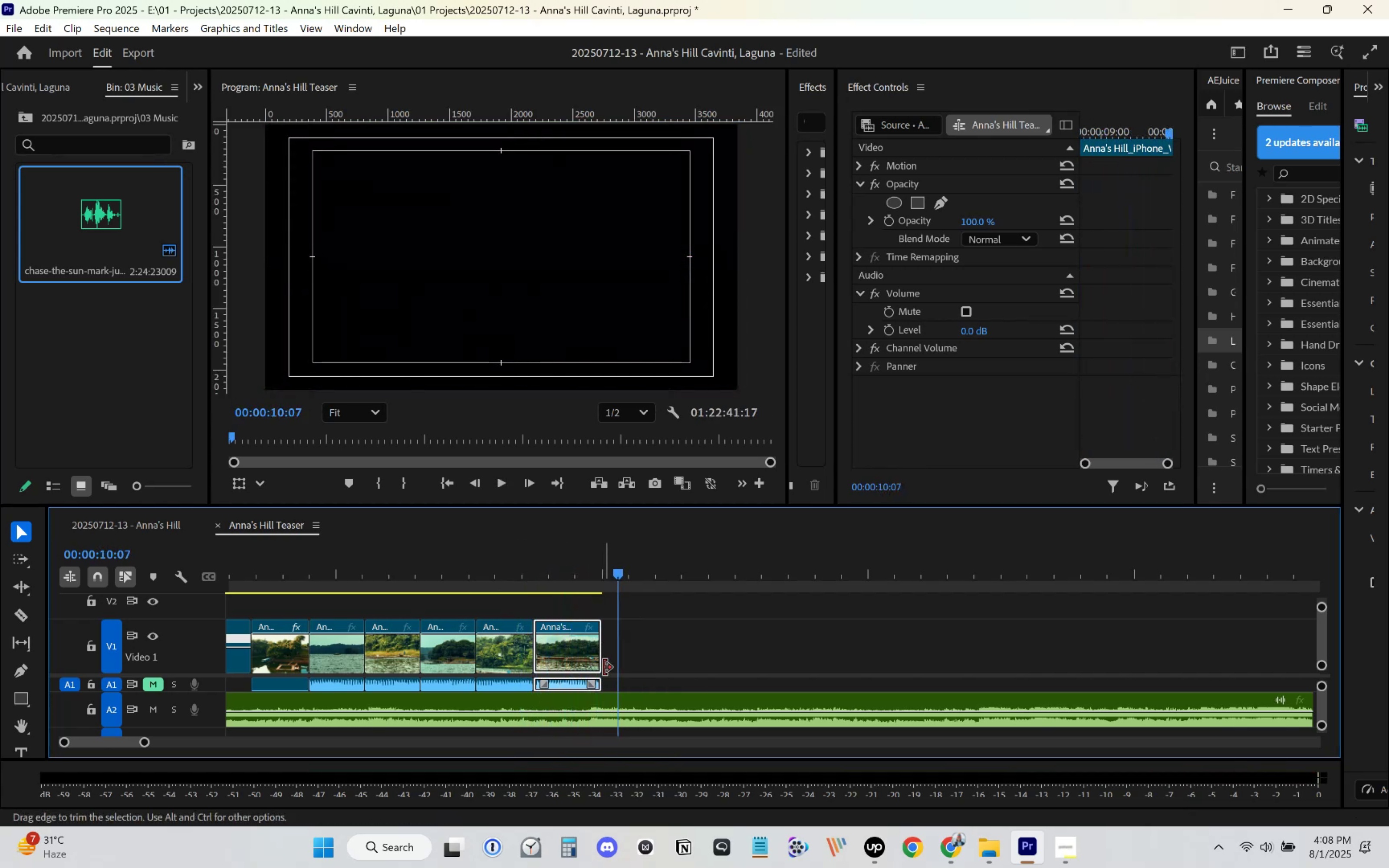 
left_click_drag(start_coordinate=[601, 655], to_coordinate=[734, 651])
 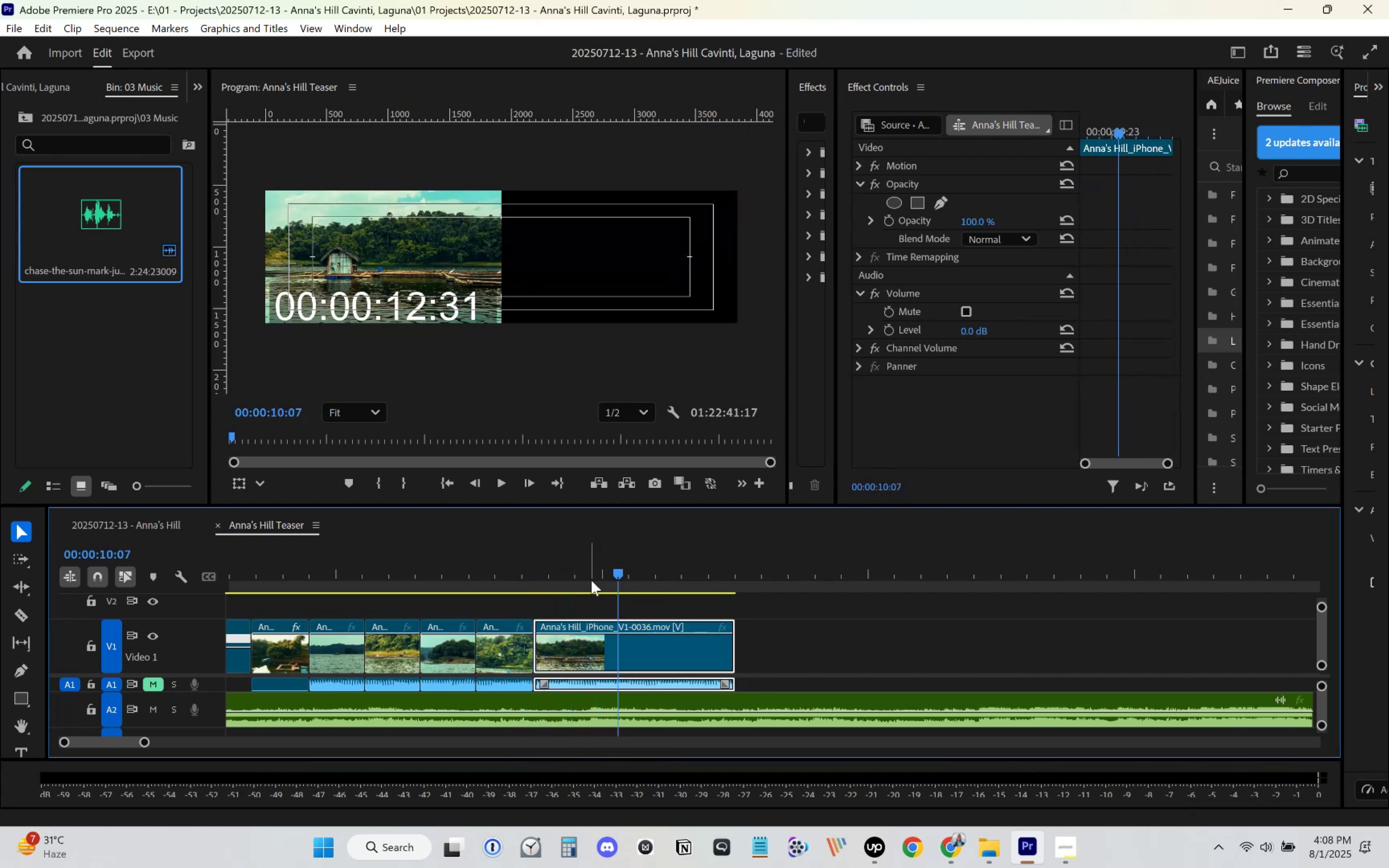 
left_click_drag(start_coordinate=[575, 575], to_coordinate=[617, 579])
 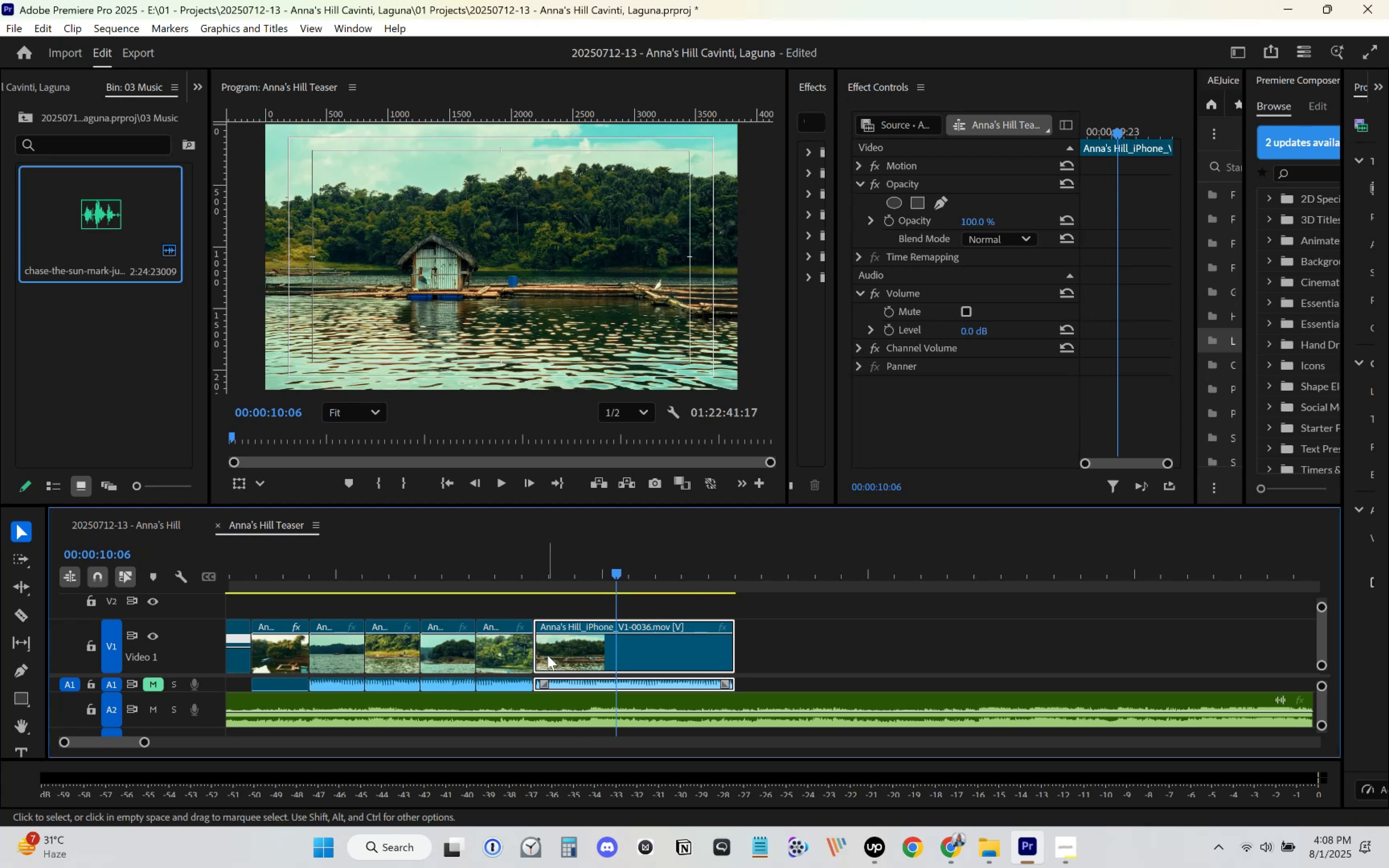 
left_click_drag(start_coordinate=[543, 656], to_coordinate=[626, 653])
 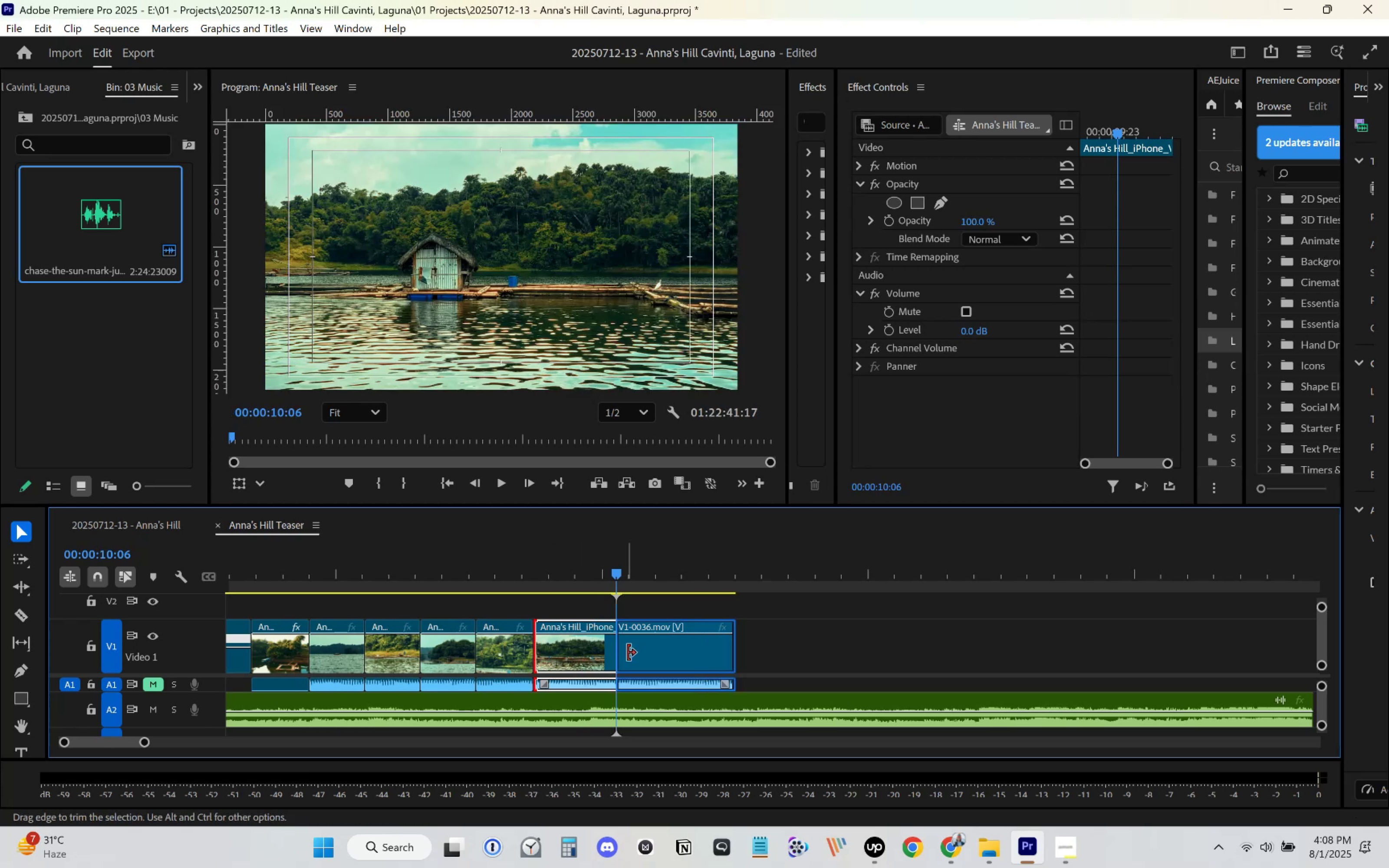 
left_click_drag(start_coordinate=[637, 651], to_coordinate=[560, 653])
 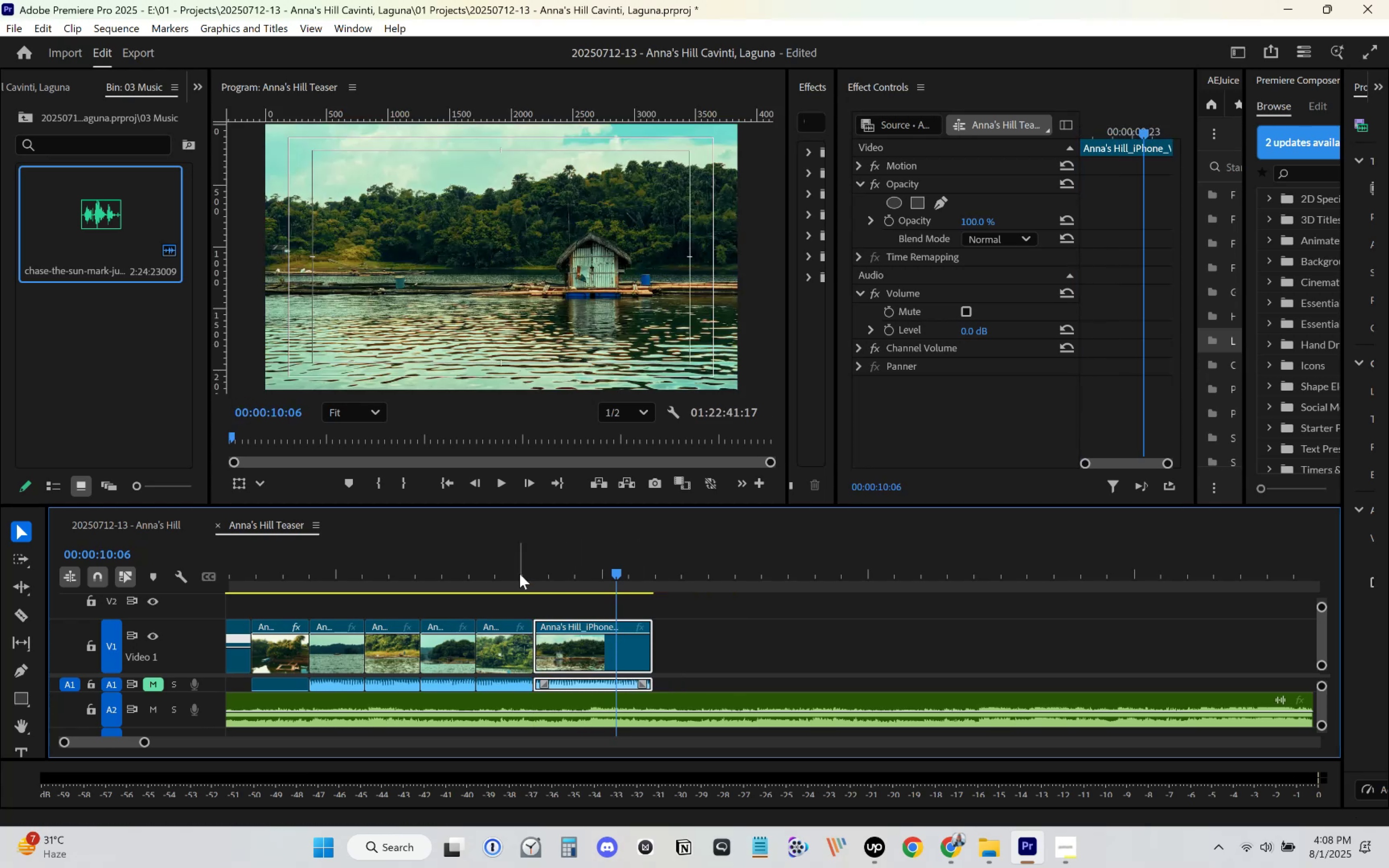 
left_click([520, 568])
 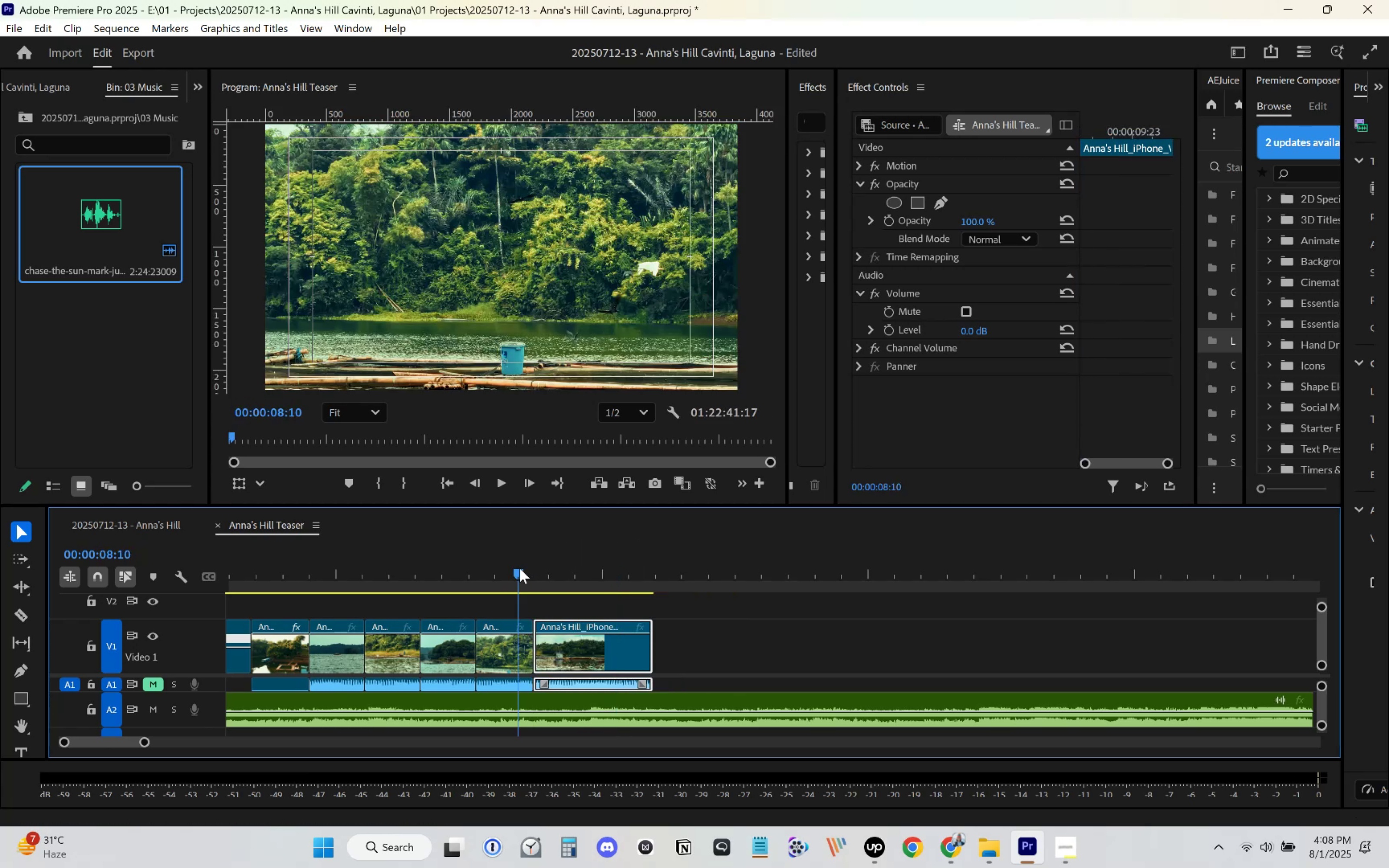 
key(Space)
 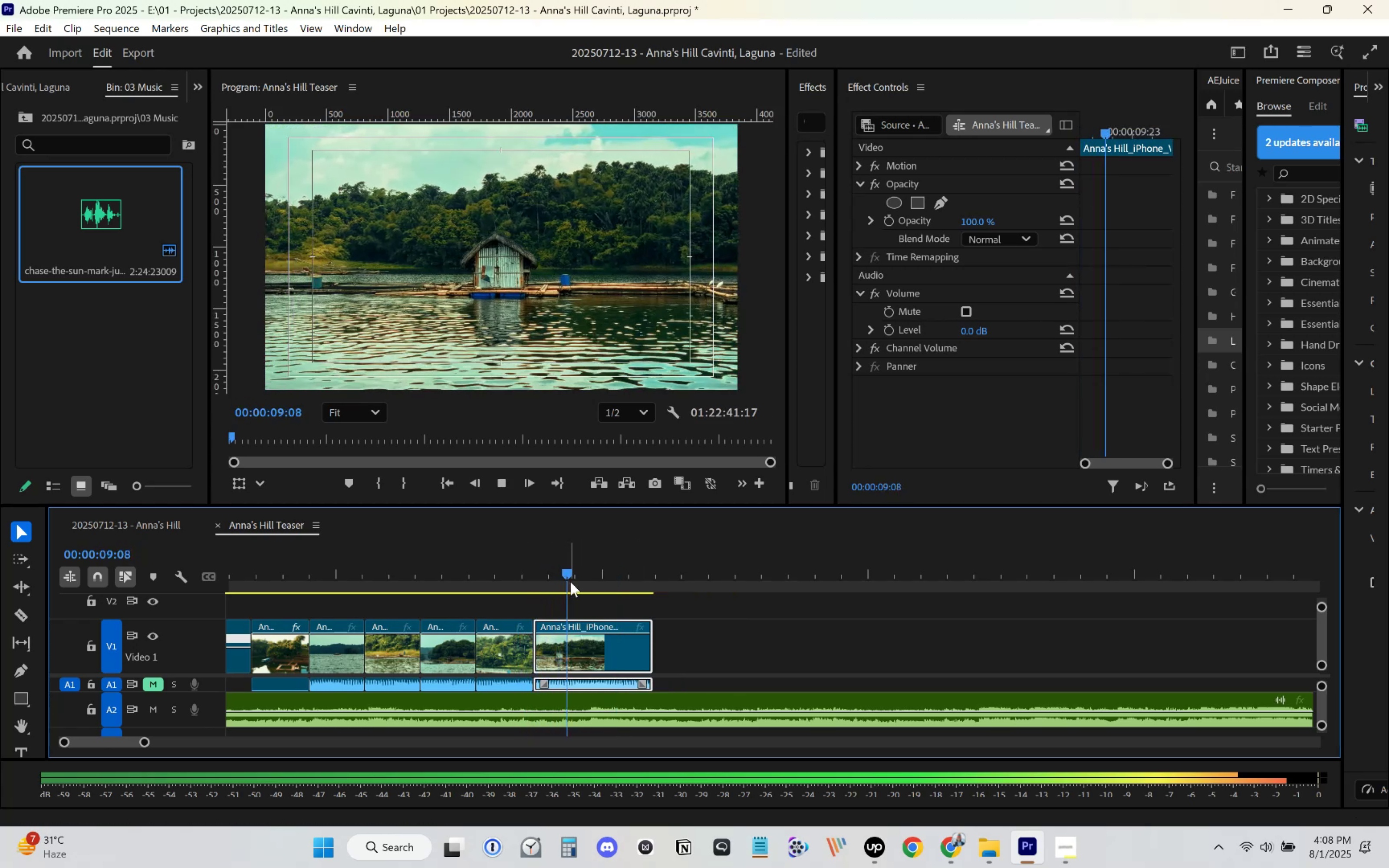 
key(Space)
 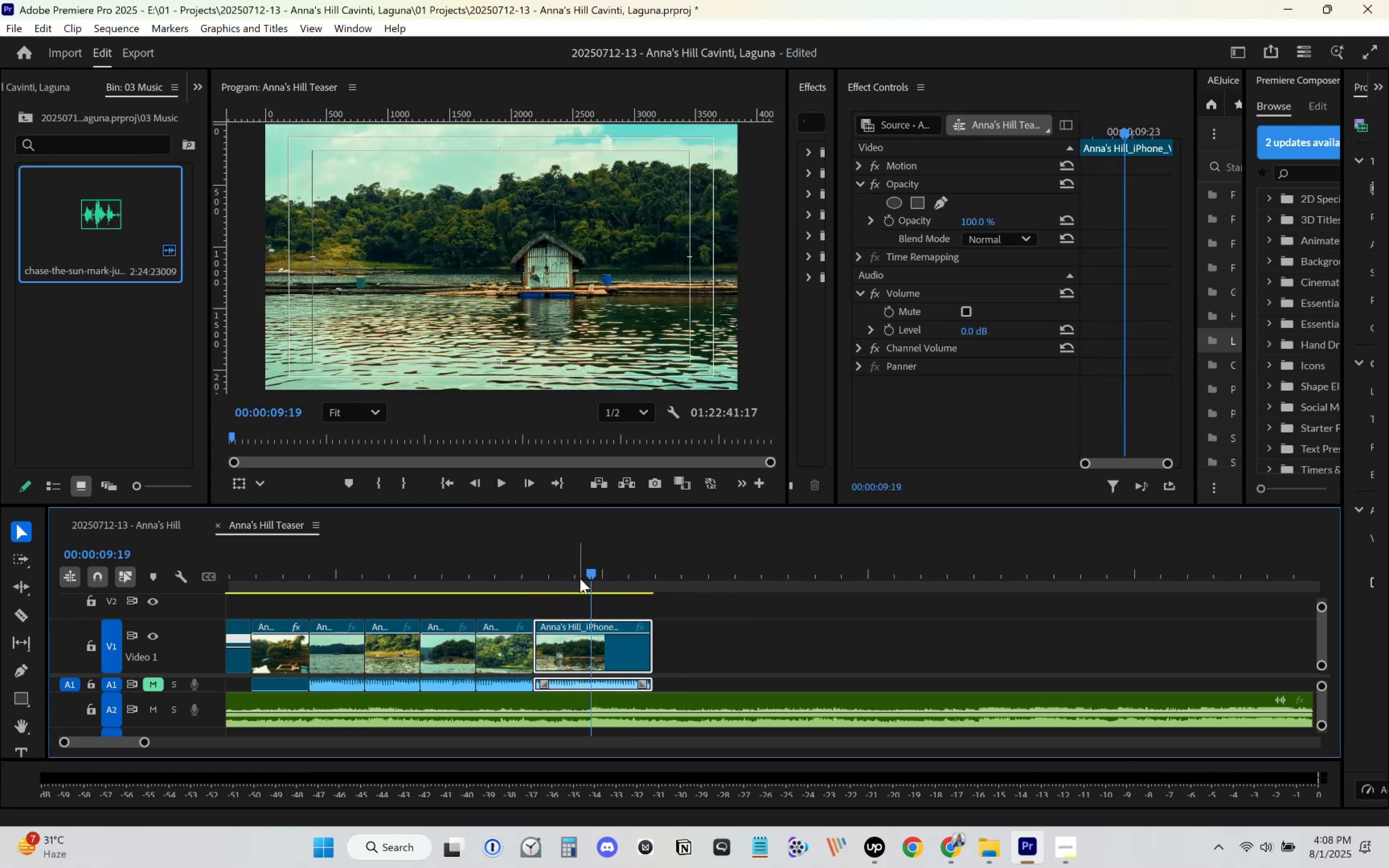 
left_click_drag(start_coordinate=[594, 579], to_coordinate=[573, 592])
 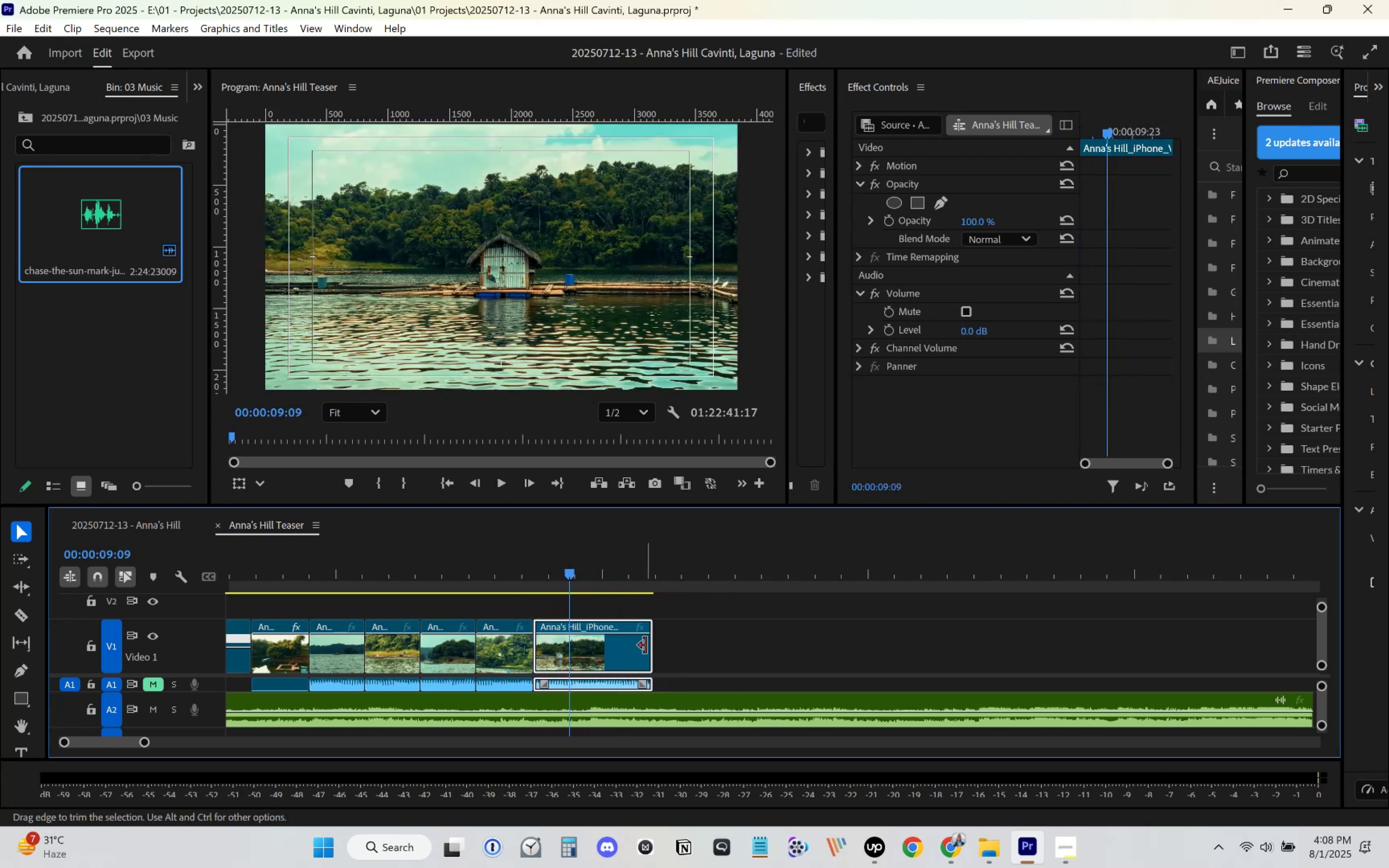 
left_click_drag(start_coordinate=[652, 650], to_coordinate=[573, 630])
 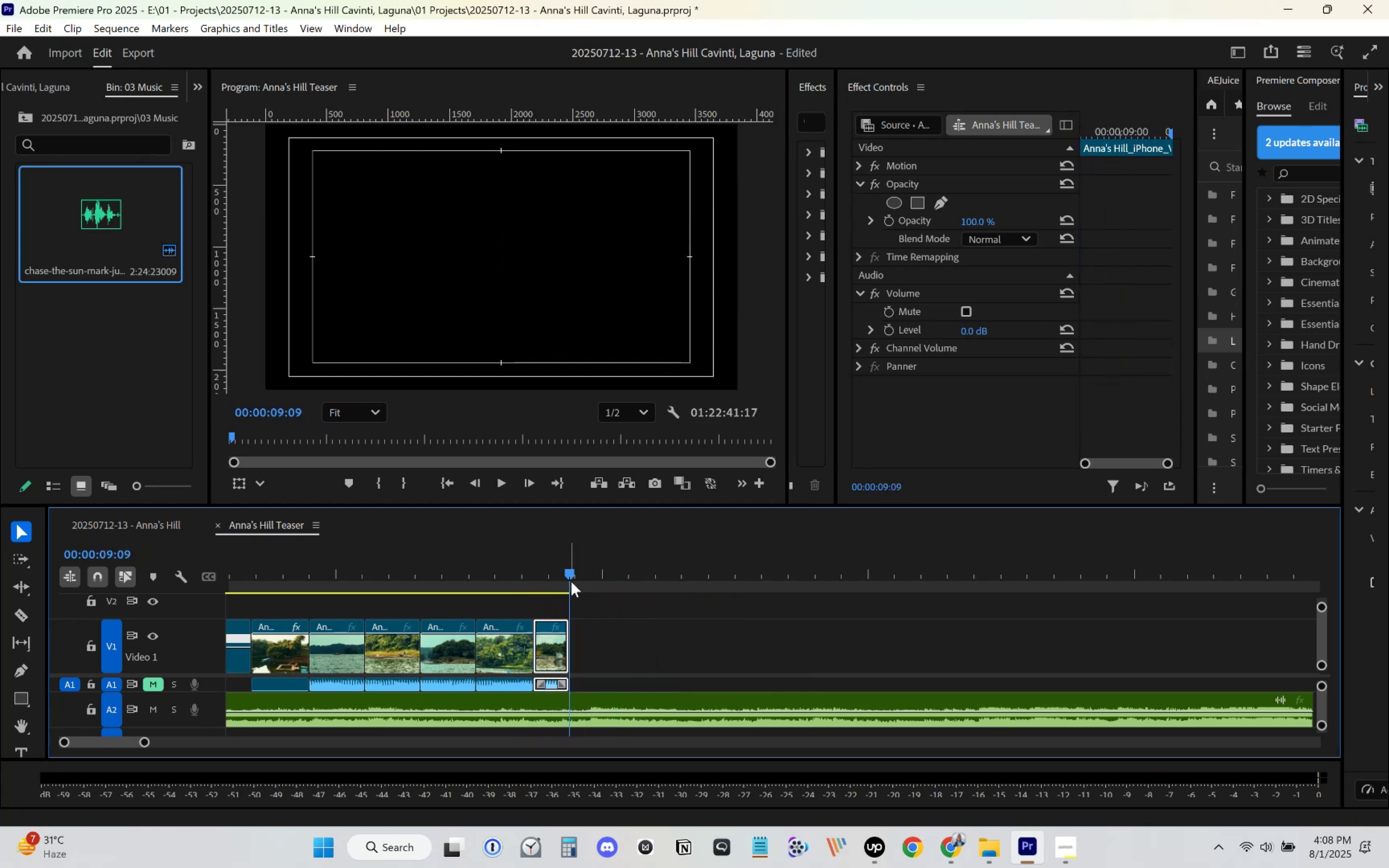 
left_click_drag(start_coordinate=[570, 569], to_coordinate=[587, 578])
 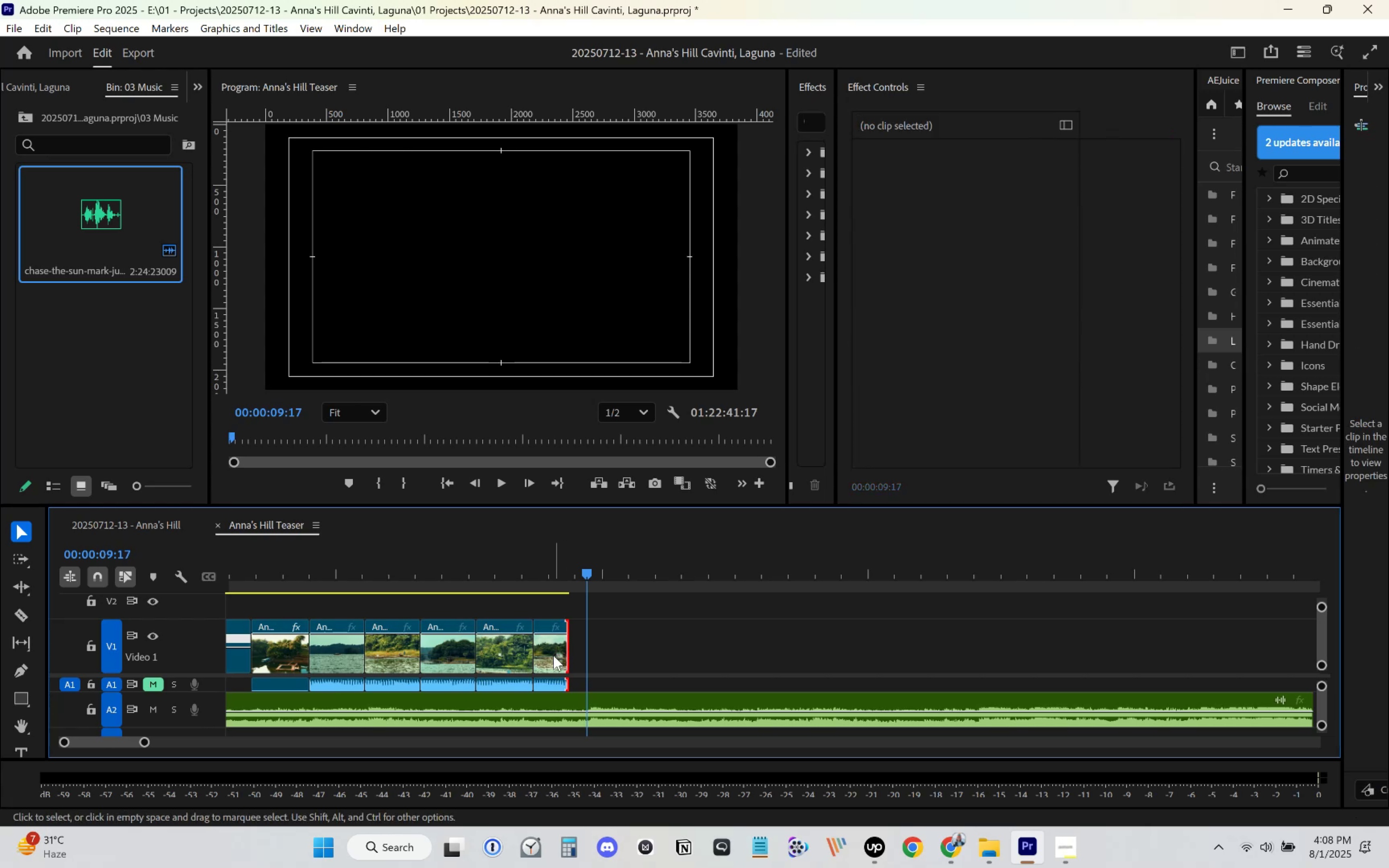 
left_click_drag(start_coordinate=[553, 655], to_coordinate=[568, 654])
 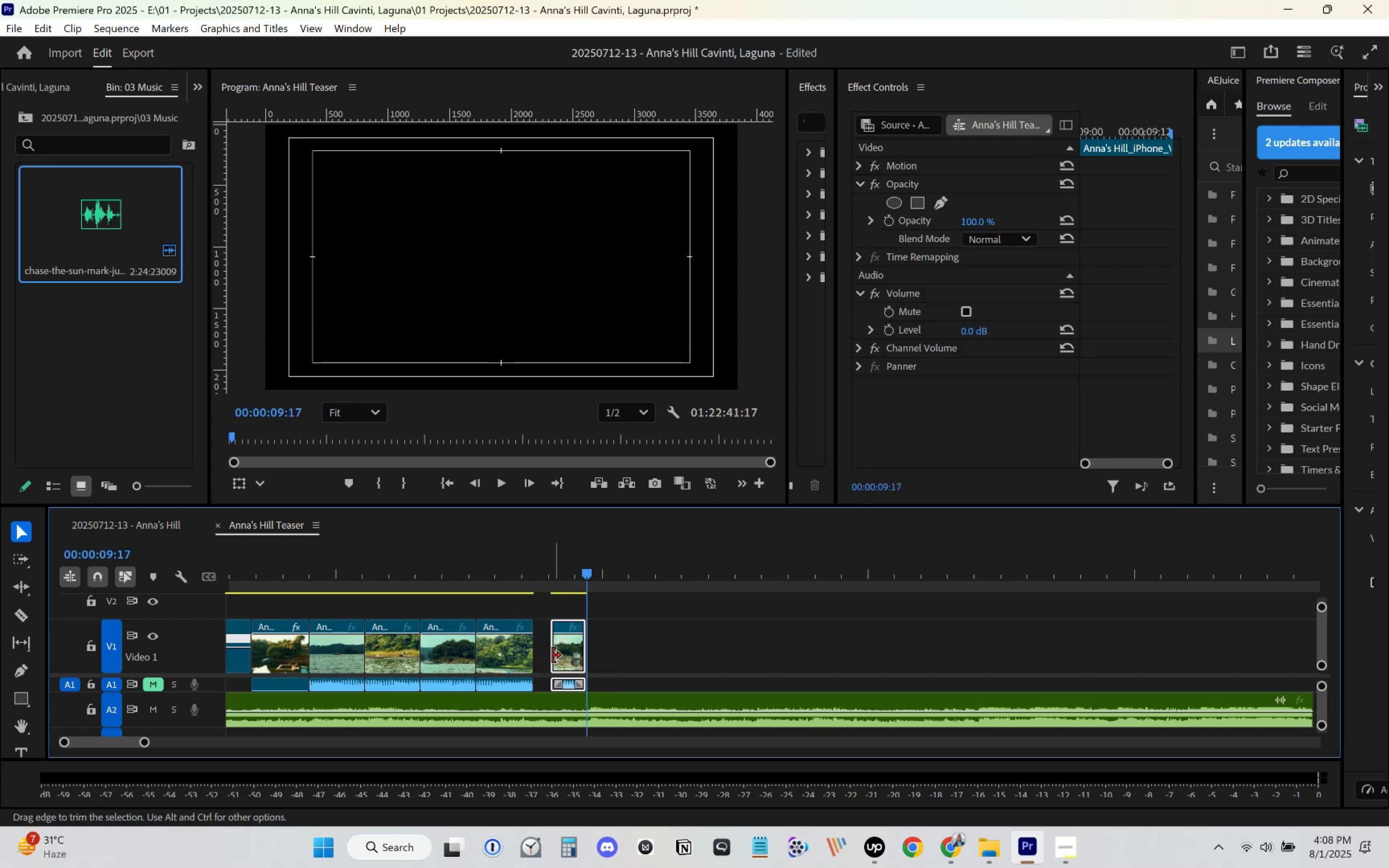 
left_click_drag(start_coordinate=[550, 655], to_coordinate=[506, 641])
 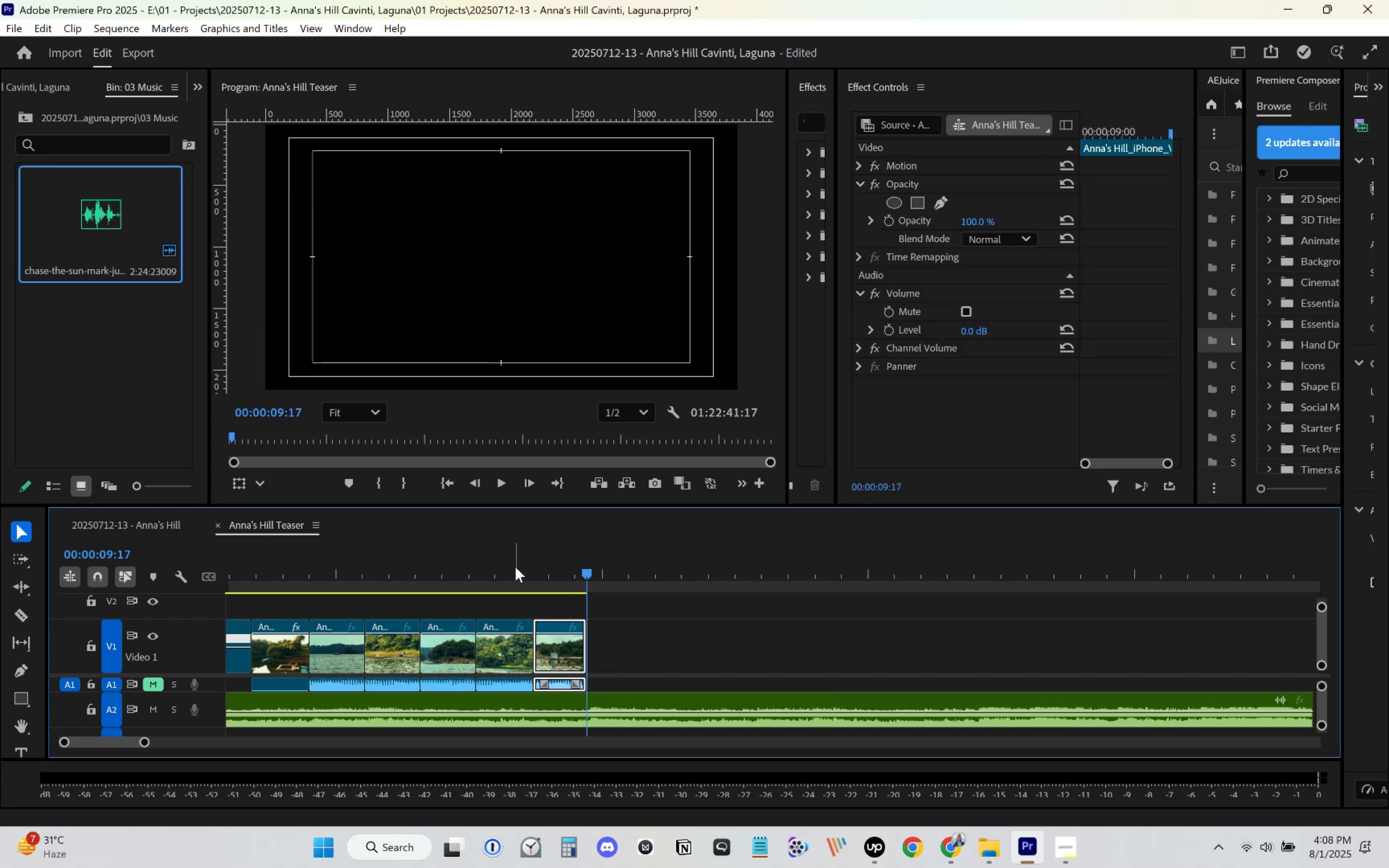 
double_click([516, 565])
 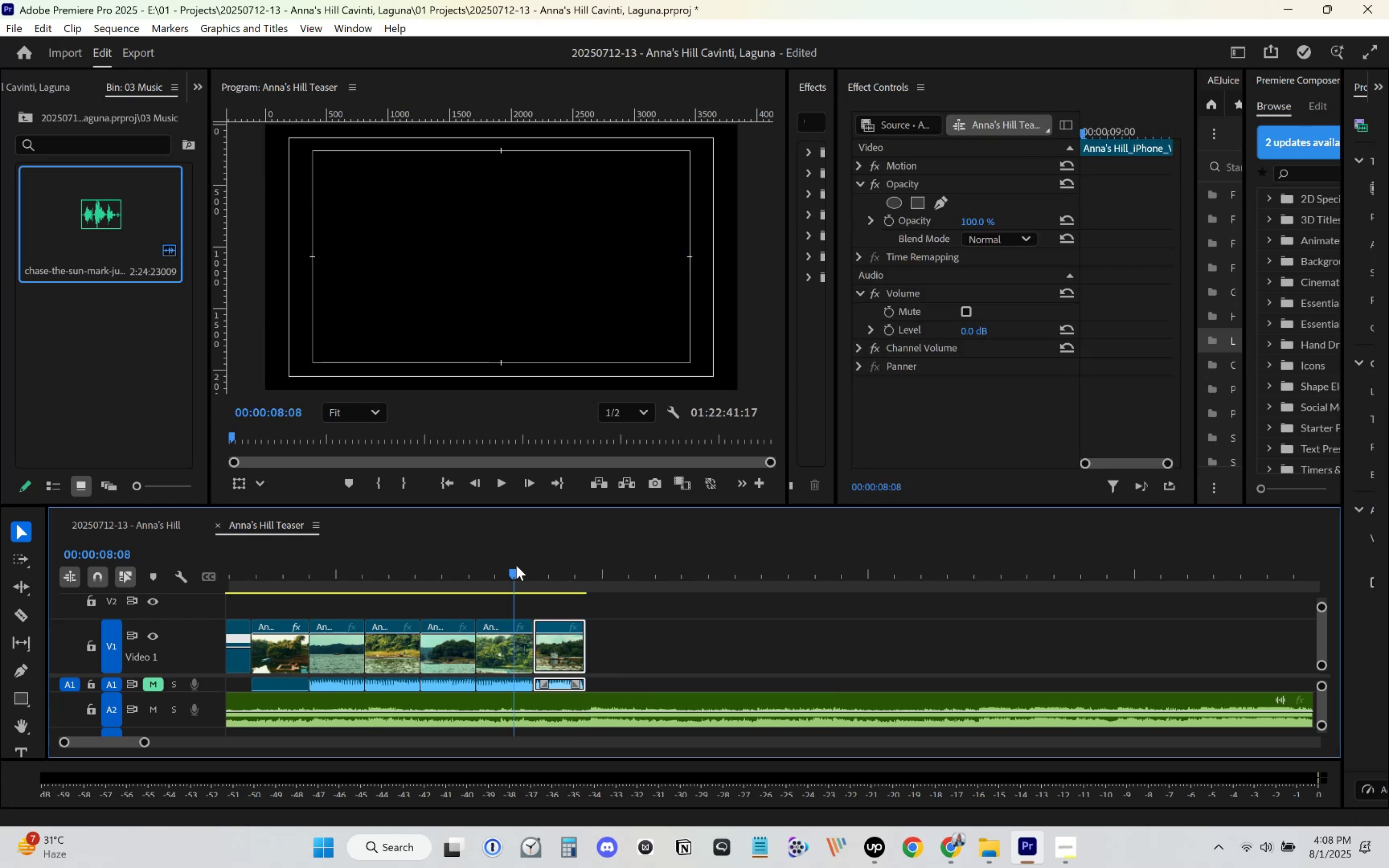 
key(Space)
 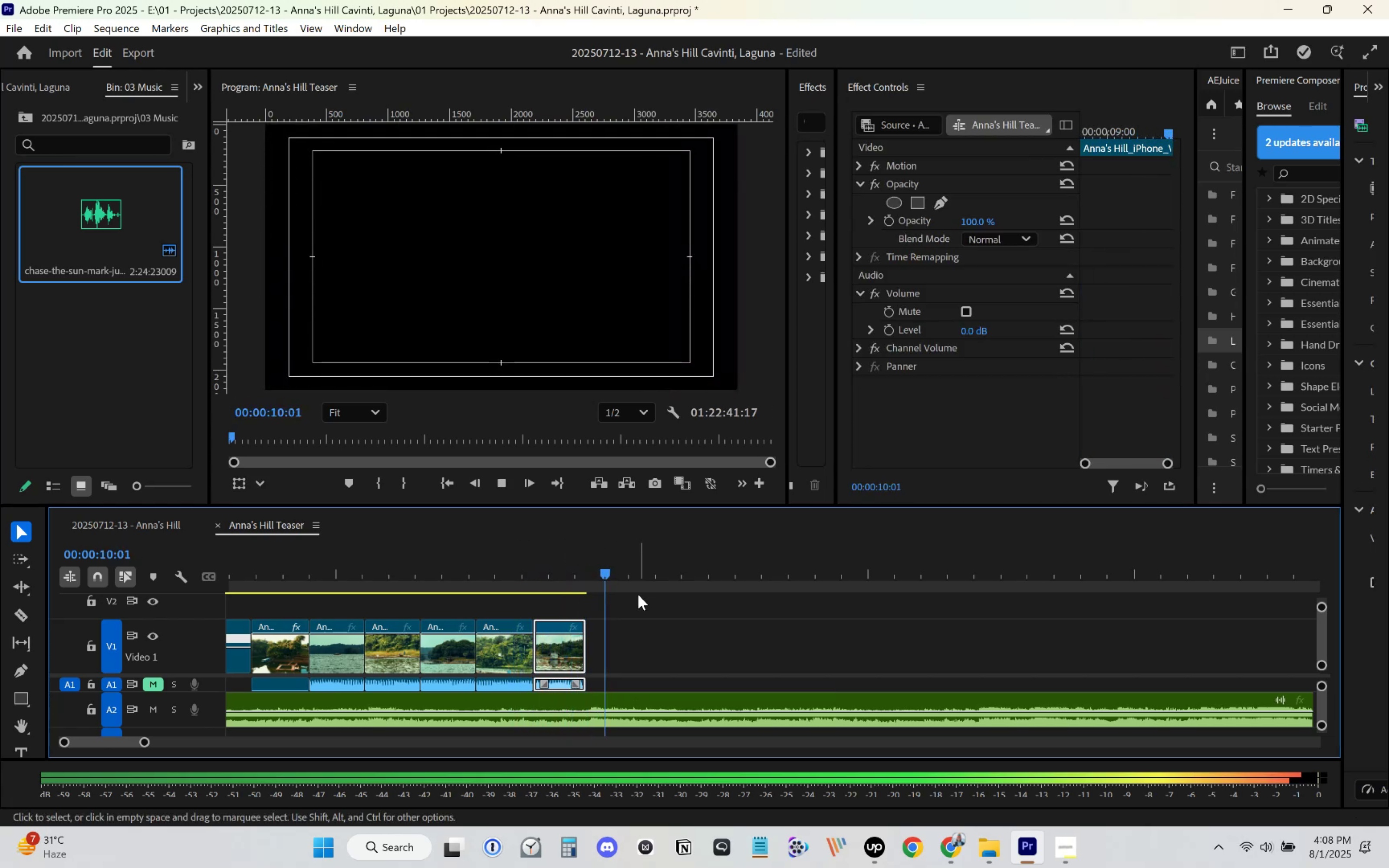 
key(Space)
 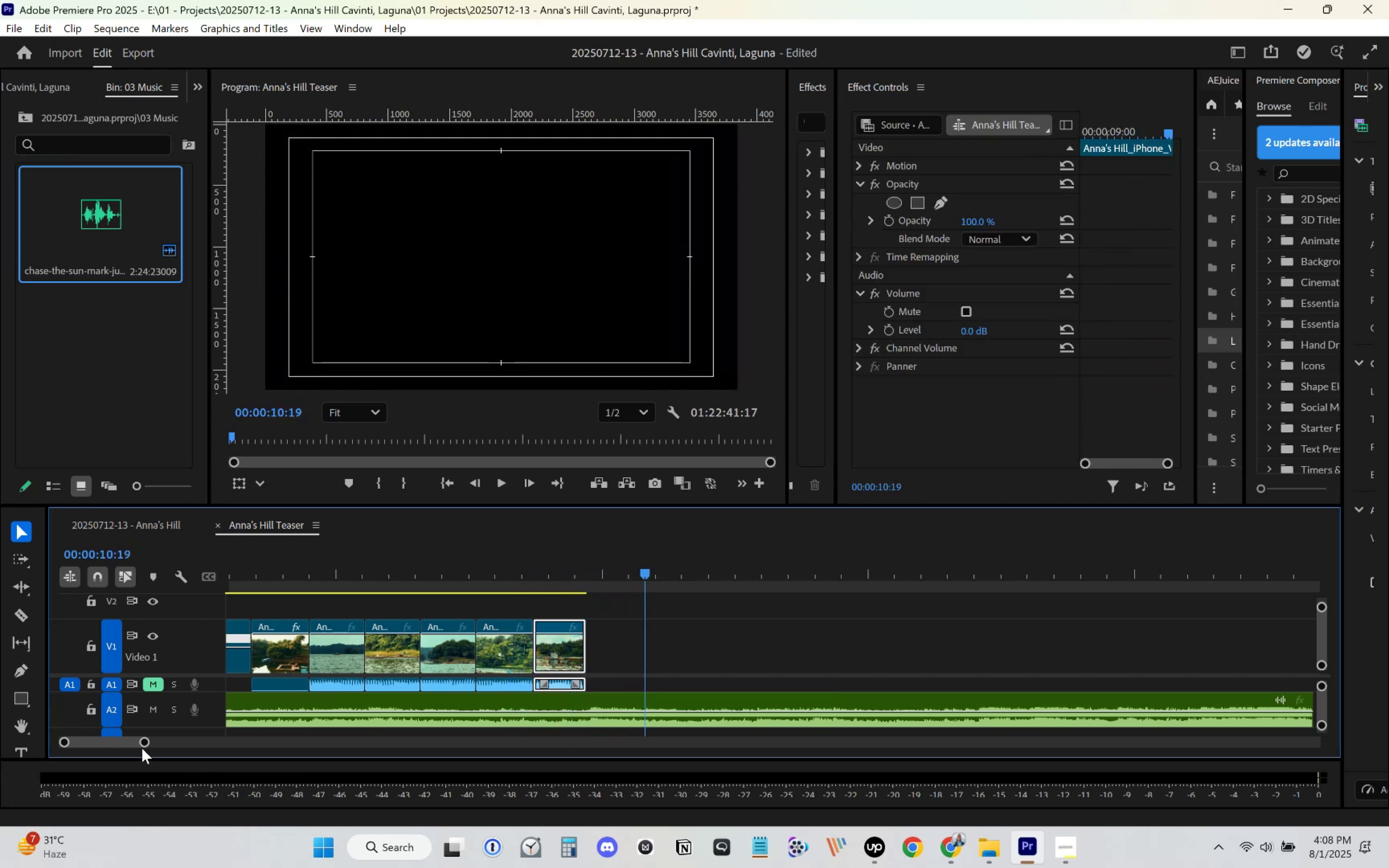 
left_click_drag(start_coordinate=[142, 746], to_coordinate=[209, 742])
 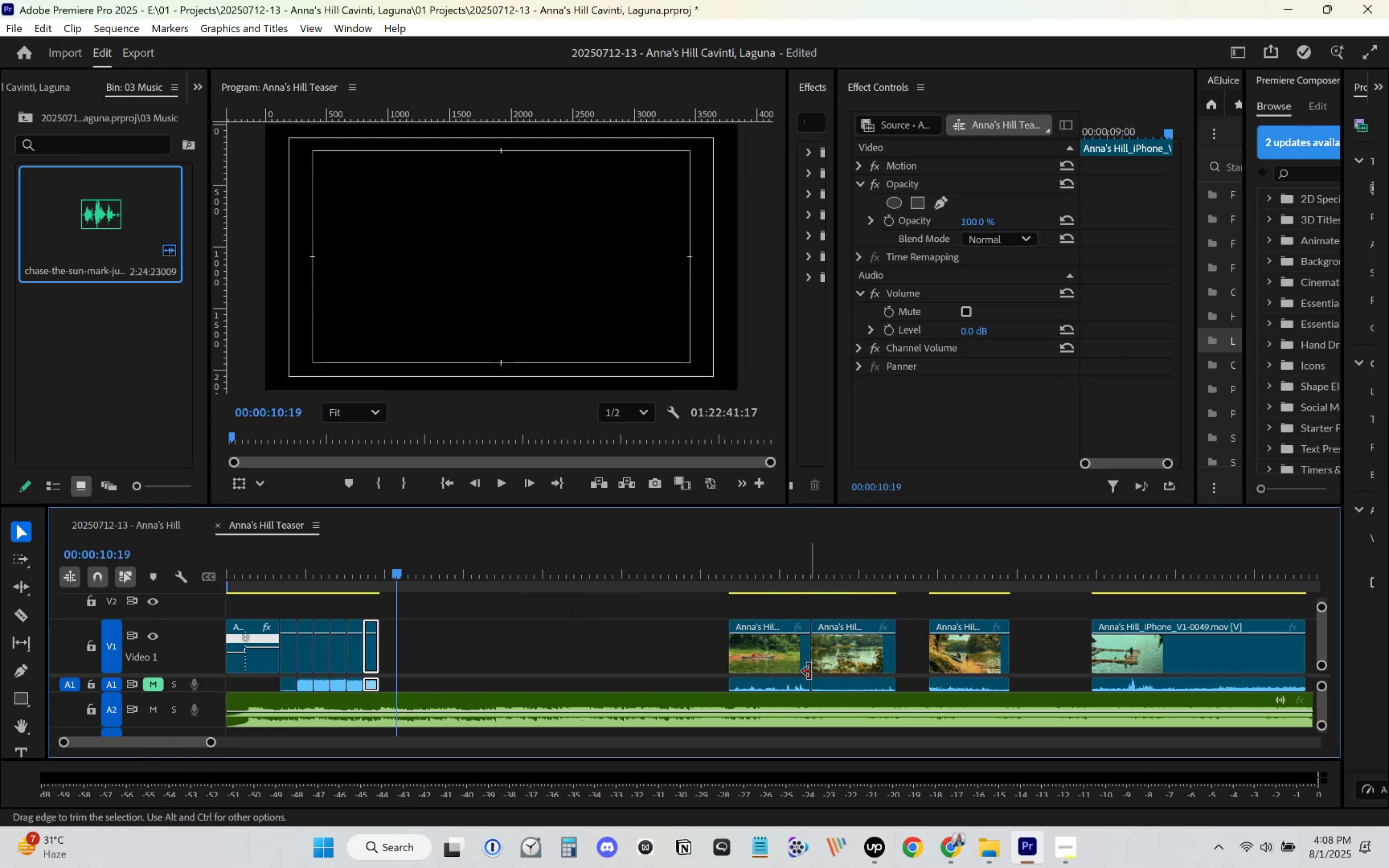 
left_click_drag(start_coordinate=[646, 644], to_coordinate=[1125, 672])
 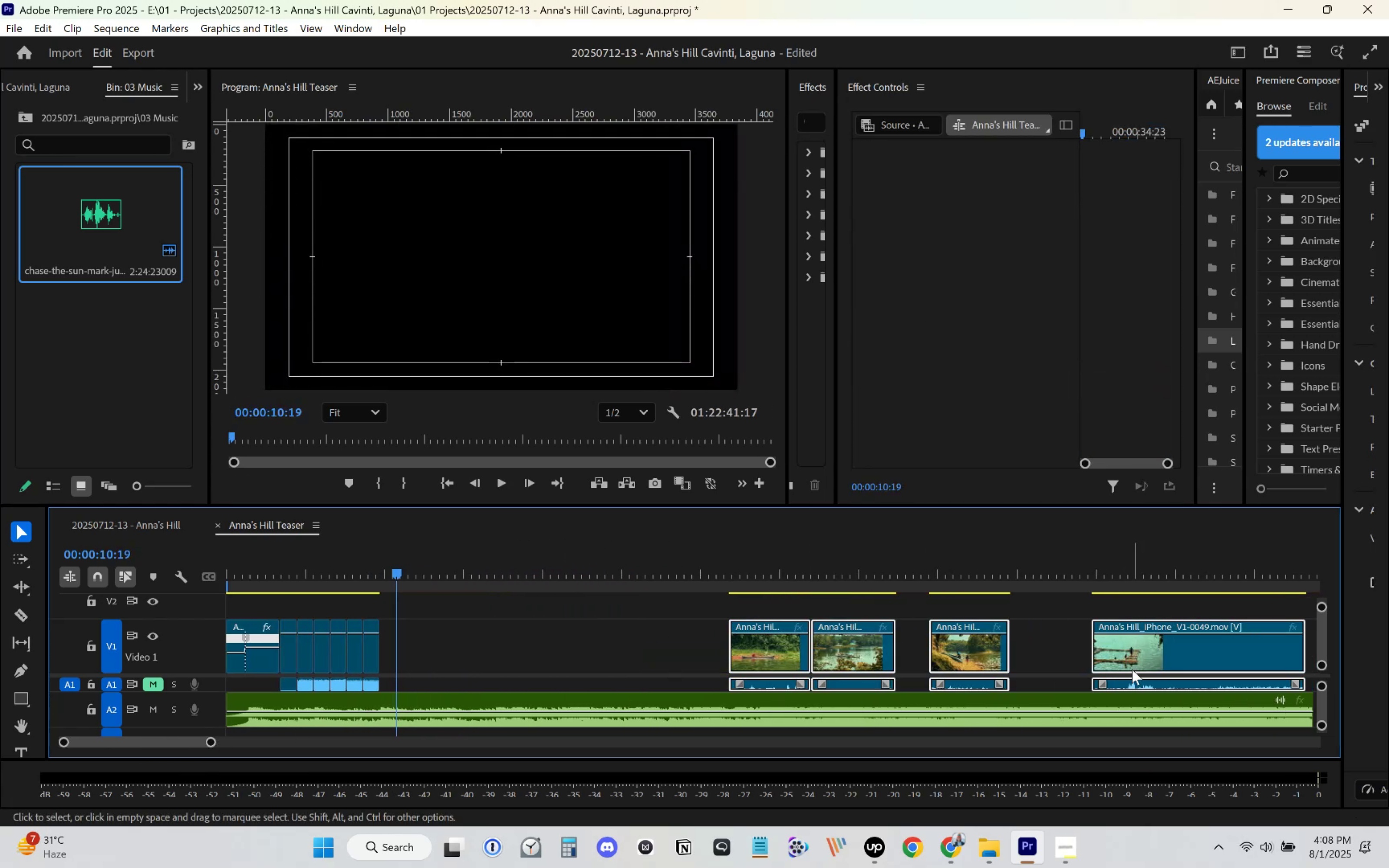 
left_click_drag(start_coordinate=[1152, 659], to_coordinate=[810, 665])
 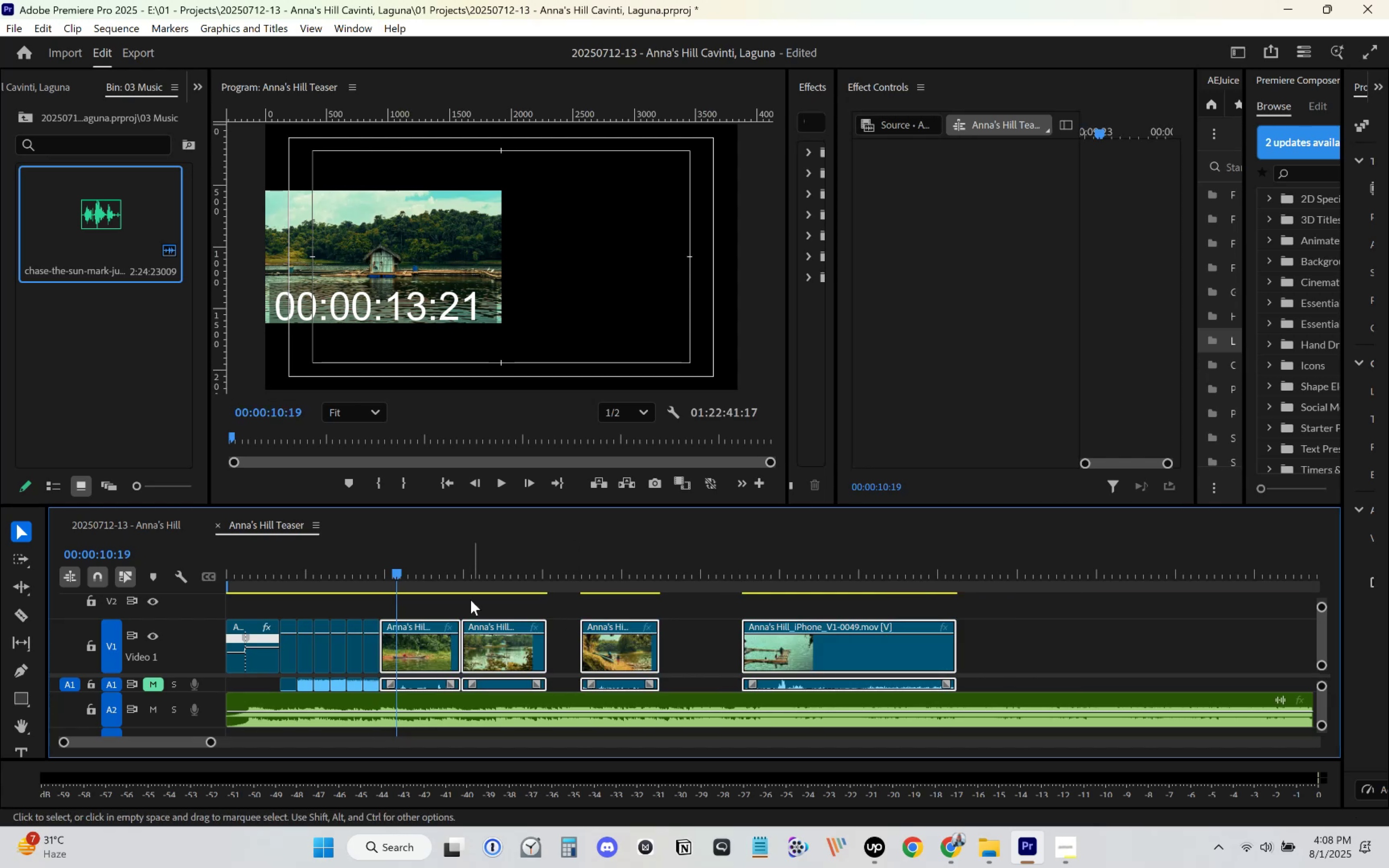 
left_click_drag(start_coordinate=[365, 575], to_coordinate=[148, 591])
 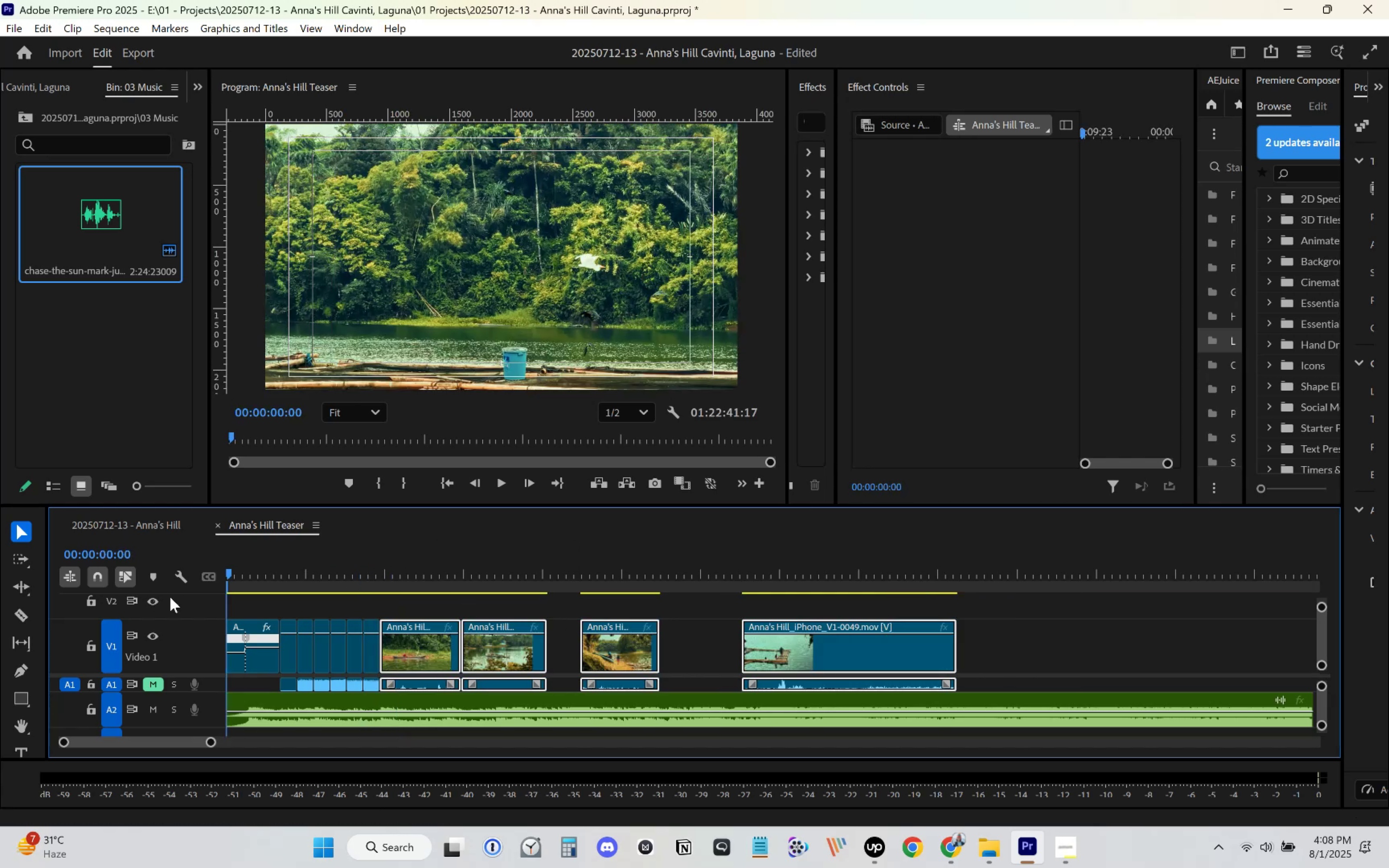 
key(Space)
 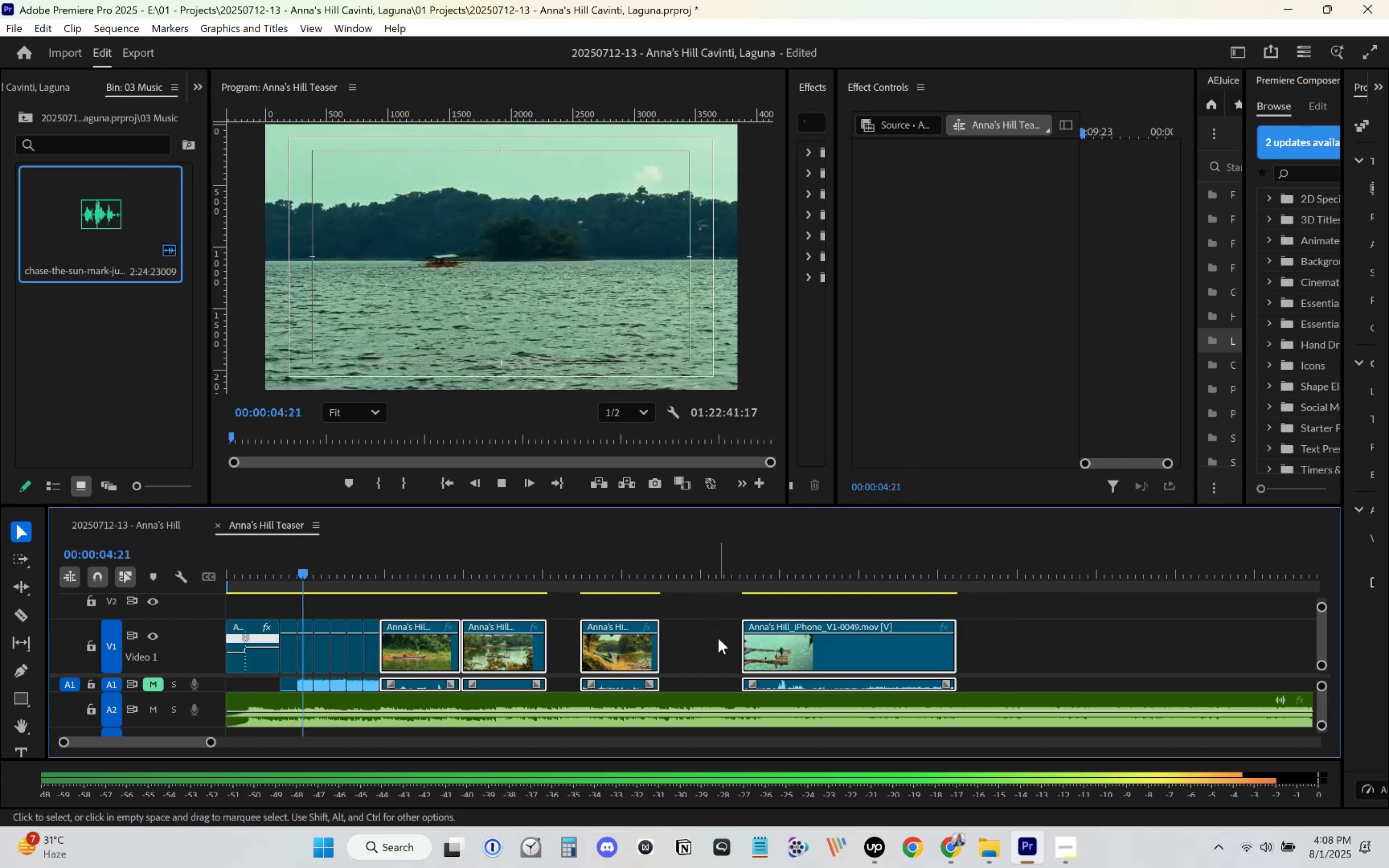 
wait(6.73)
 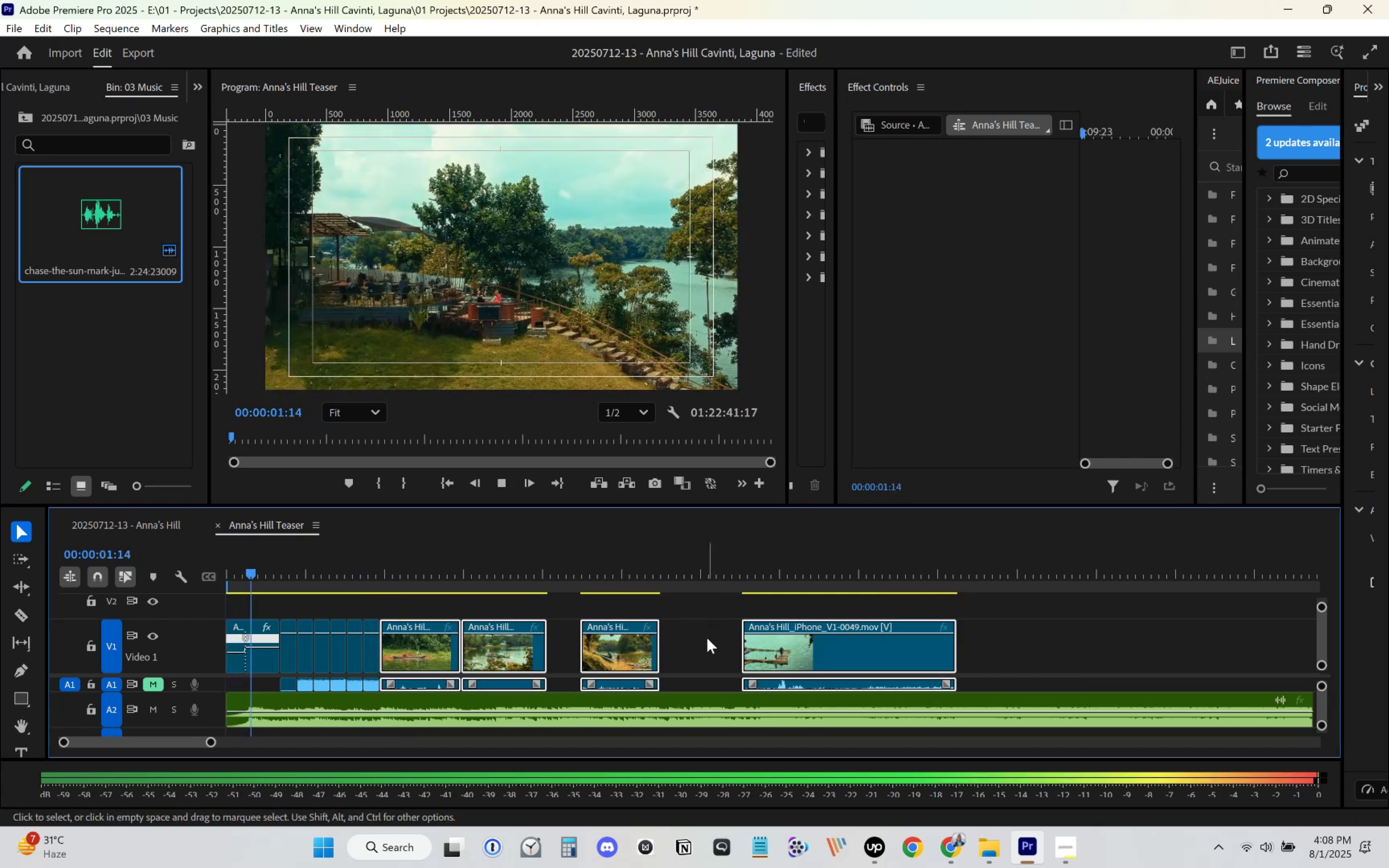 
left_click_drag(start_coordinate=[330, 574], to_coordinate=[242, 586])
 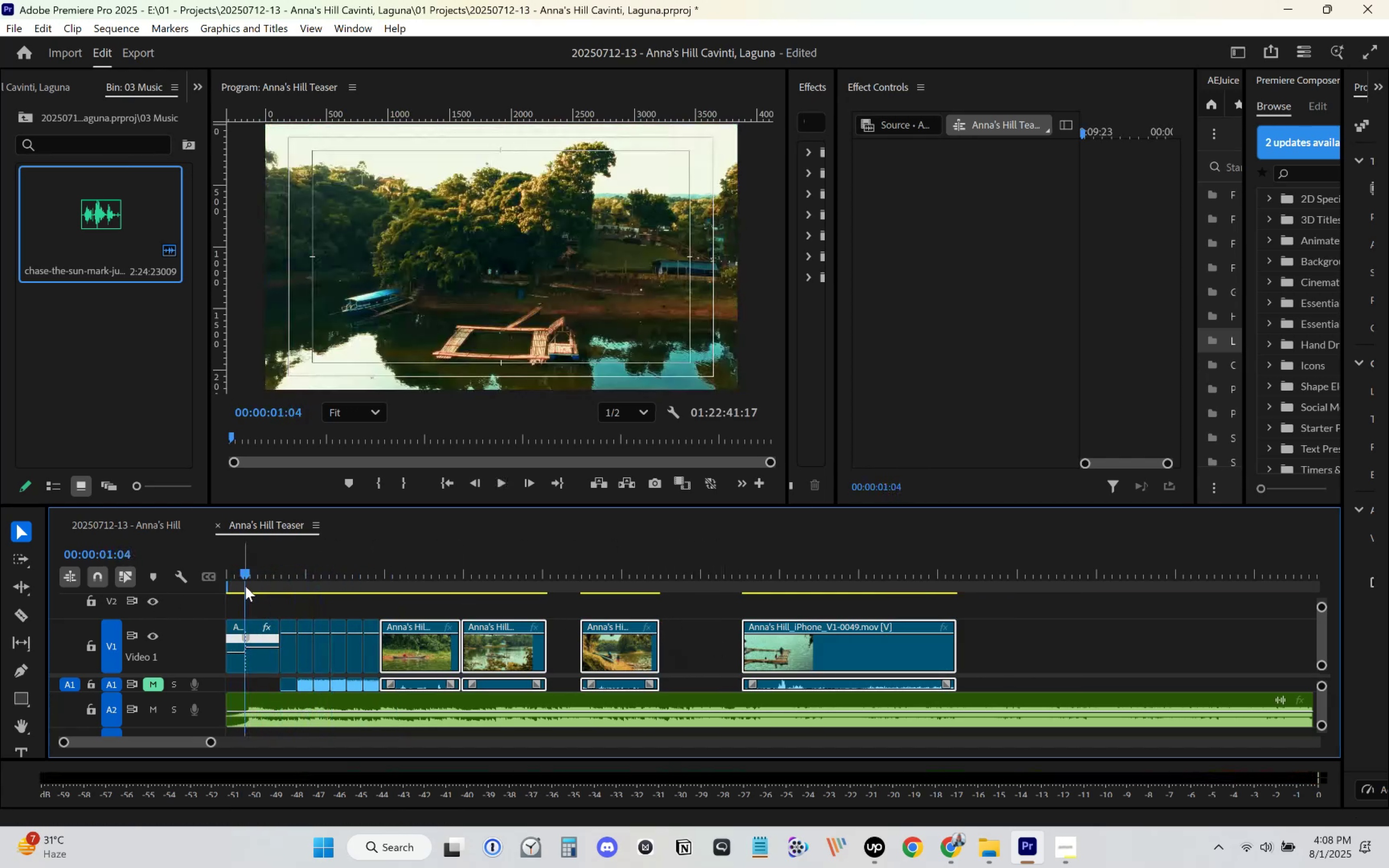 
key(Space)
 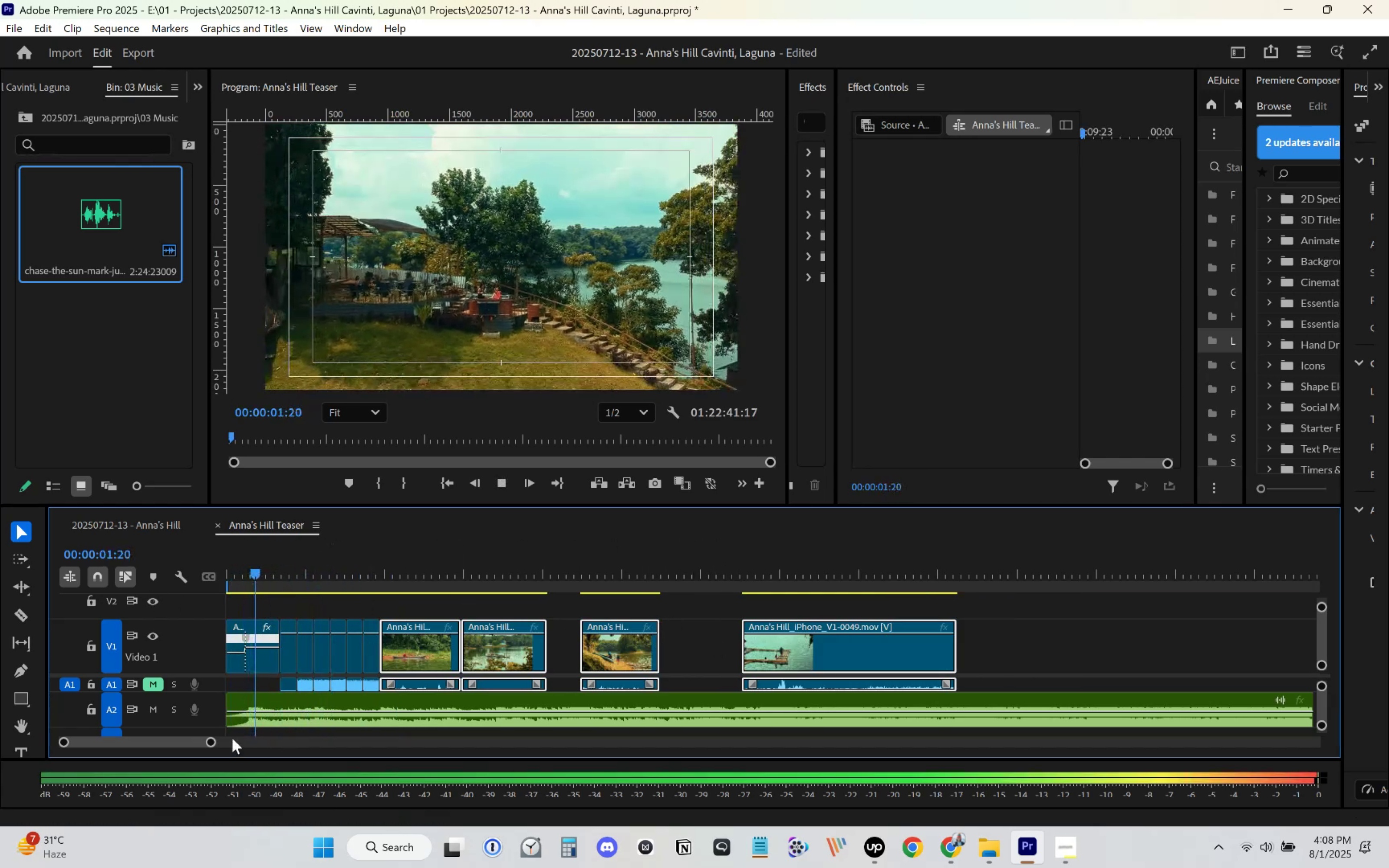 
left_click_drag(start_coordinate=[212, 738], to_coordinate=[198, 742])
 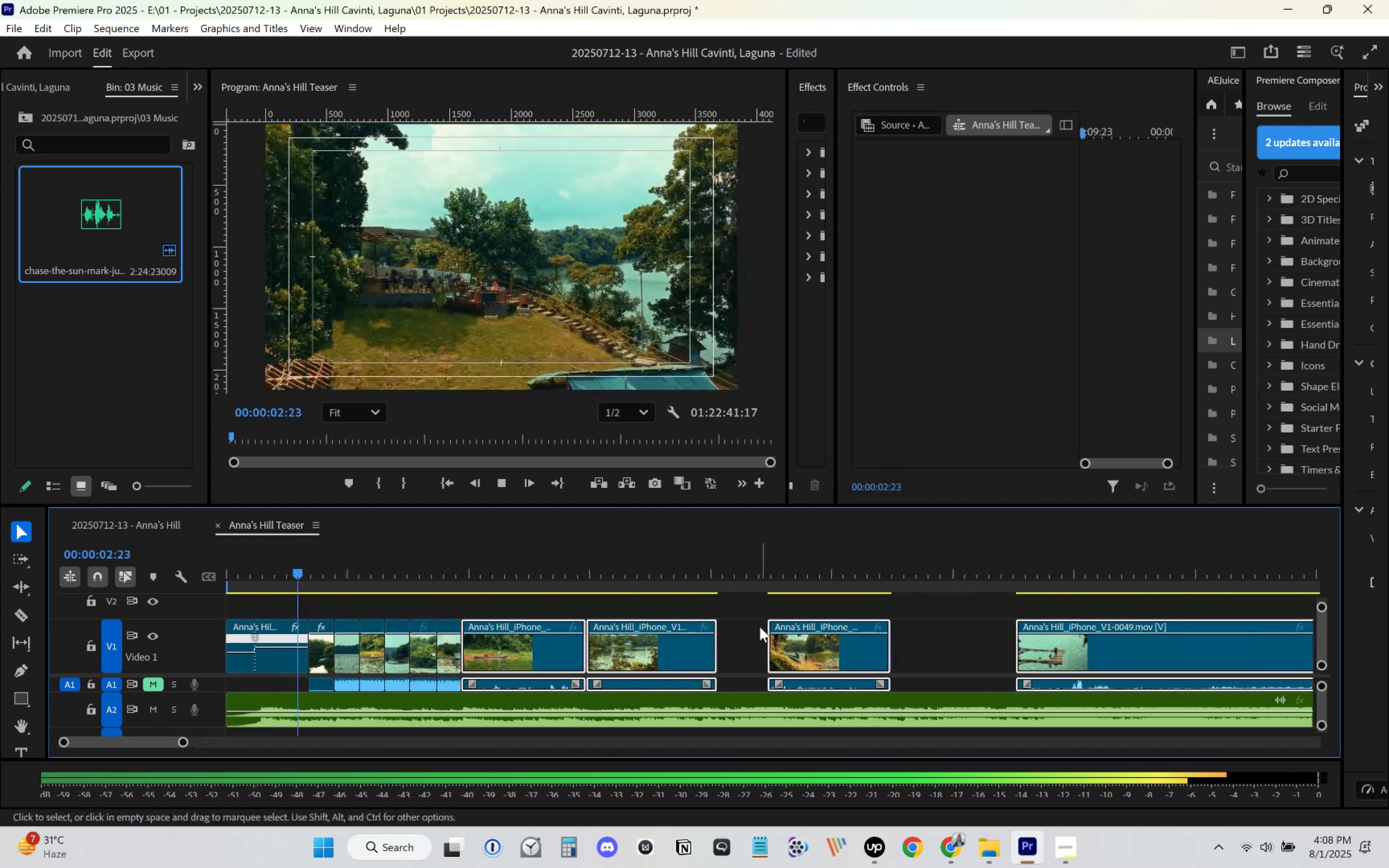 
scroll: coordinate [758, 628], scroll_direction: down, amount: 1.0
 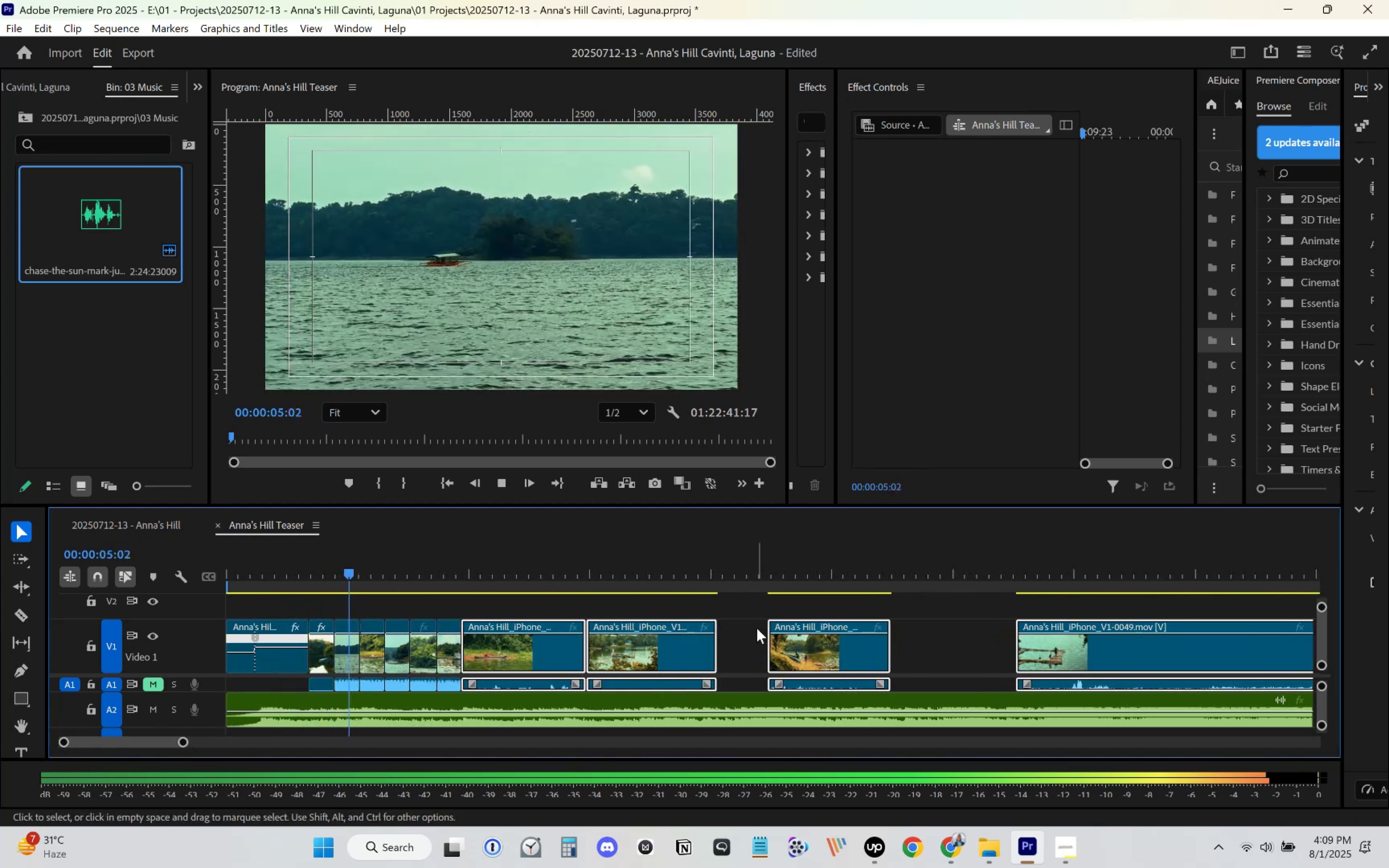 
left_click_drag(start_coordinate=[296, 580], to_coordinate=[324, 575])
 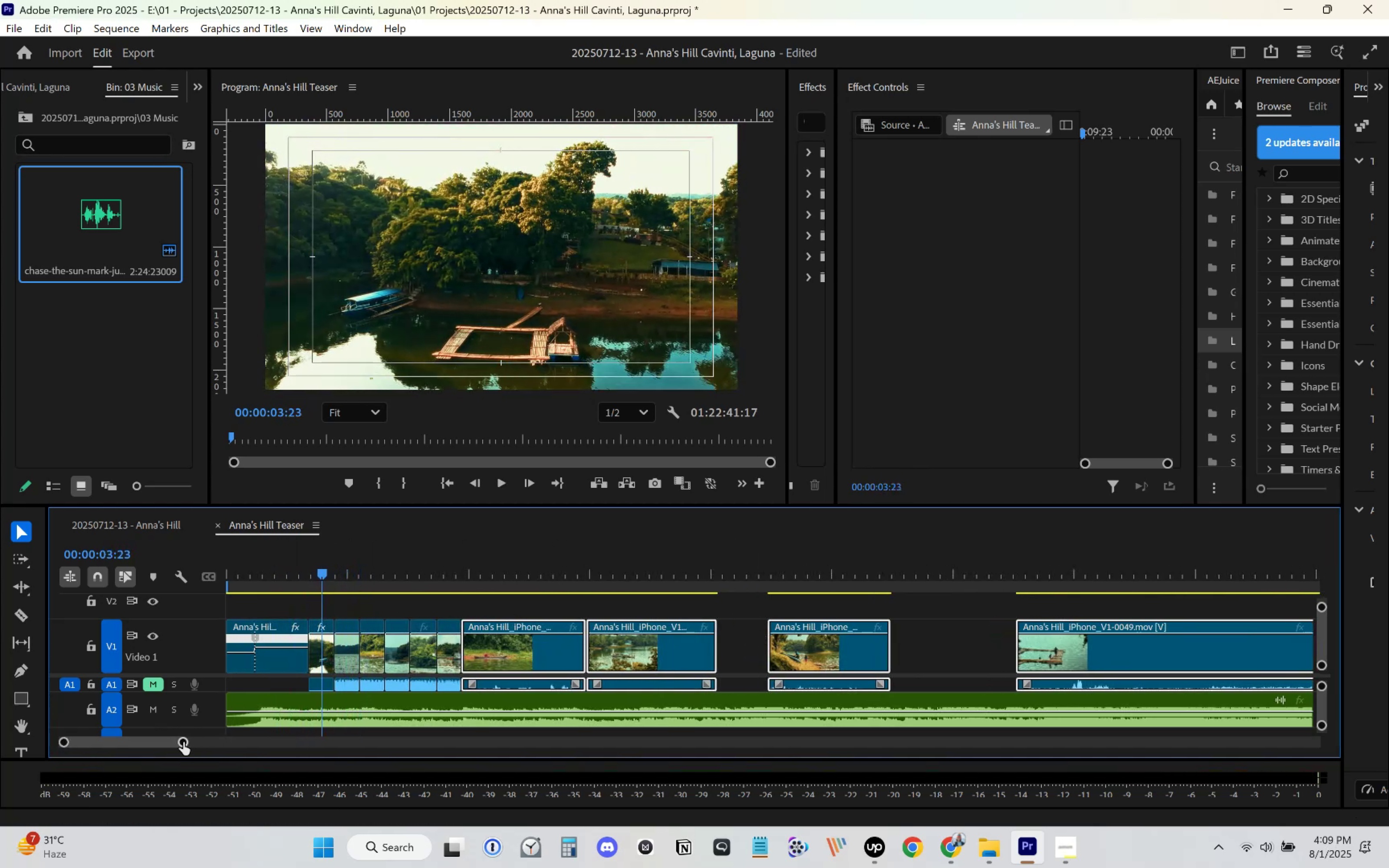 
left_click_drag(start_coordinate=[183, 742], to_coordinate=[610, 698])
 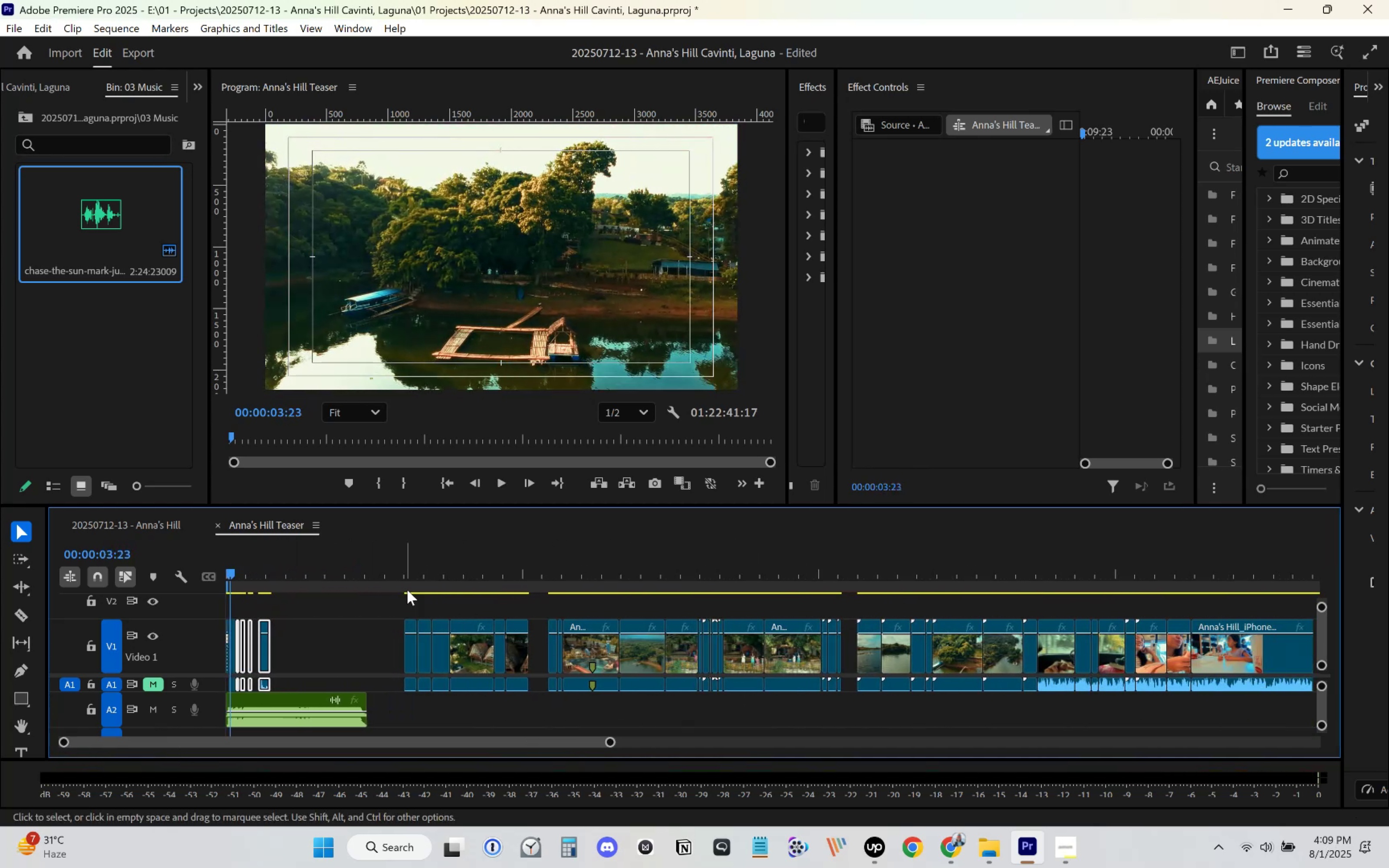 
left_click_drag(start_coordinate=[395, 559], to_coordinate=[758, 579])
 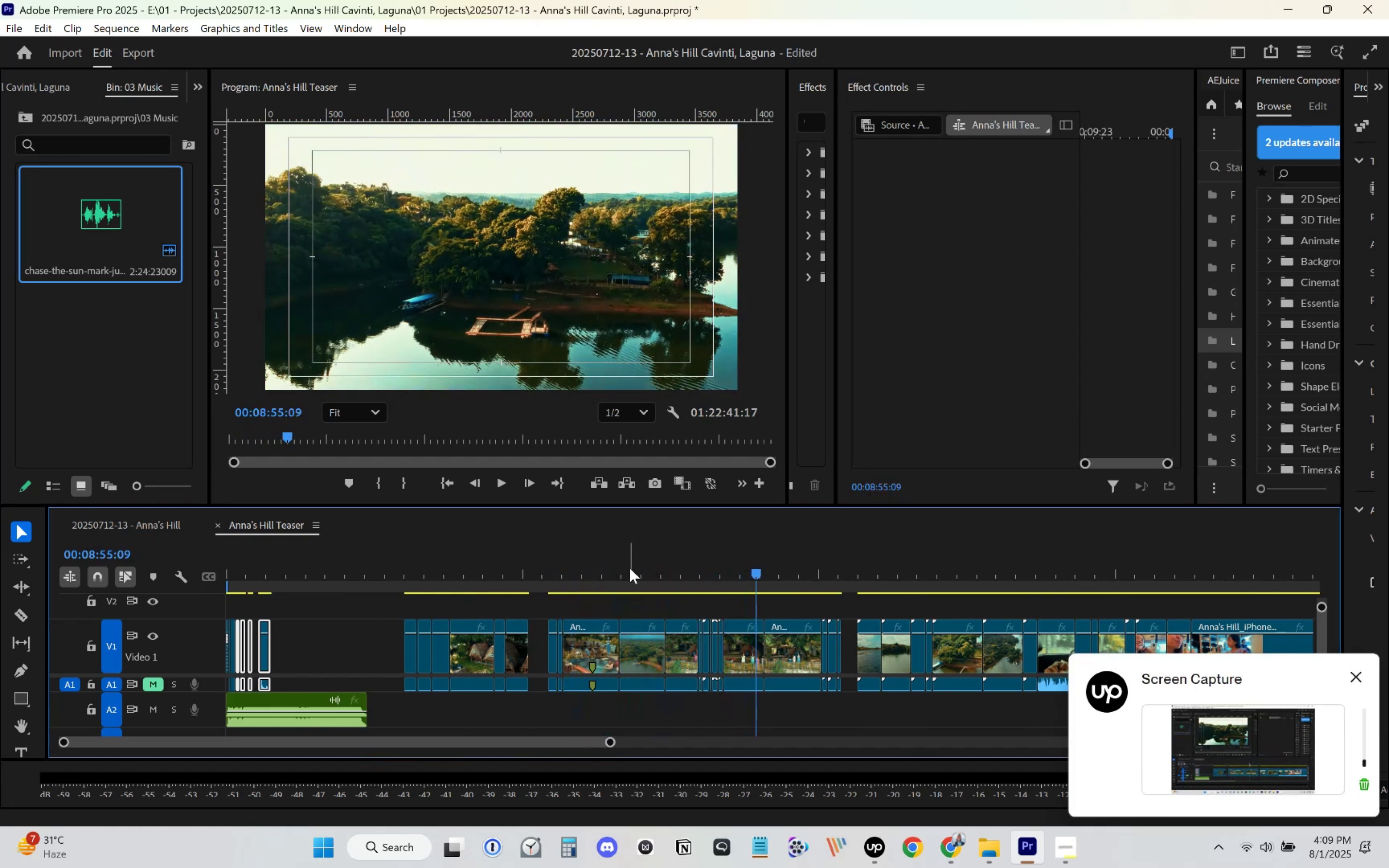 
left_click_drag(start_coordinate=[757, 573], to_coordinate=[251, 595])
 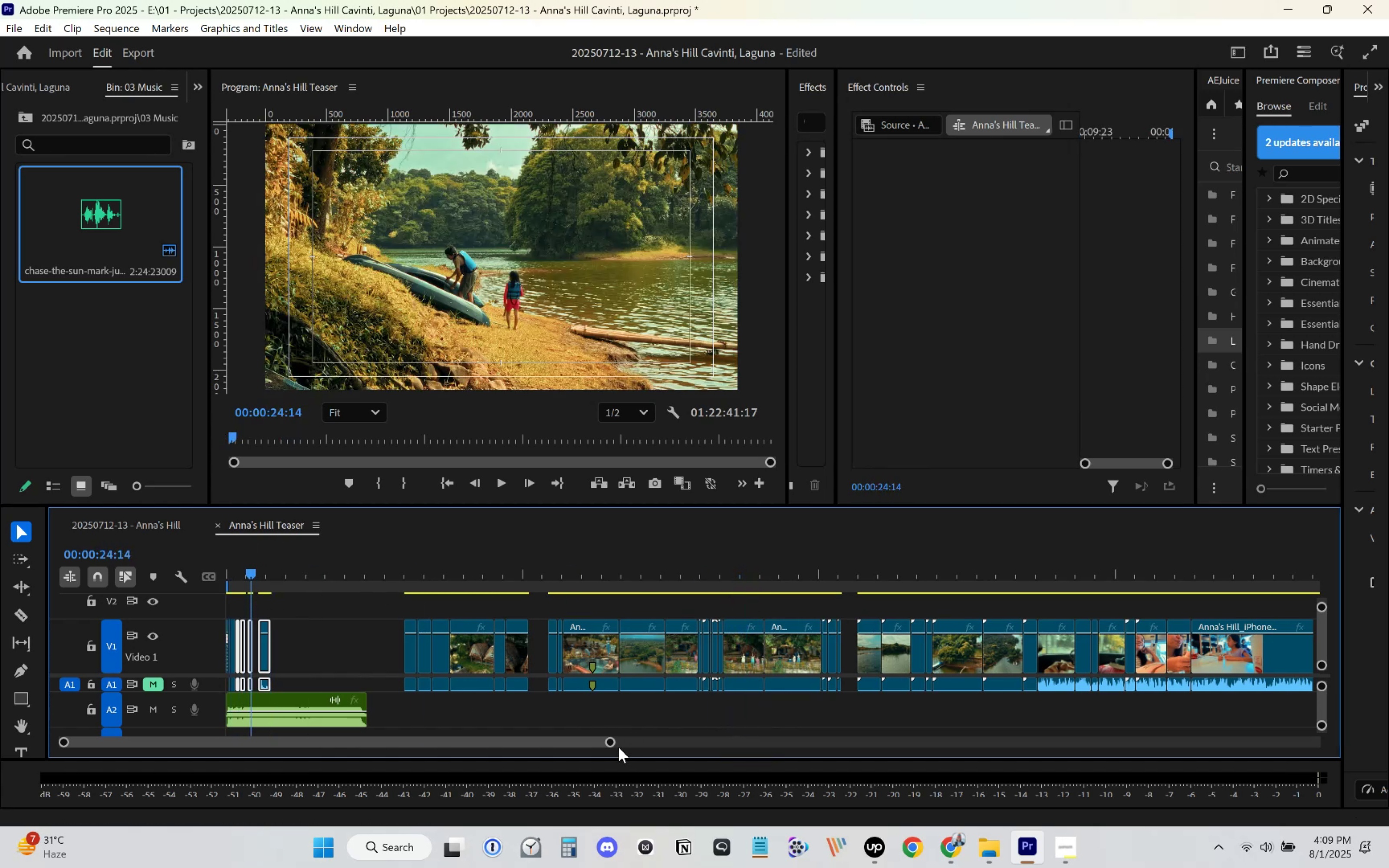 
left_click_drag(start_coordinate=[609, 744], to_coordinate=[392, 743])
 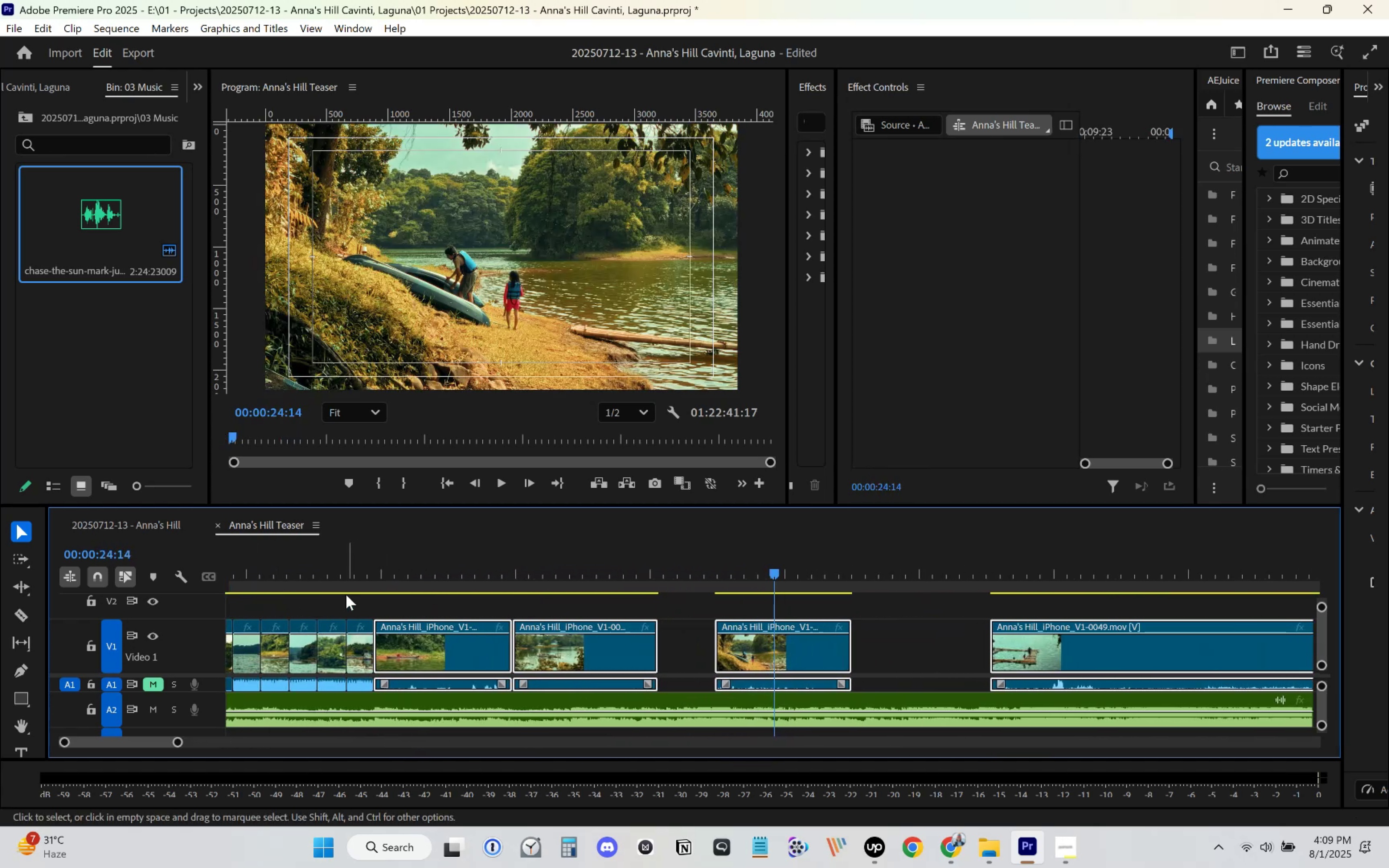 
left_click([345, 577])
 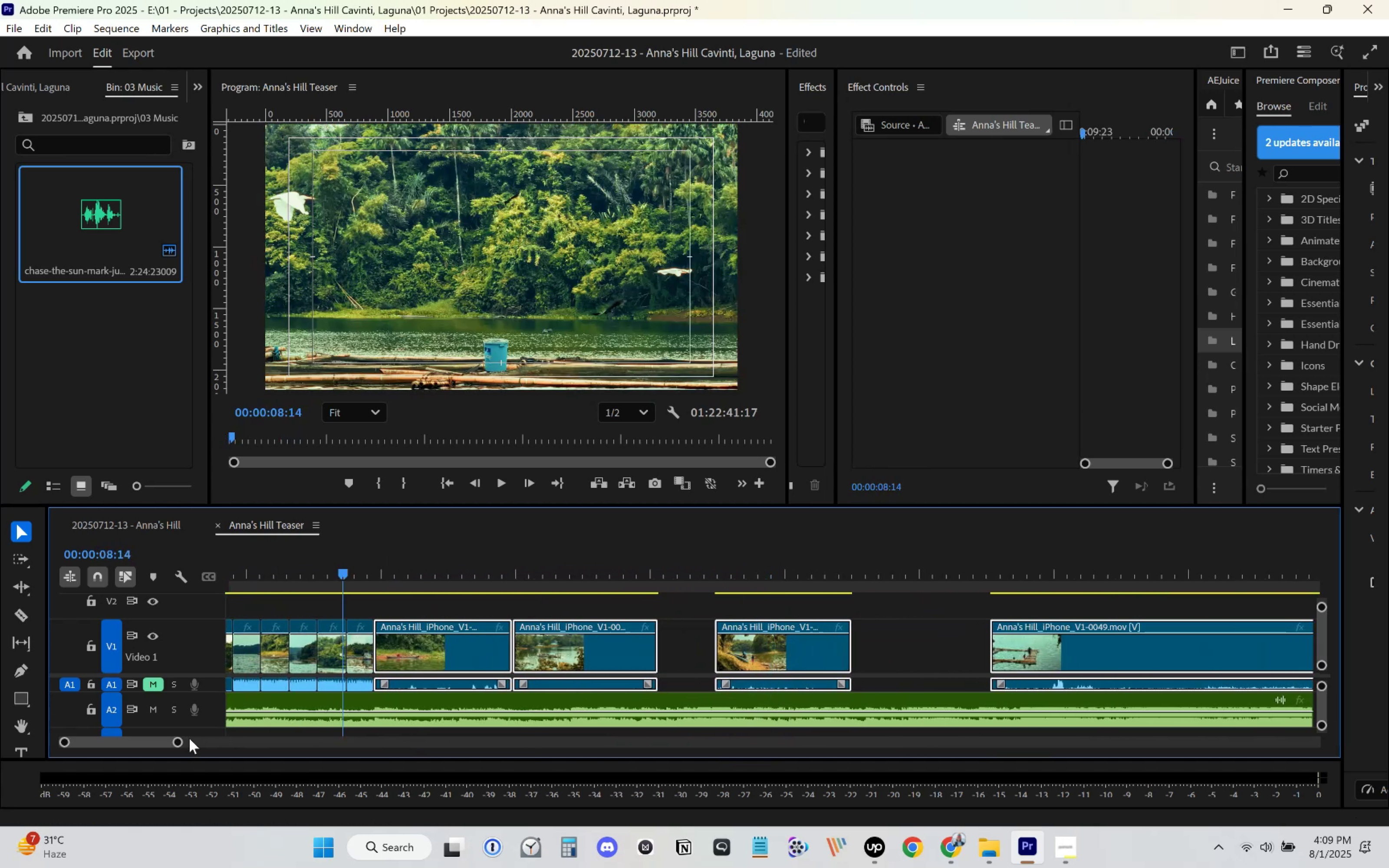 
left_click_drag(start_coordinate=[177, 743], to_coordinate=[164, 746])
 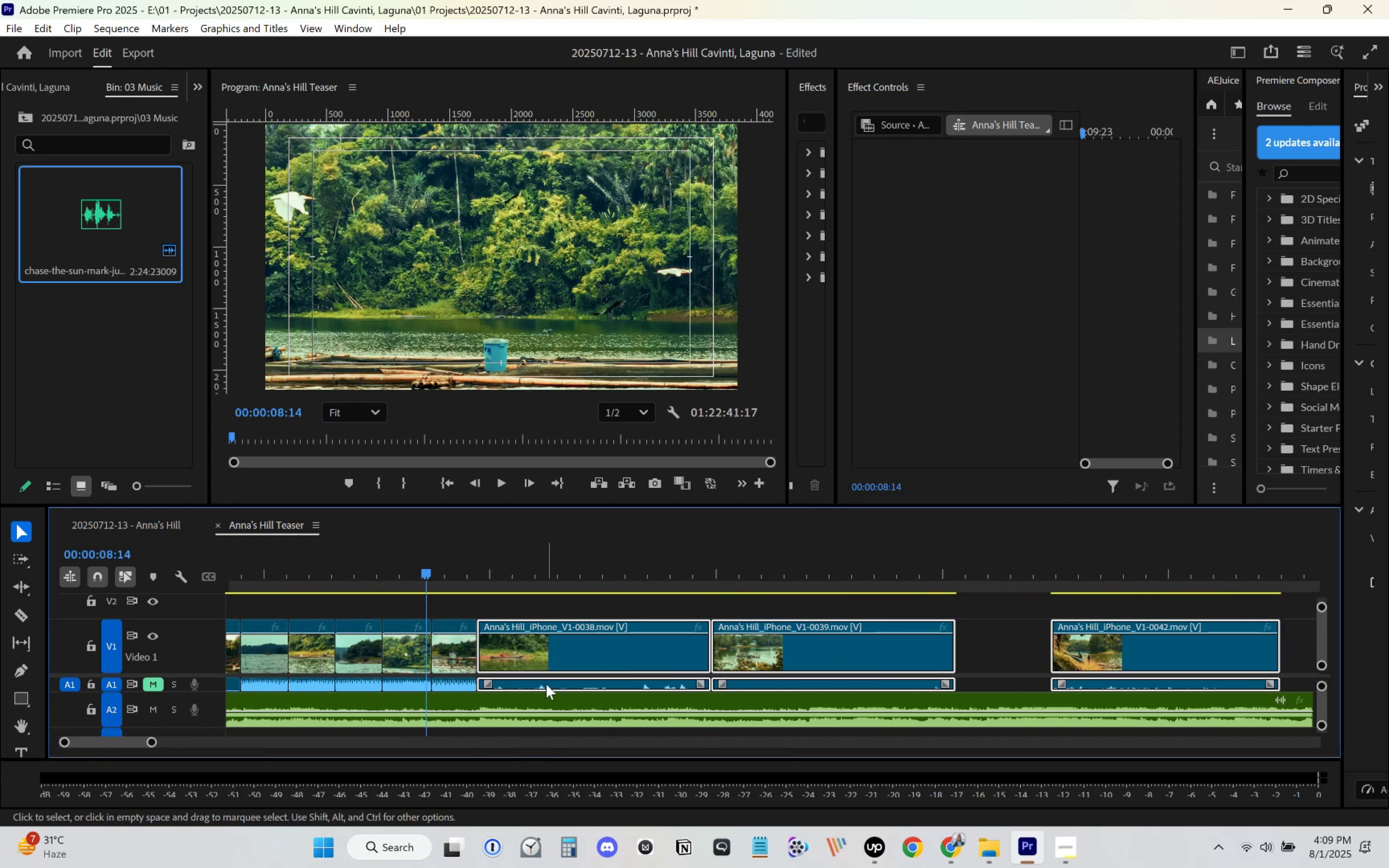 
key(Control+ControlLeft)
 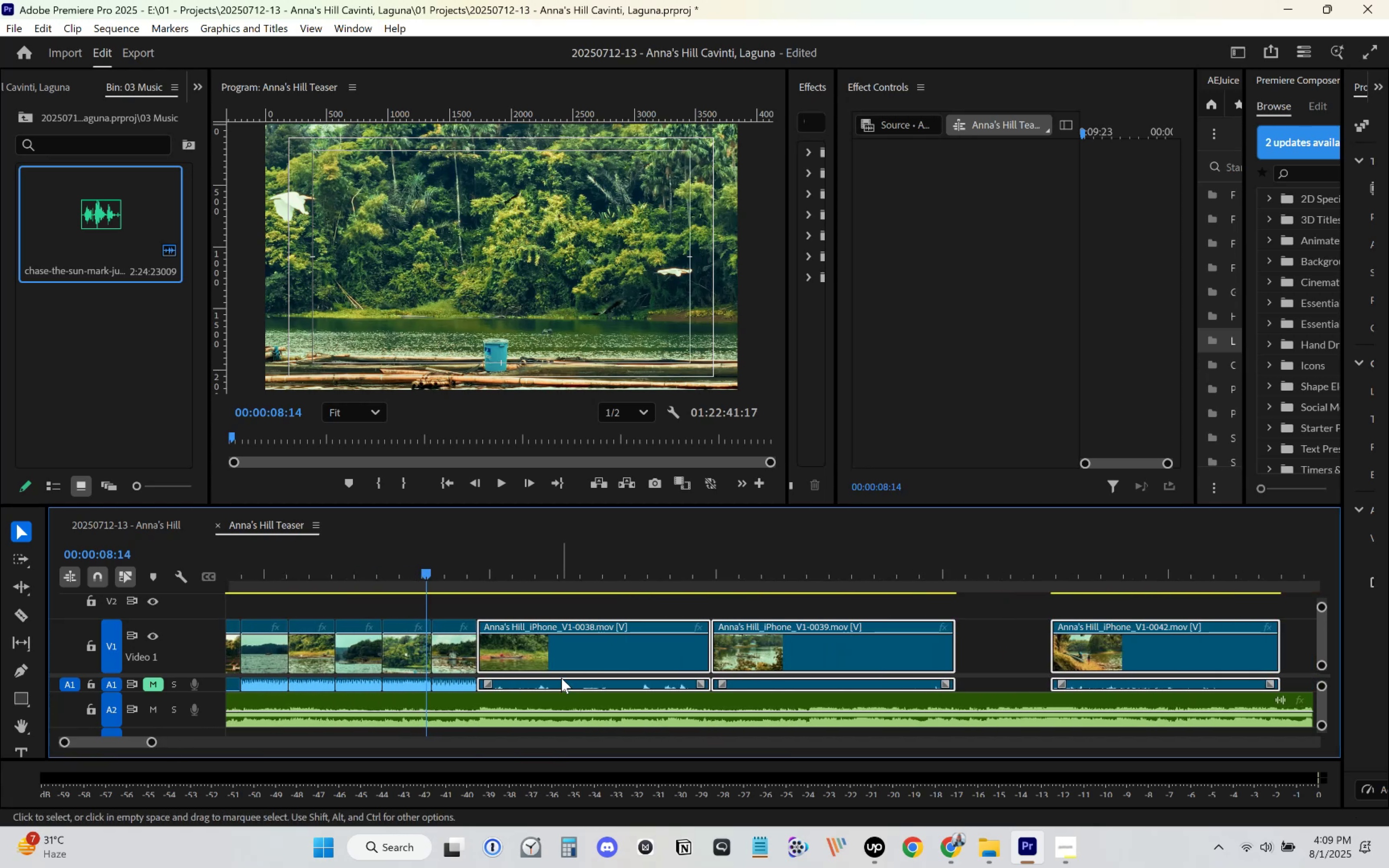 
key(Control+S)
 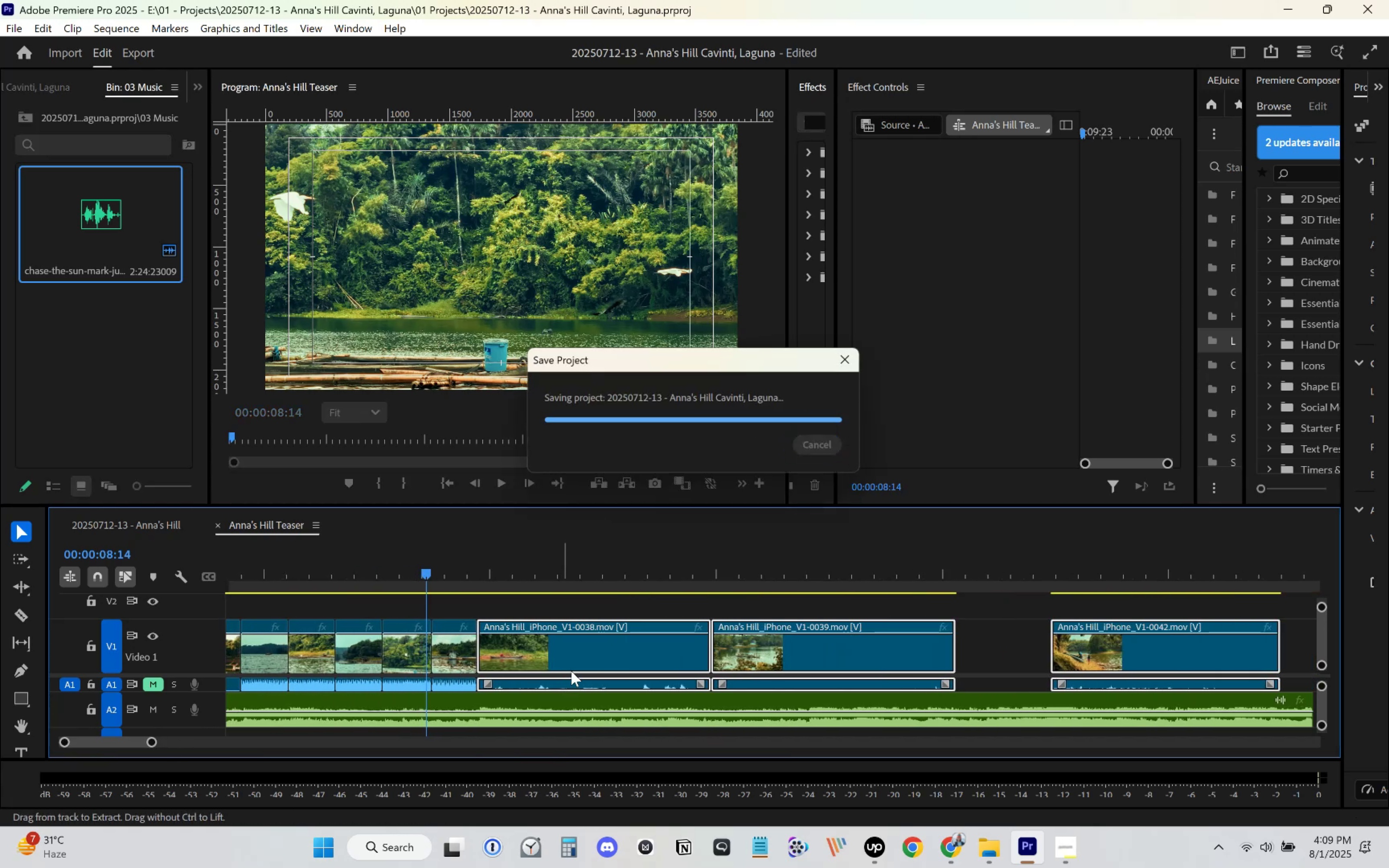 
key(Space)
 